 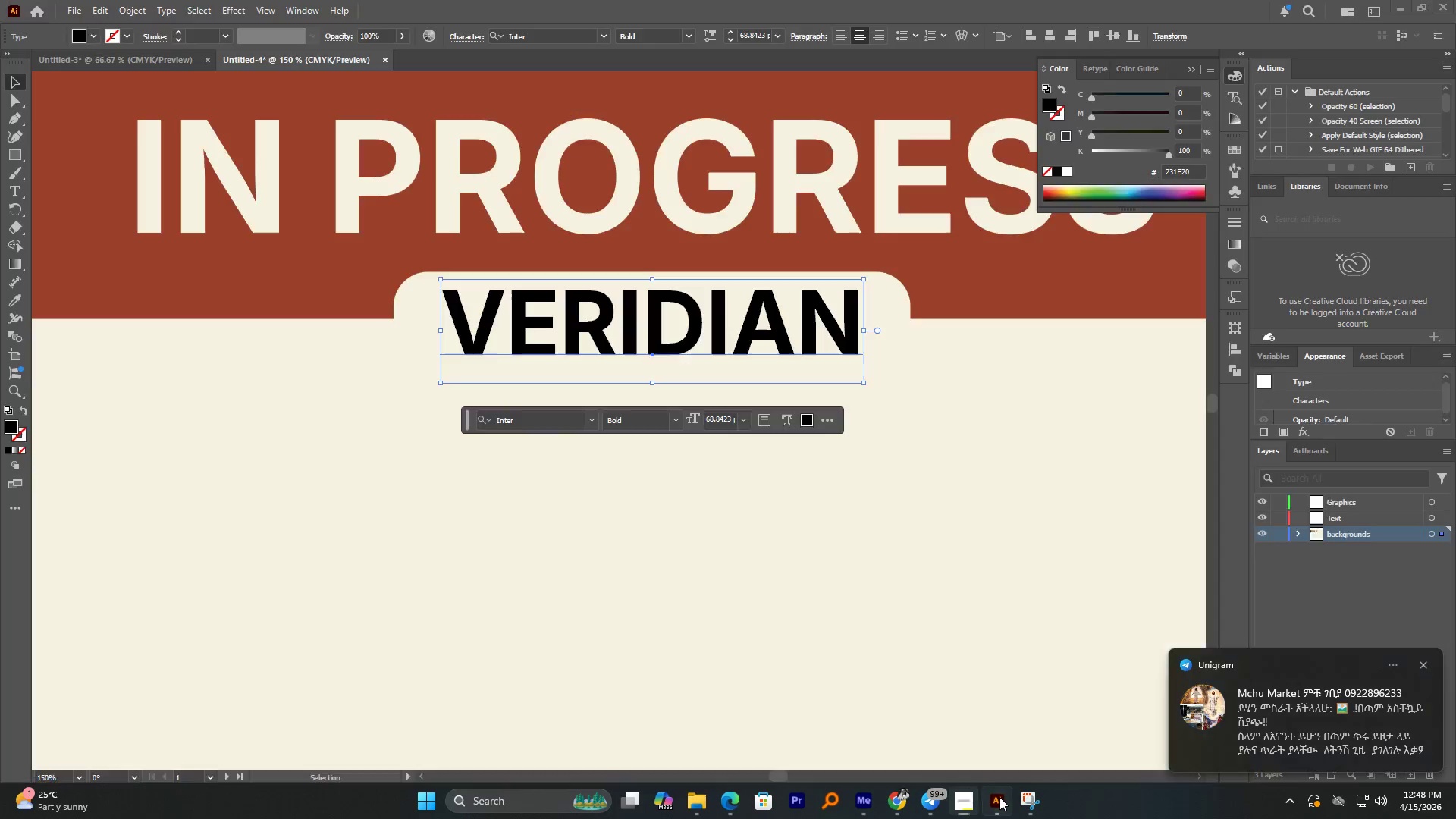 
scroll: coordinate [621, 350], scroll_direction: up, amount: 1.0
 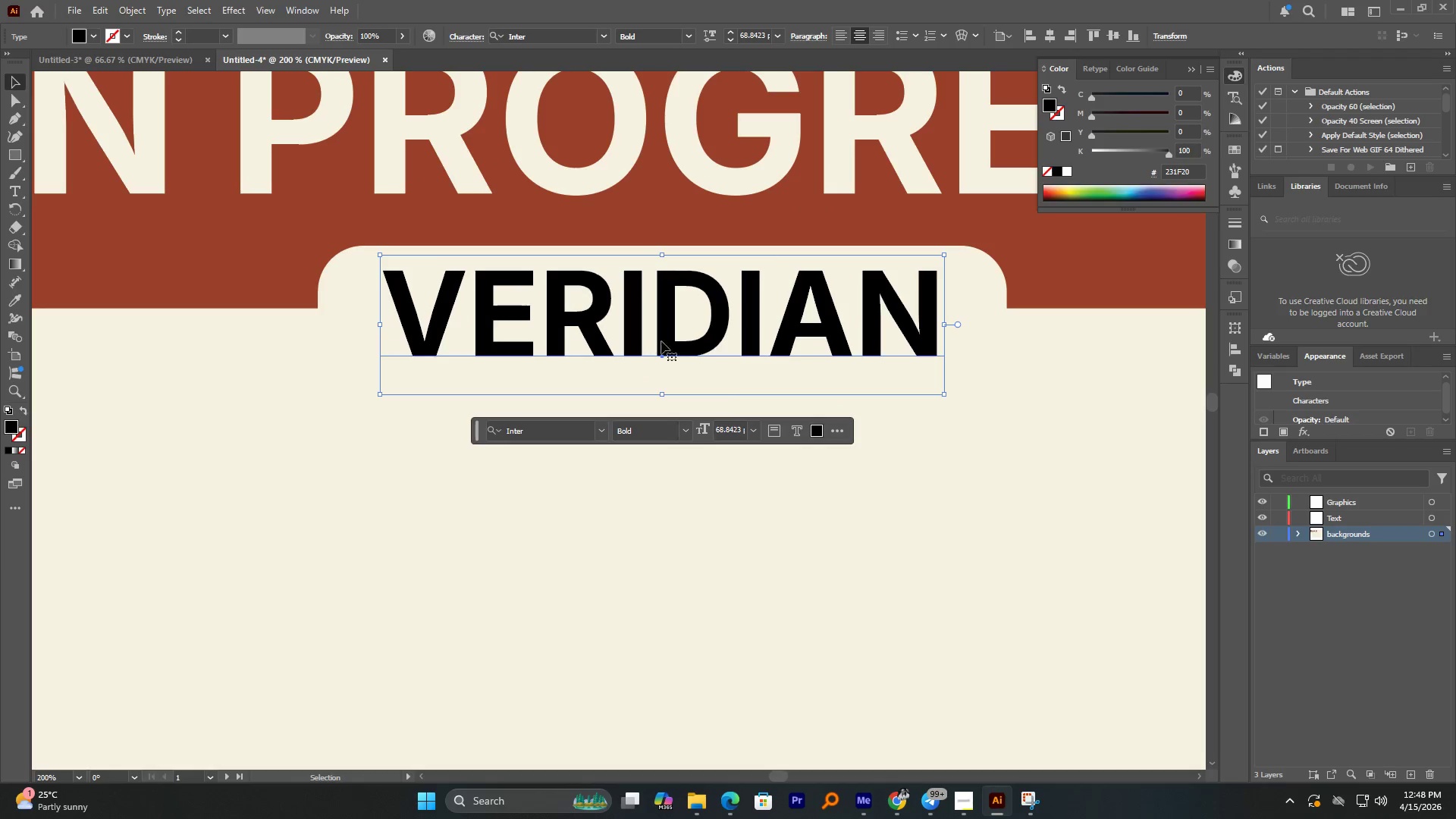 
hold_key(key=AltLeft, duration=0.95)
left_click_drag(start_coordinate=[676, 336], to_coordinate=[695, 482])
 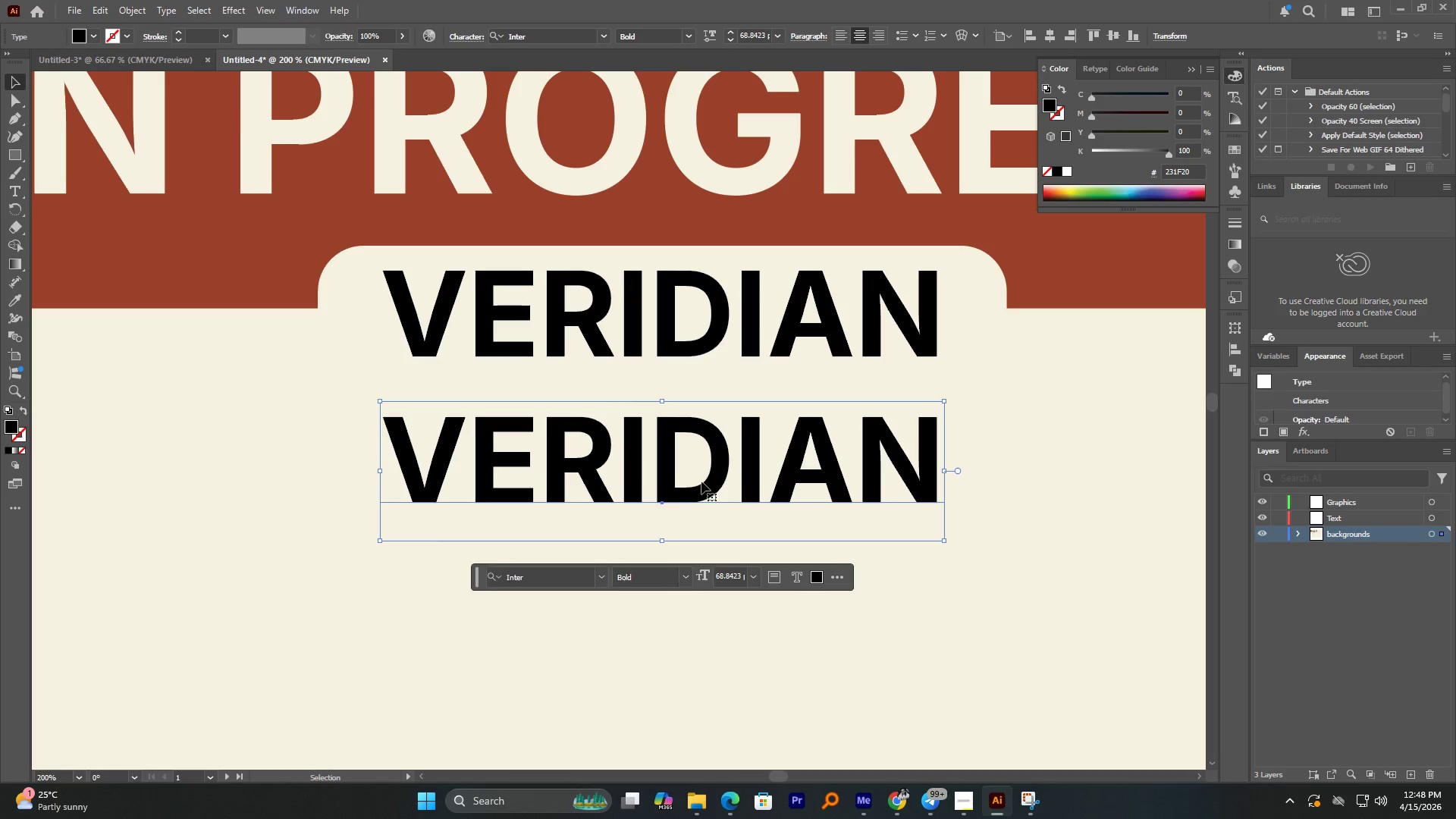 
hold_key(key=ShiftLeft, duration=0.56)
 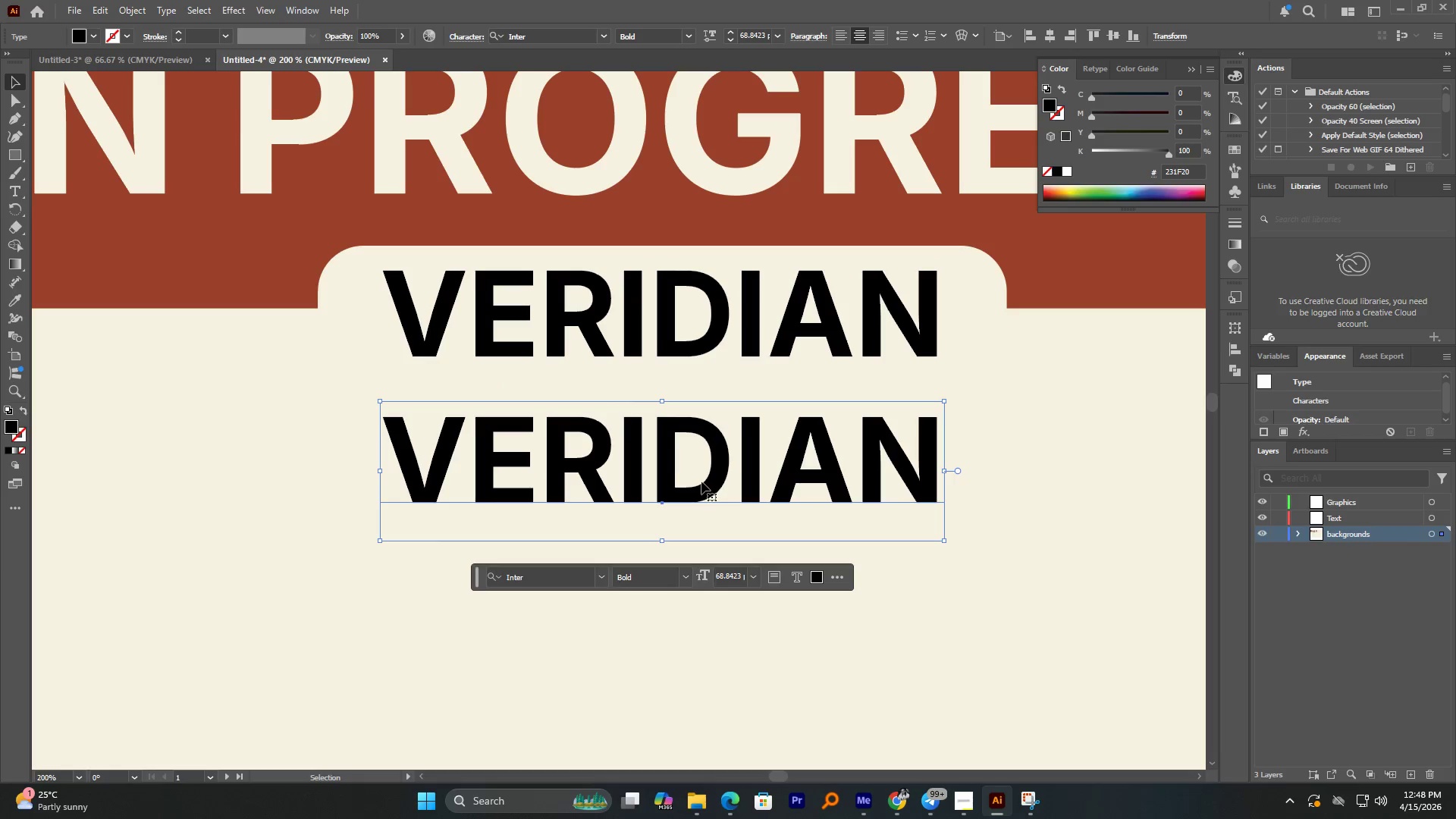 
double_click([701, 482])
 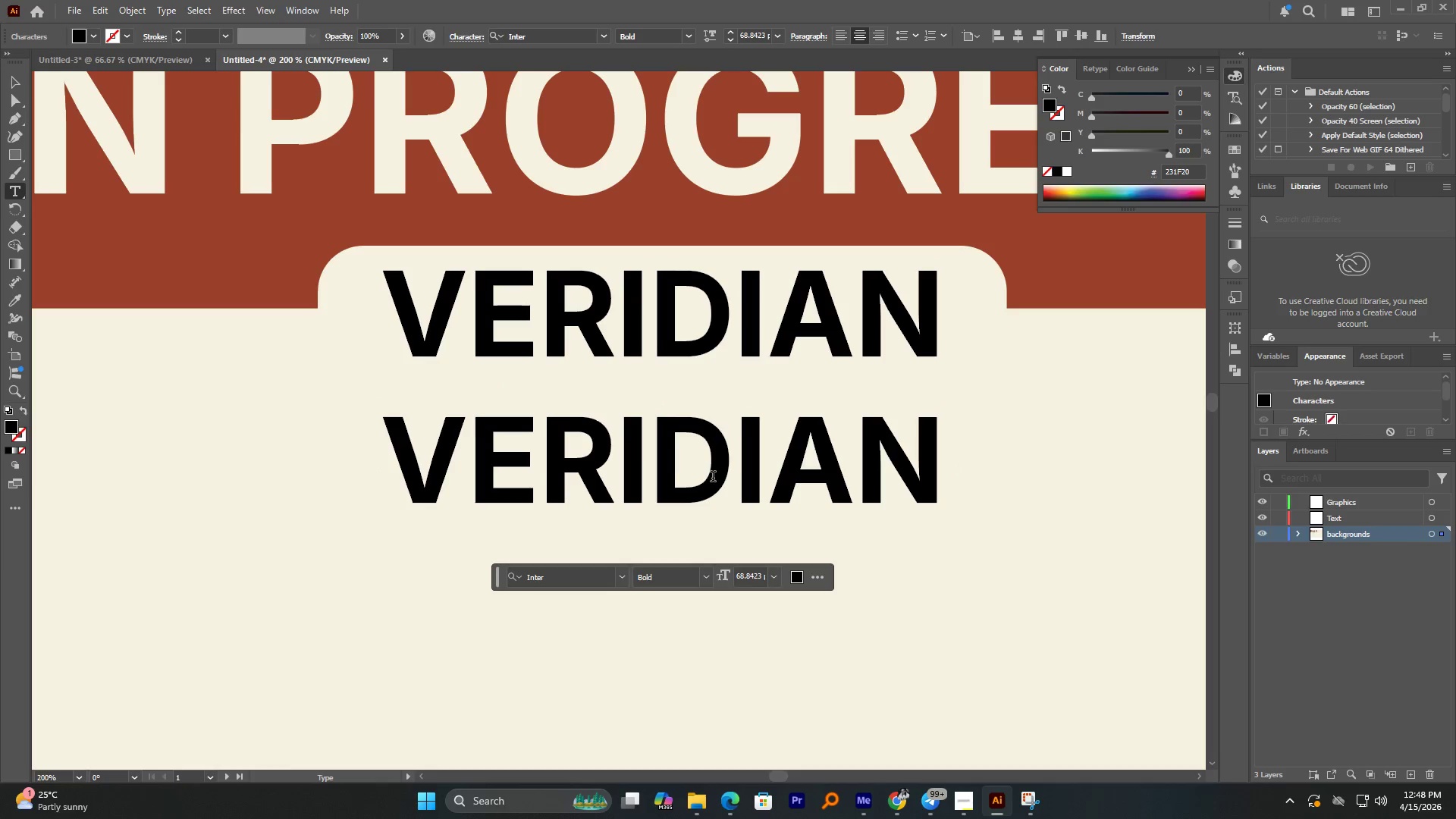 
key(Control+A)
 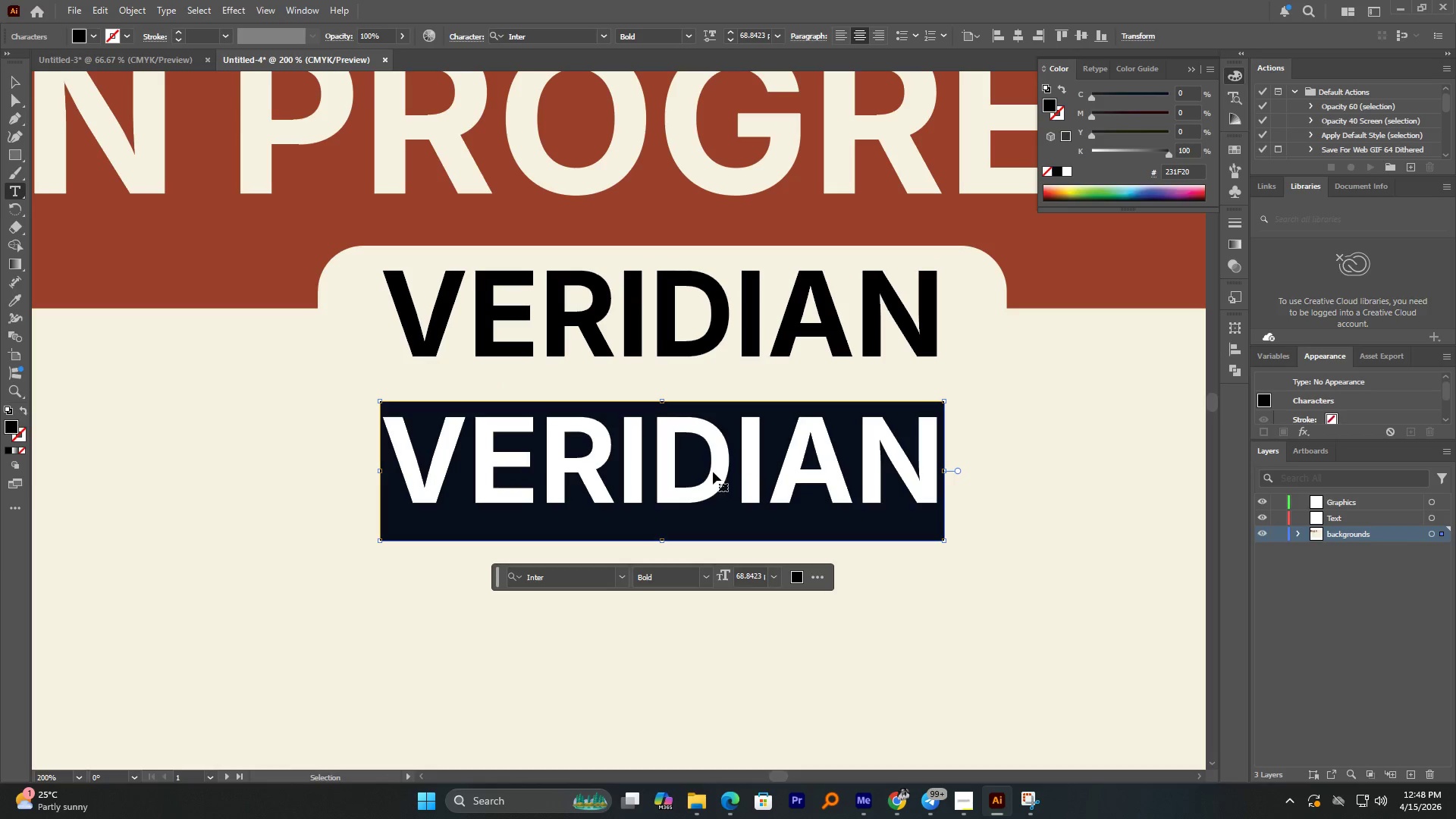 
key(Control+V)
 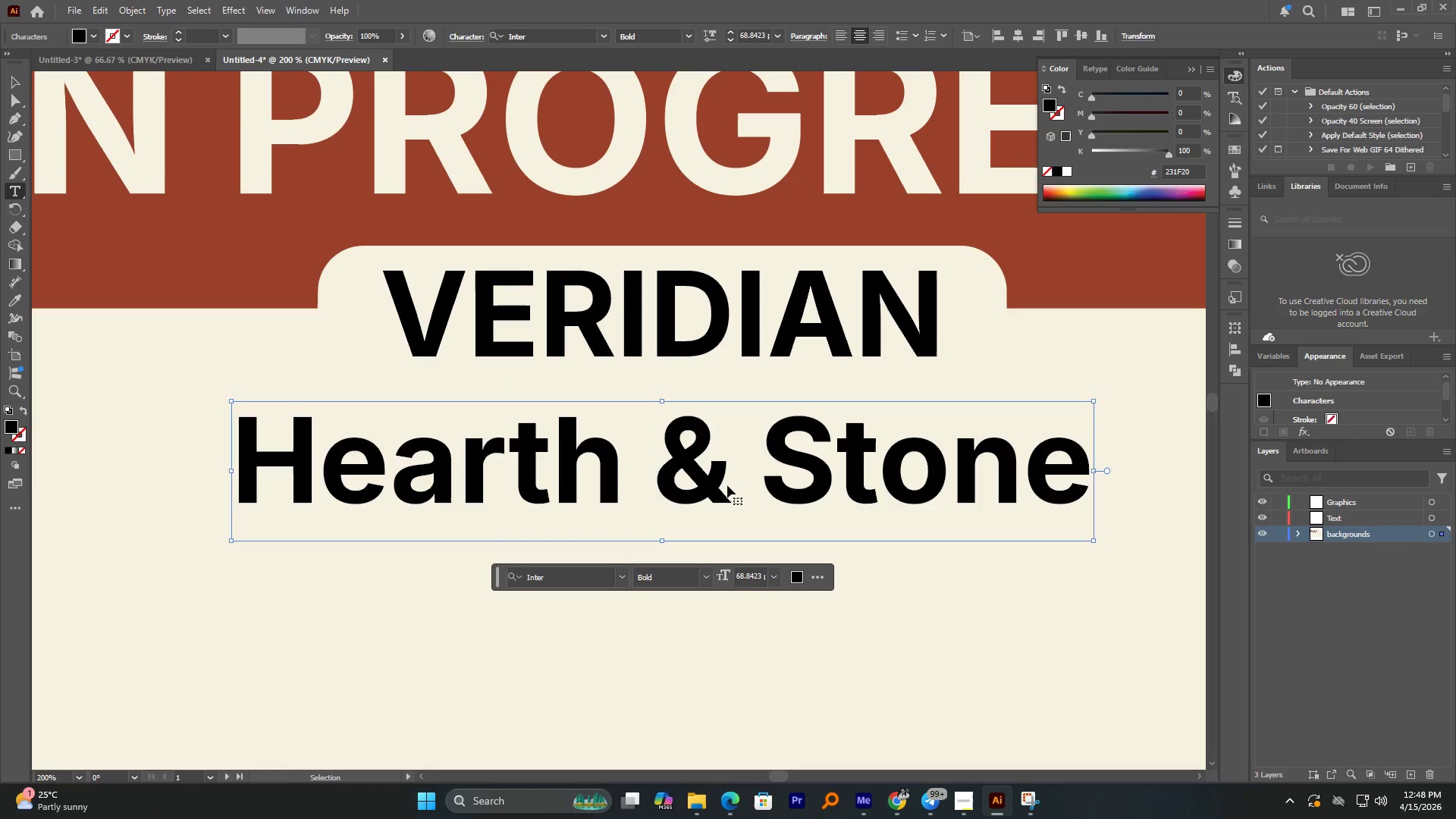 
key(Control+A)
 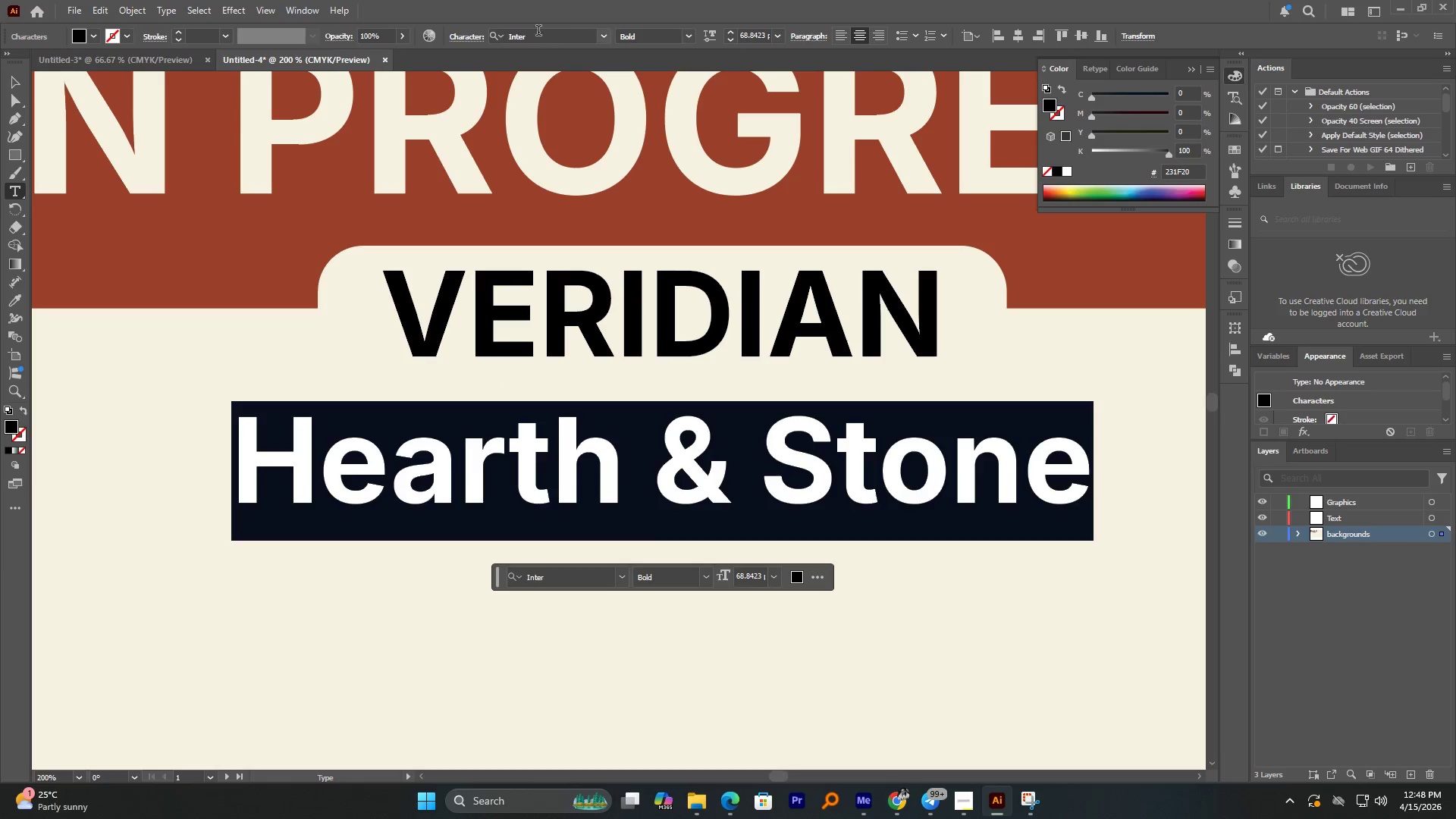 
left_click([468, 38])
 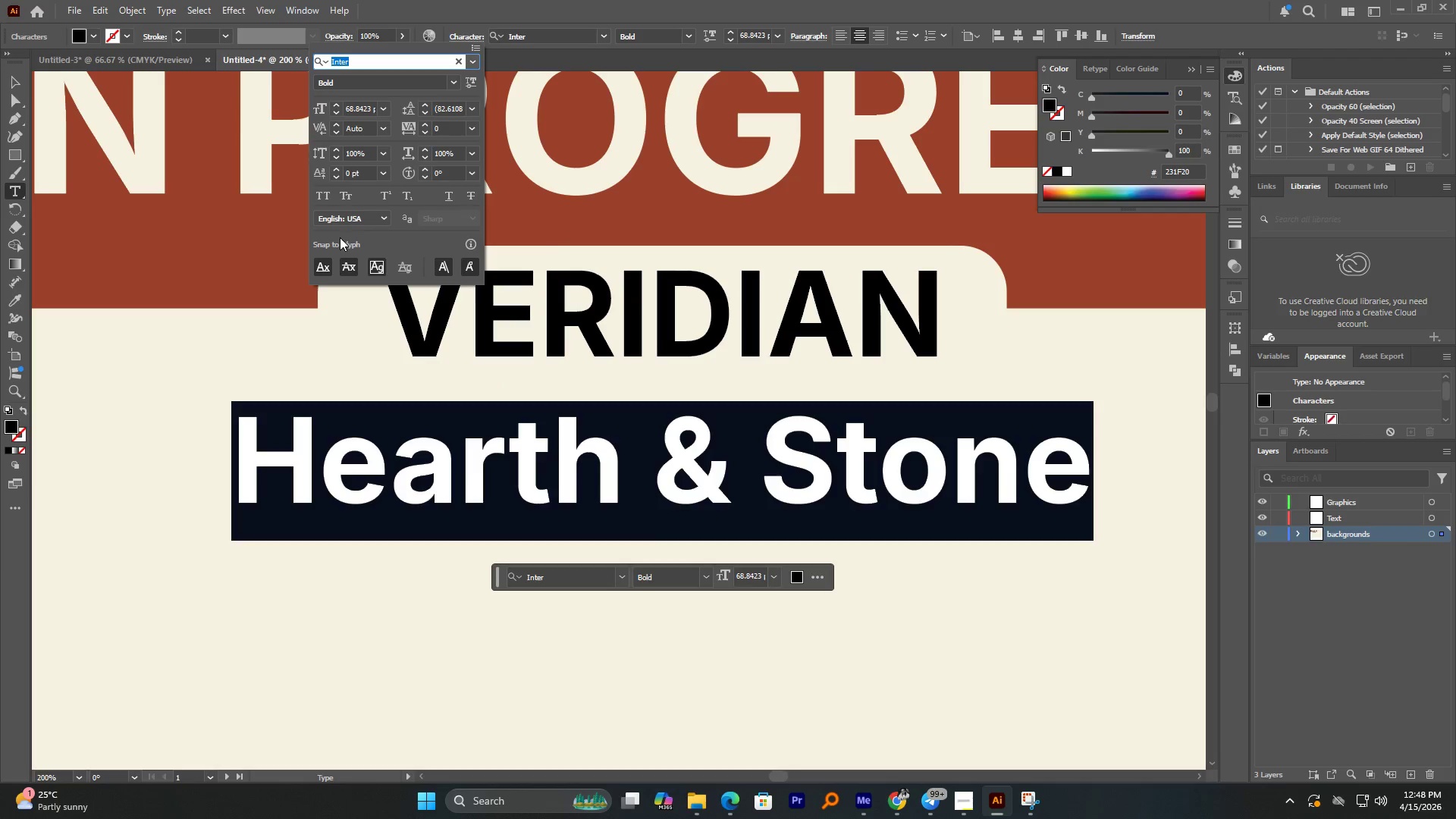 
left_click([326, 194])
 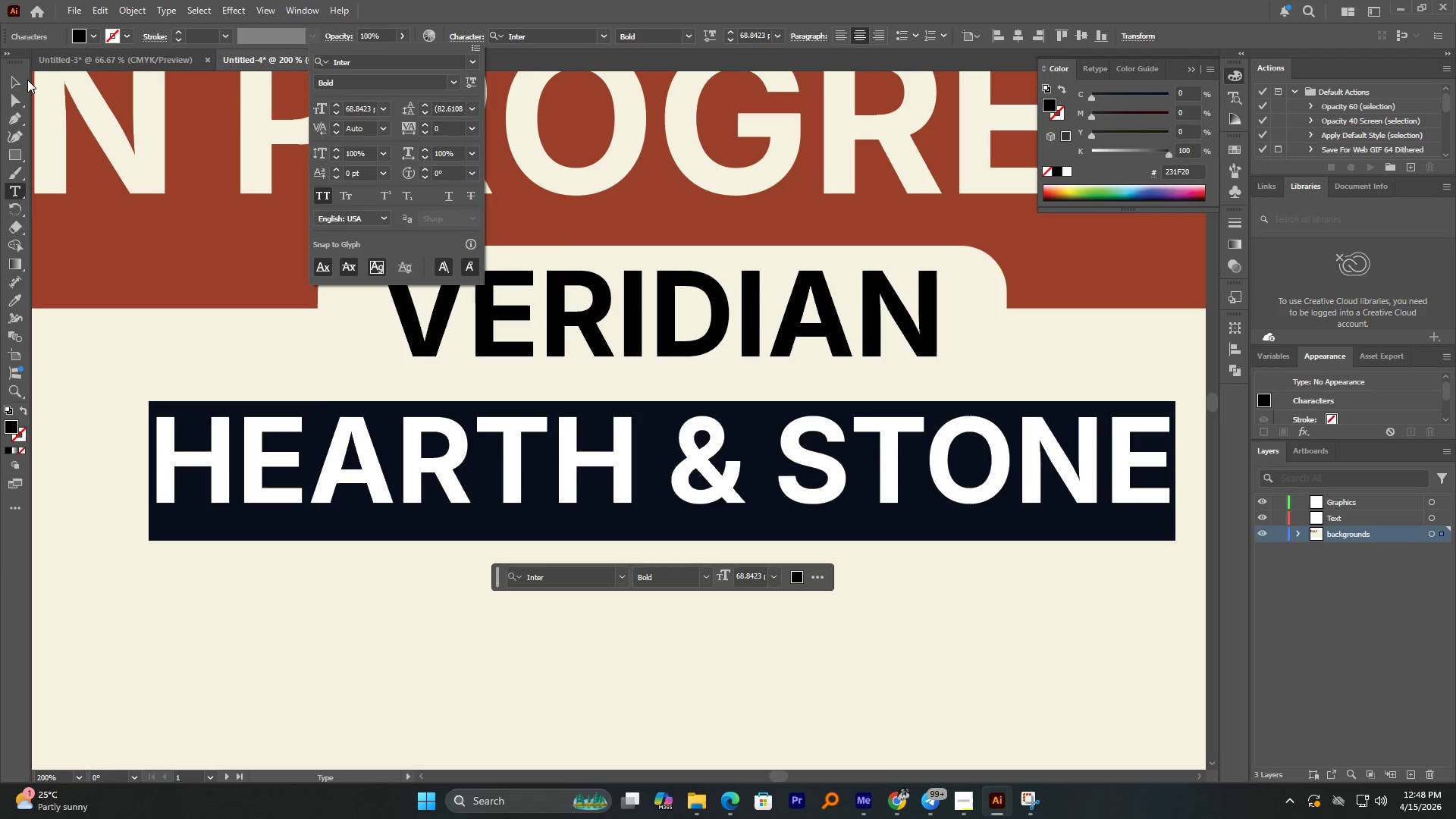 
left_click([20, 84])
 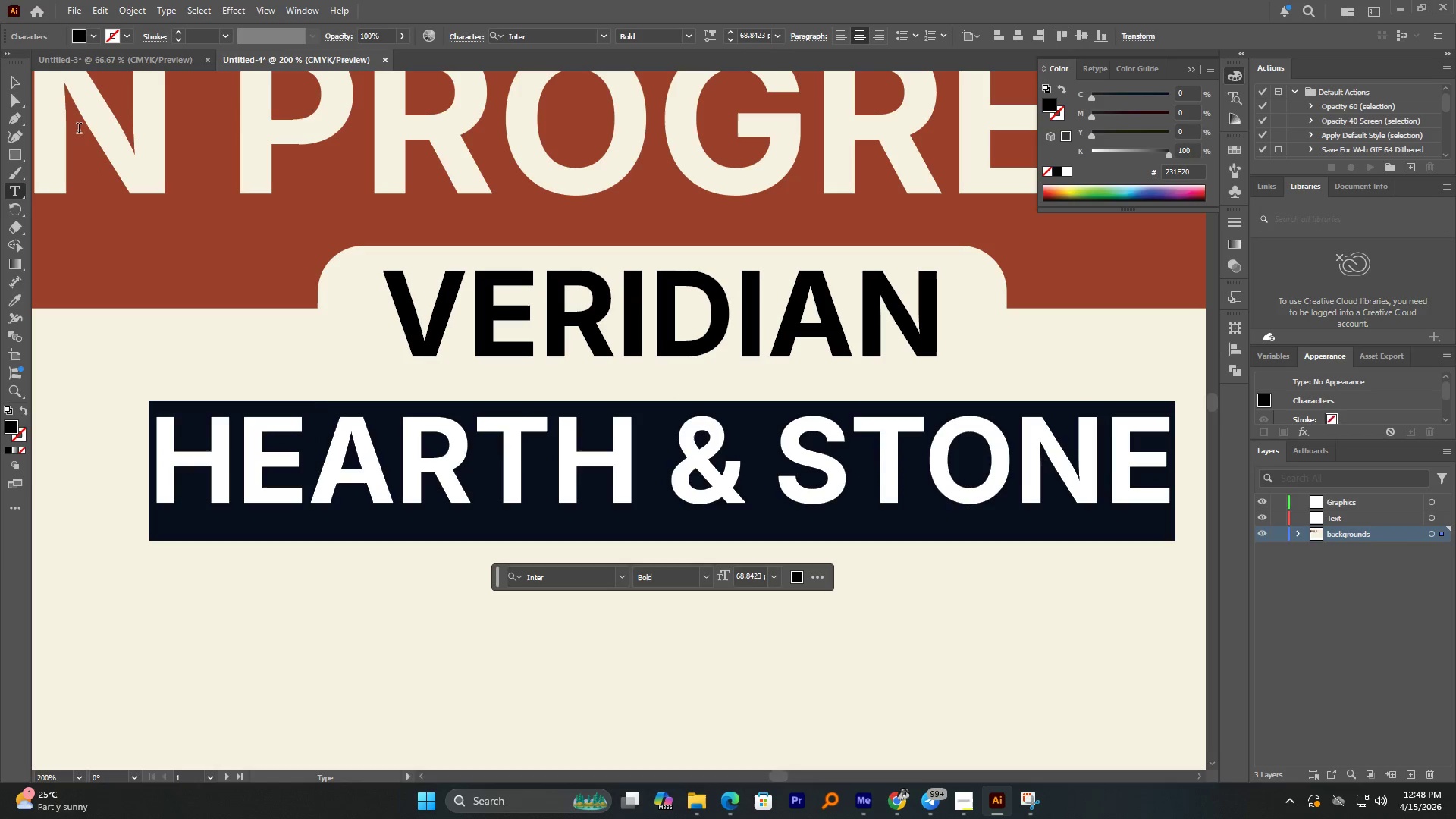 
left_click([14, 81])
 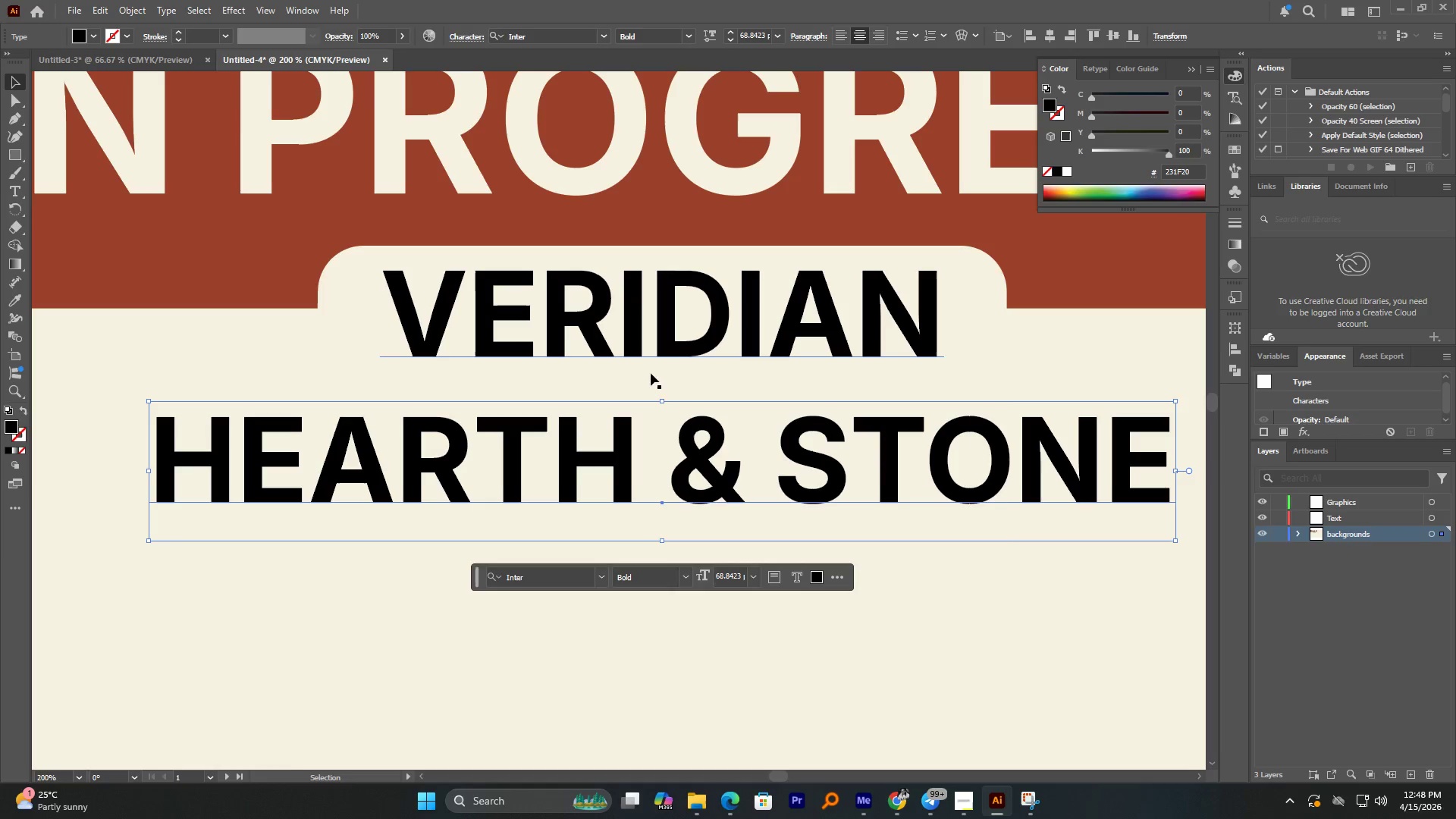 
hold_key(key=ShiftLeft, duration=2.3)
hold_key(key=AltLeft, duration=2.23)
left_click_drag(start_coordinate=[660, 401], to_coordinate=[664, 430])
 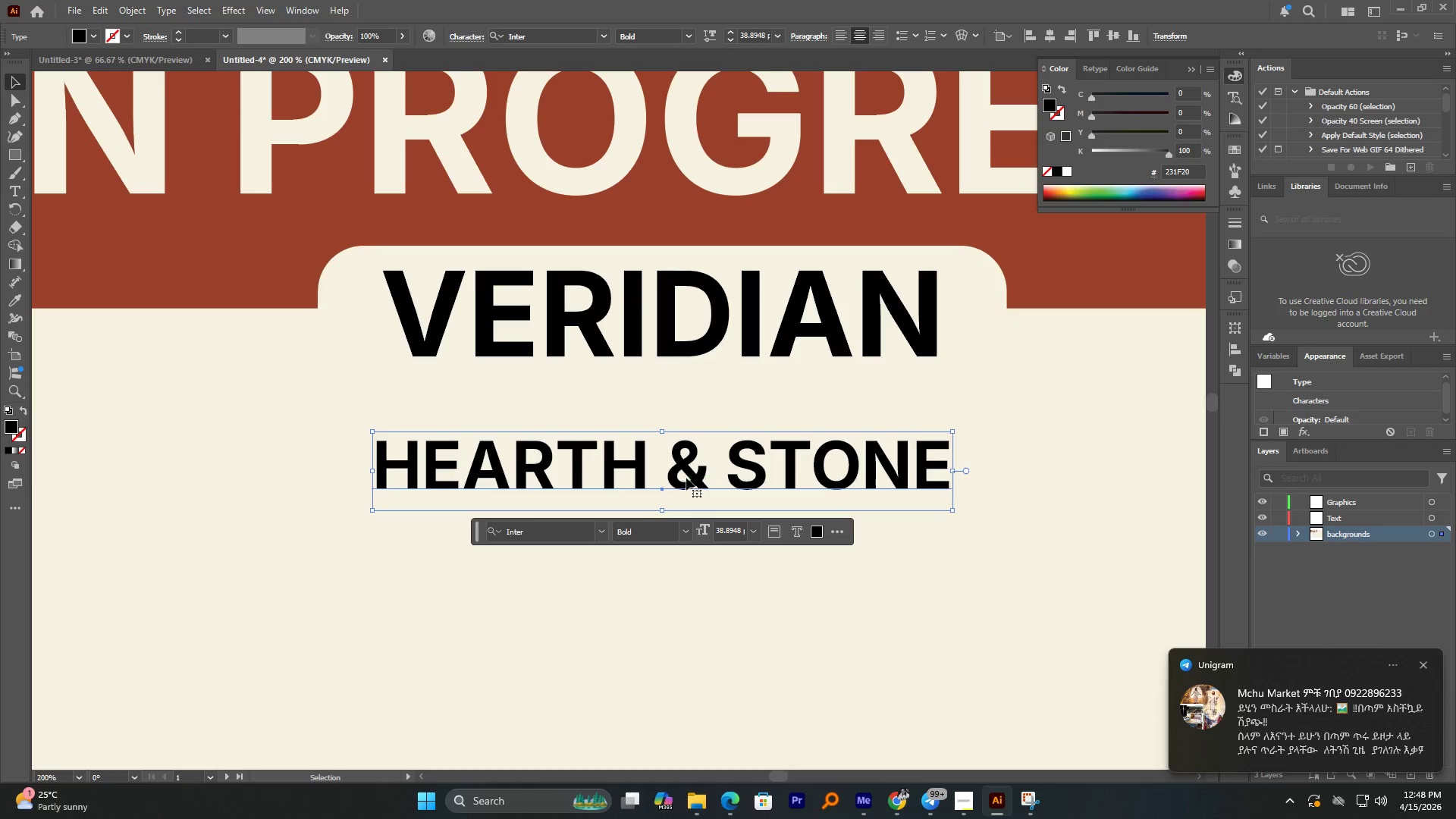 
left_click_drag(start_coordinate=[686, 478], to_coordinate=[691, 410])
 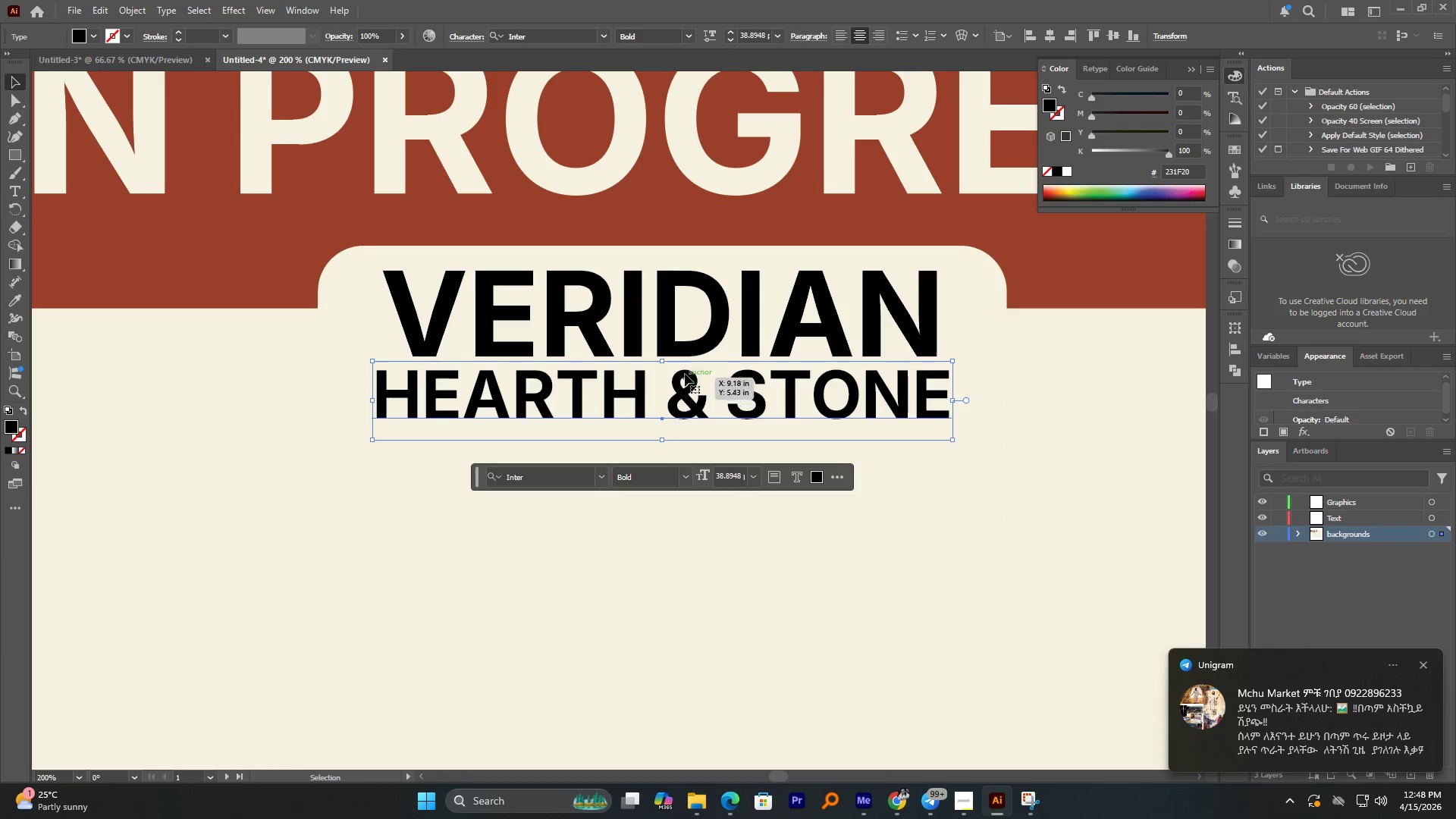 
hold_key(key=AltLeft, duration=1.77)
hold_key(key=ShiftLeft, duration=1.77)
left_click_drag(start_coordinate=[664, 359], to_coordinate=[664, 366])
 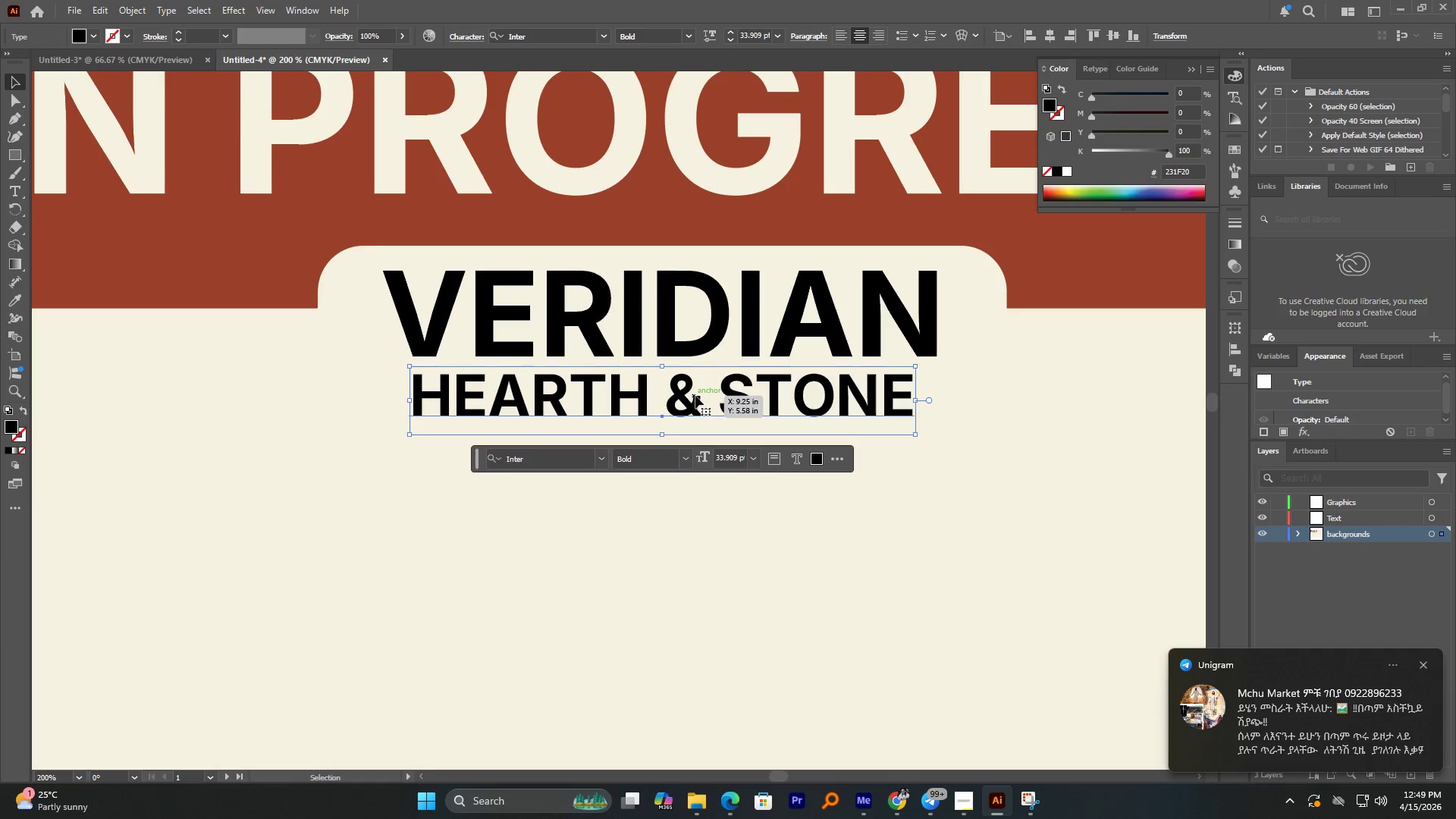 
left_click_drag(start_coordinate=[697, 397], to_coordinate=[696, 394])
 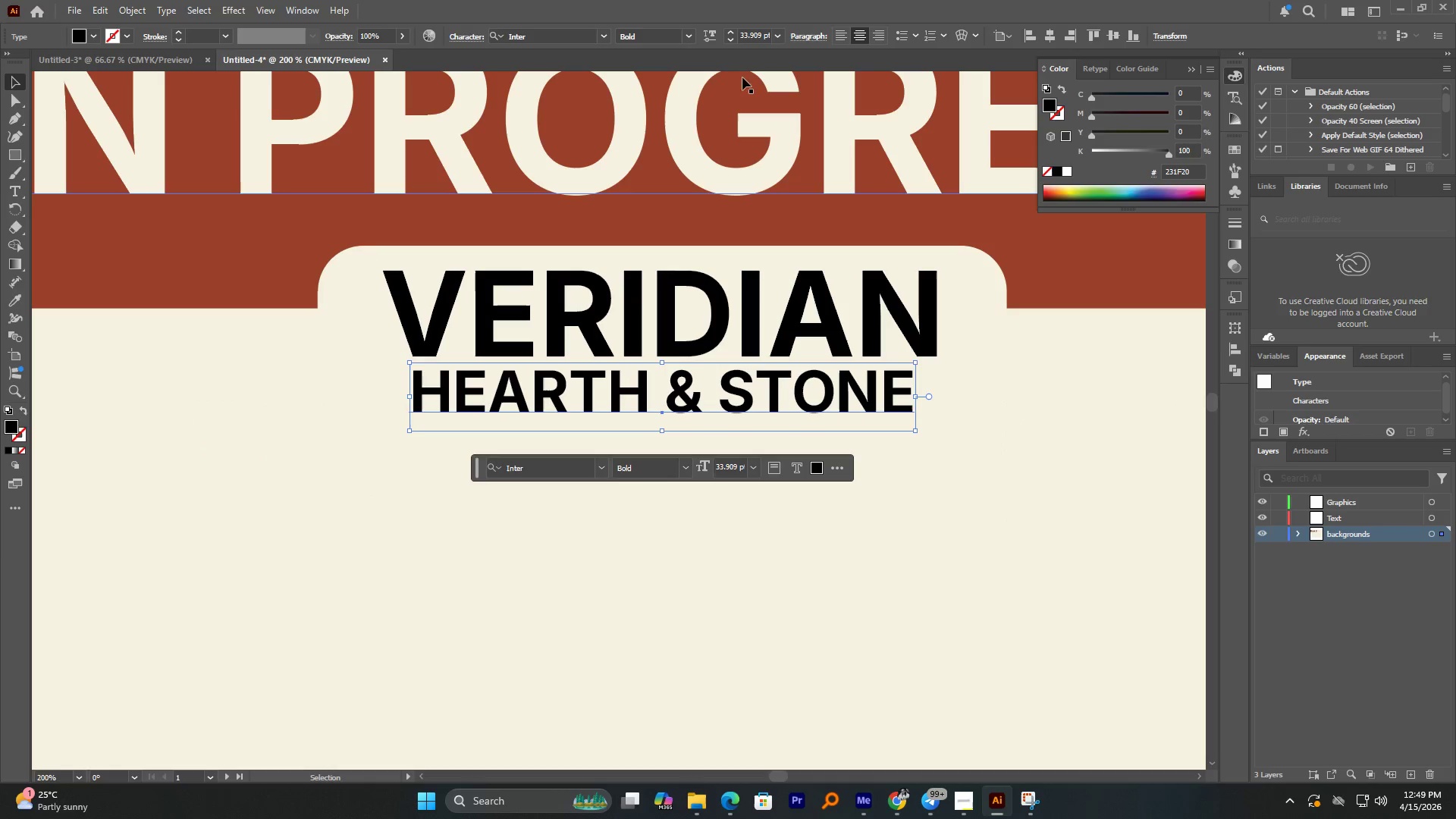 
left_click([690, 33])
 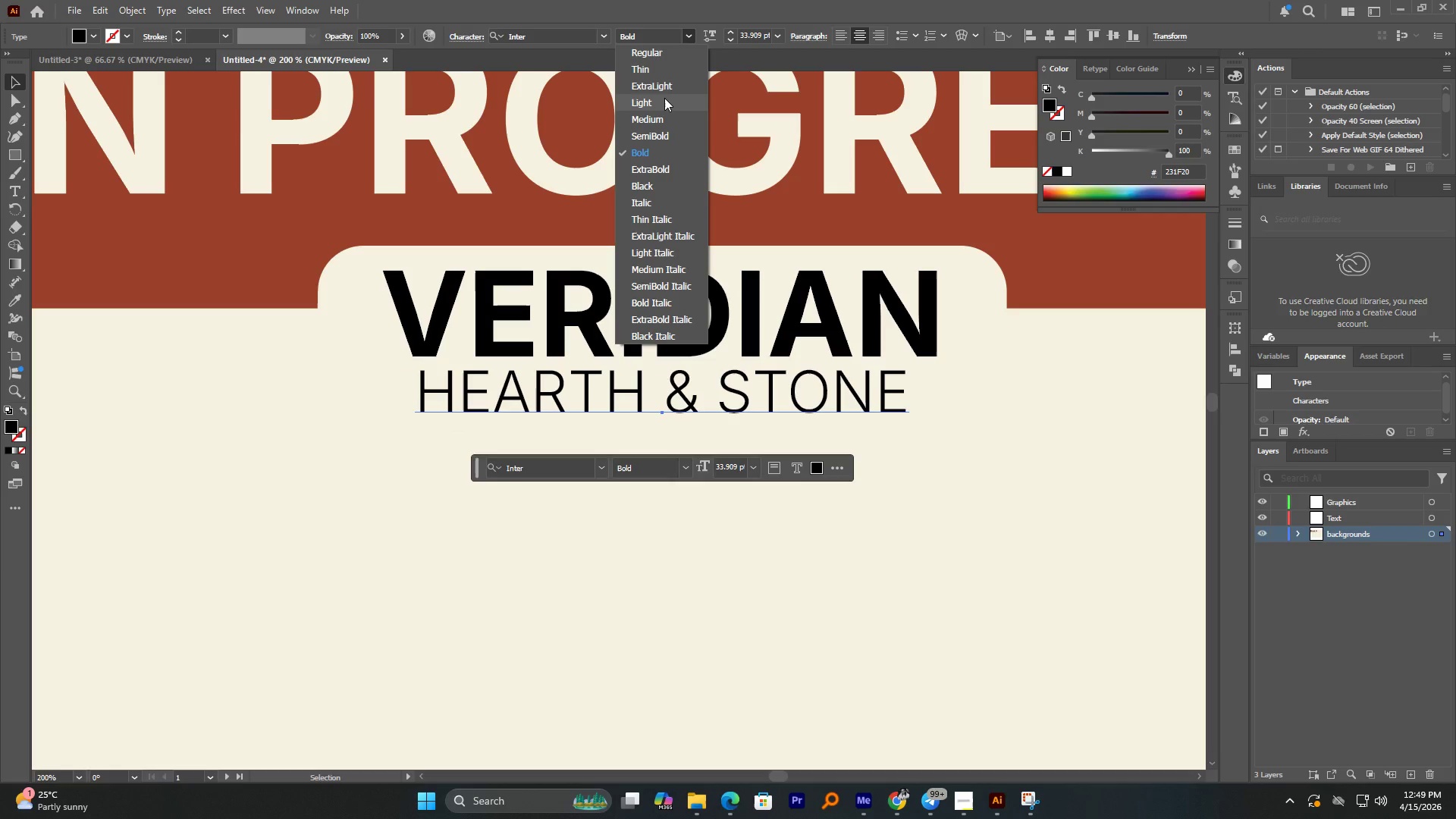 
wait(6.55)
 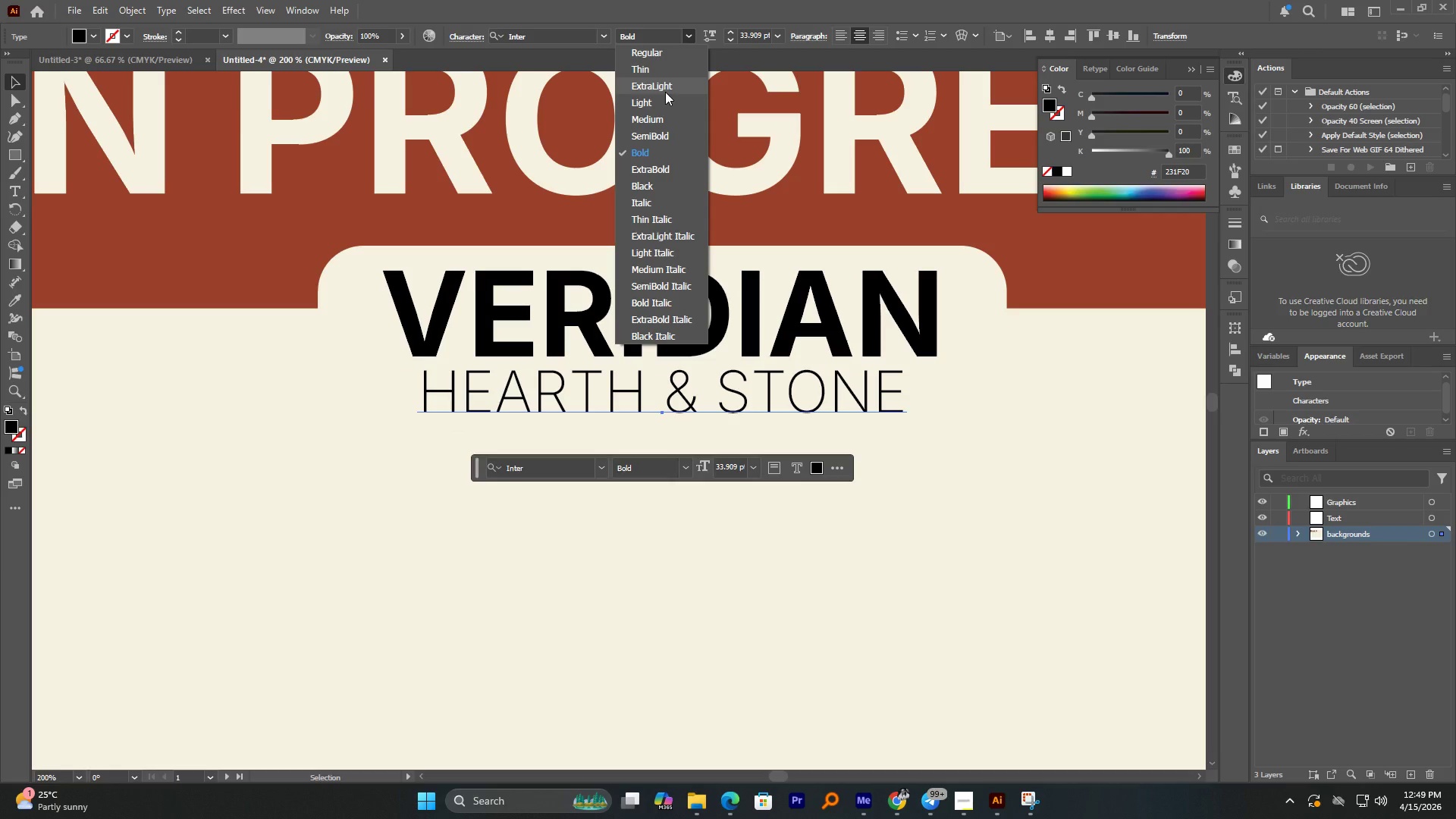 
left_click([665, 96])
 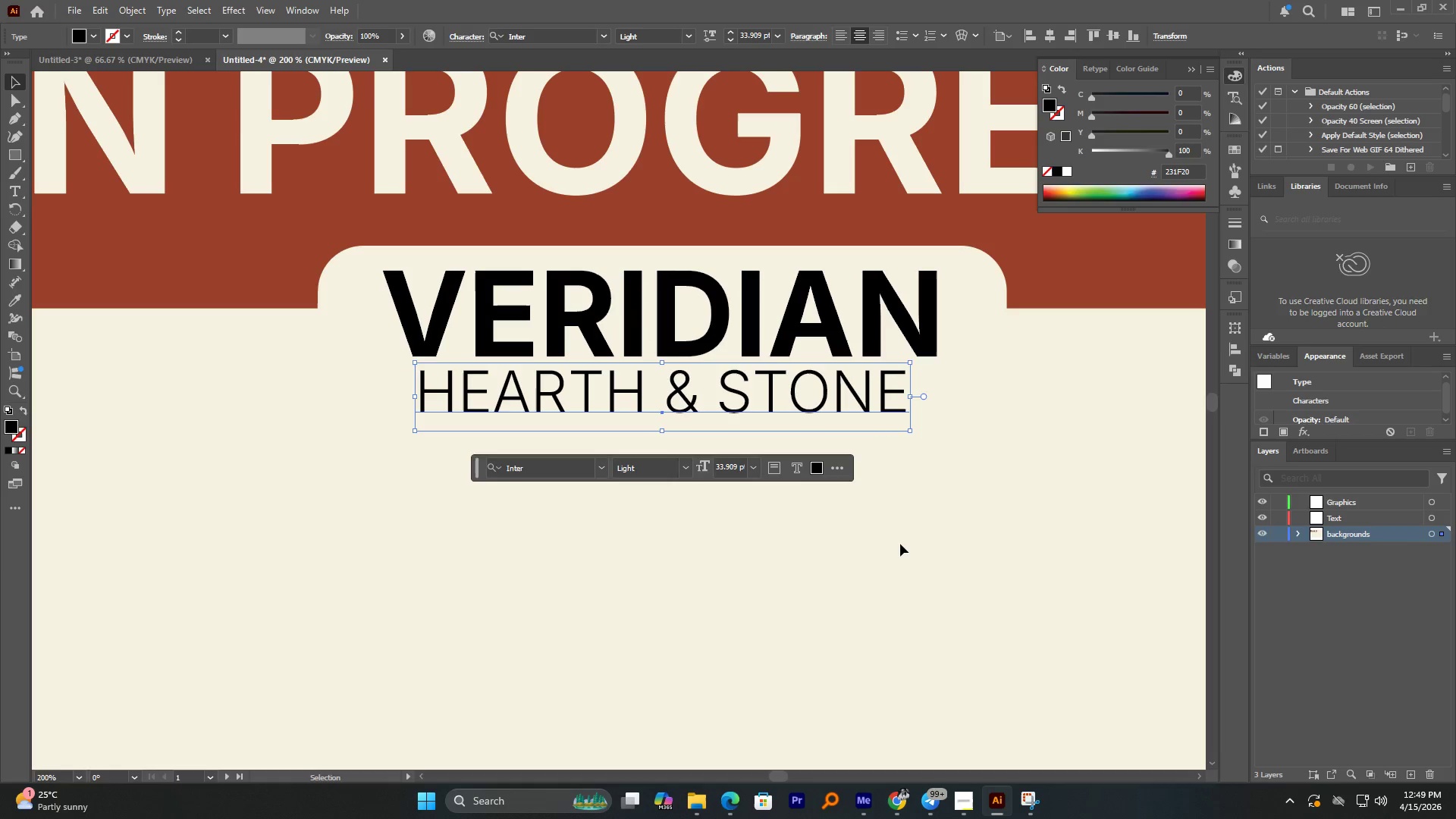 
left_click([901, 544])
 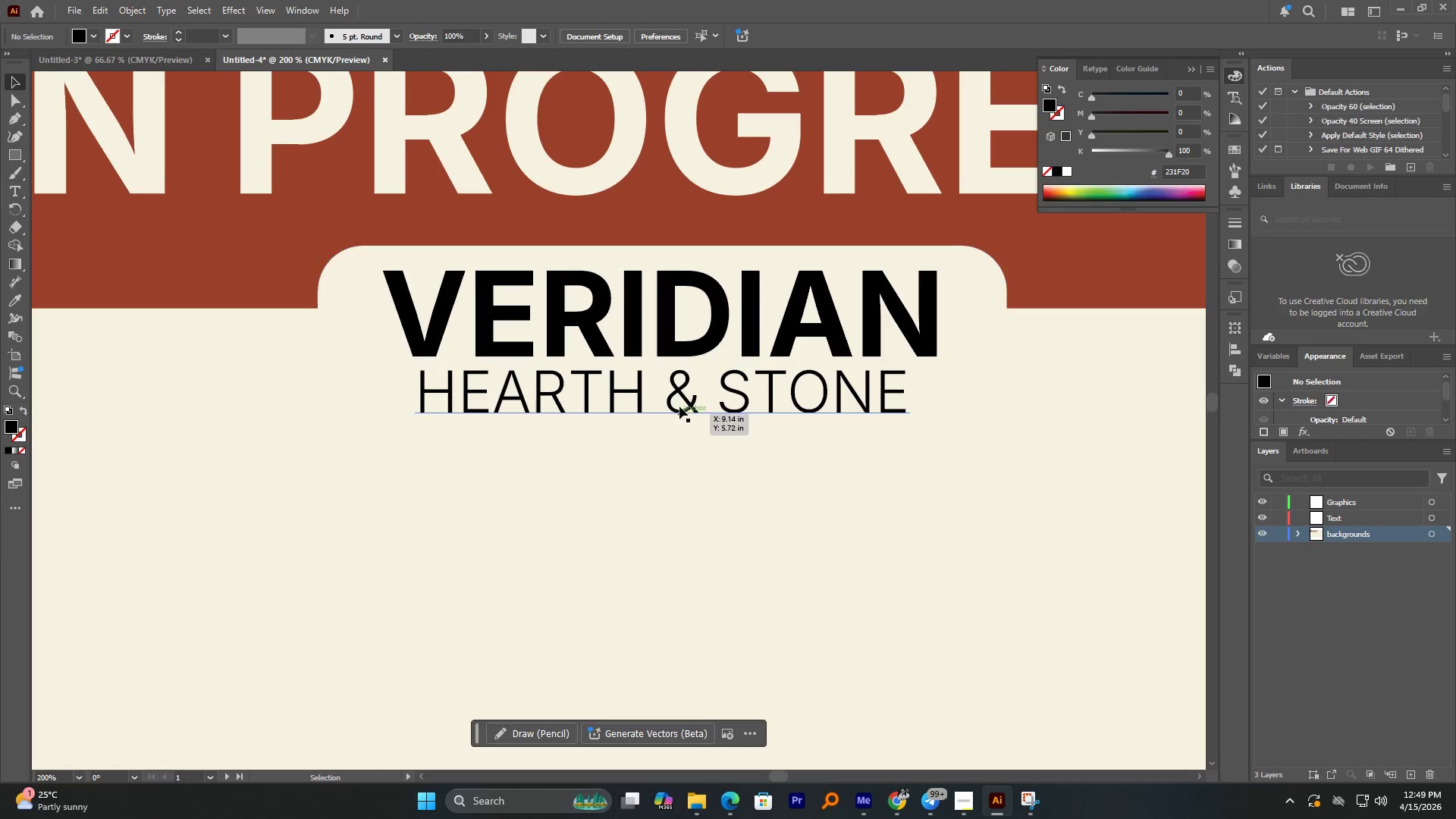 
left_click([678, 403])
 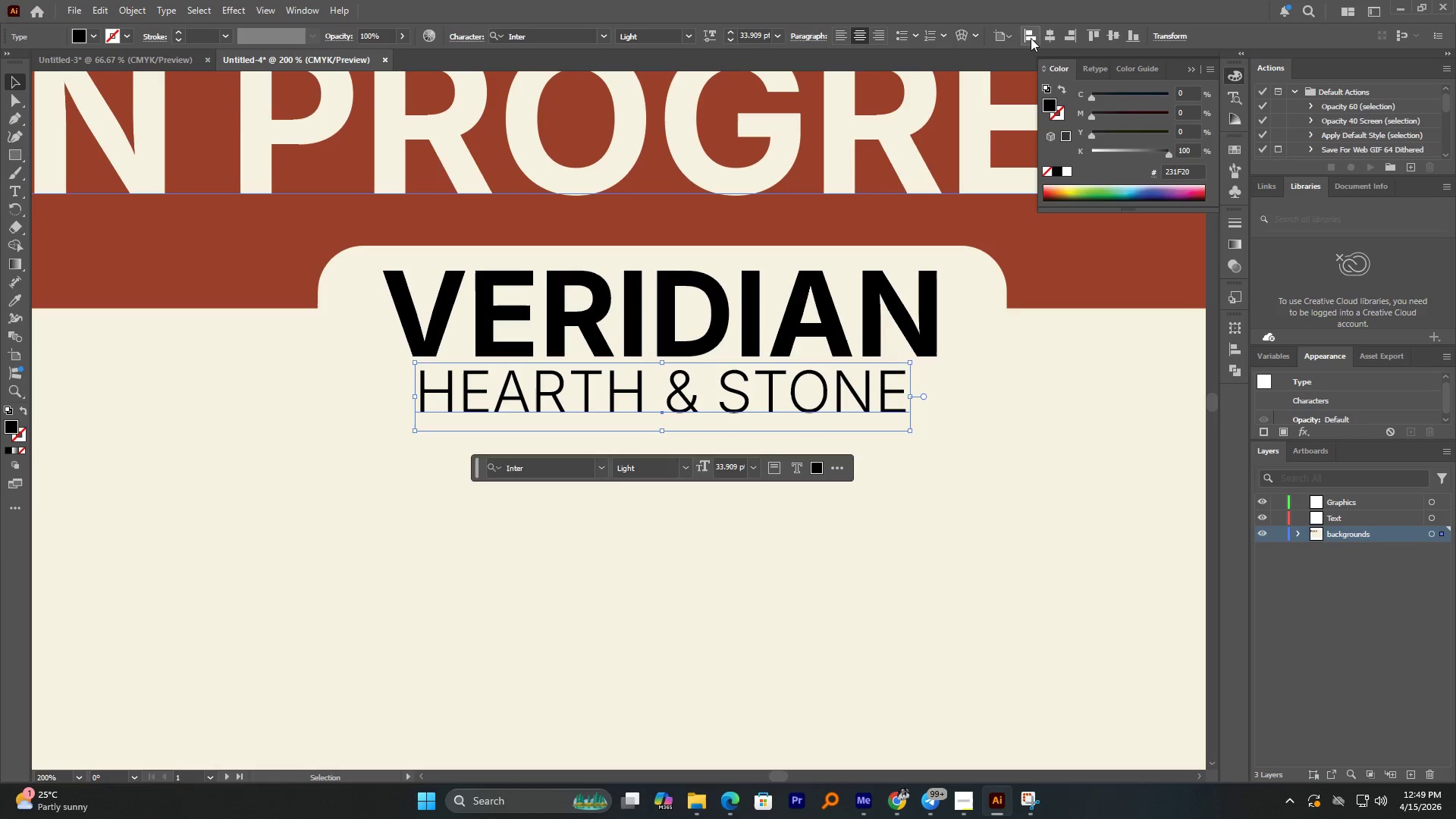 
left_click([1049, 36])
 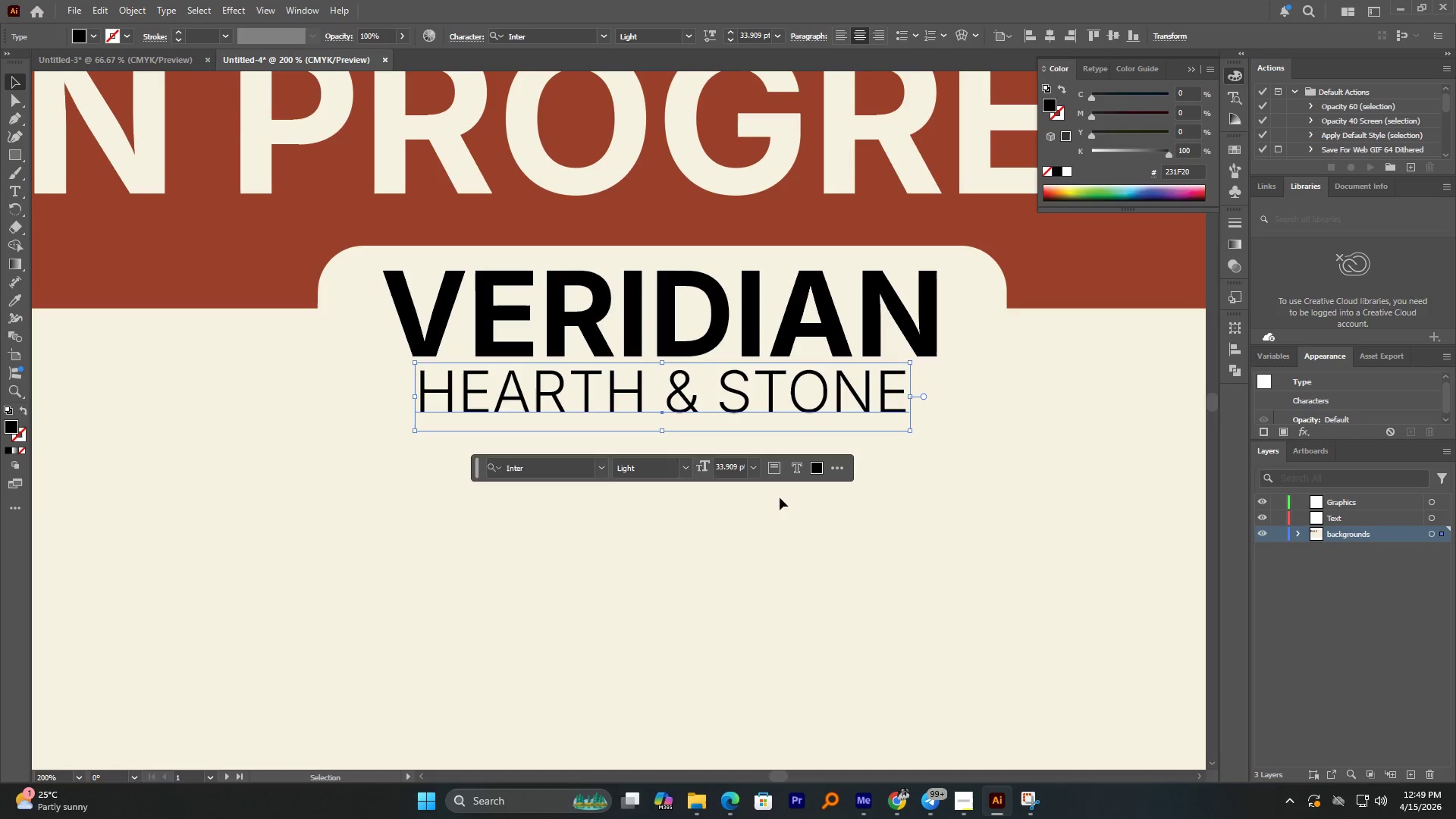 
left_click([857, 546])
 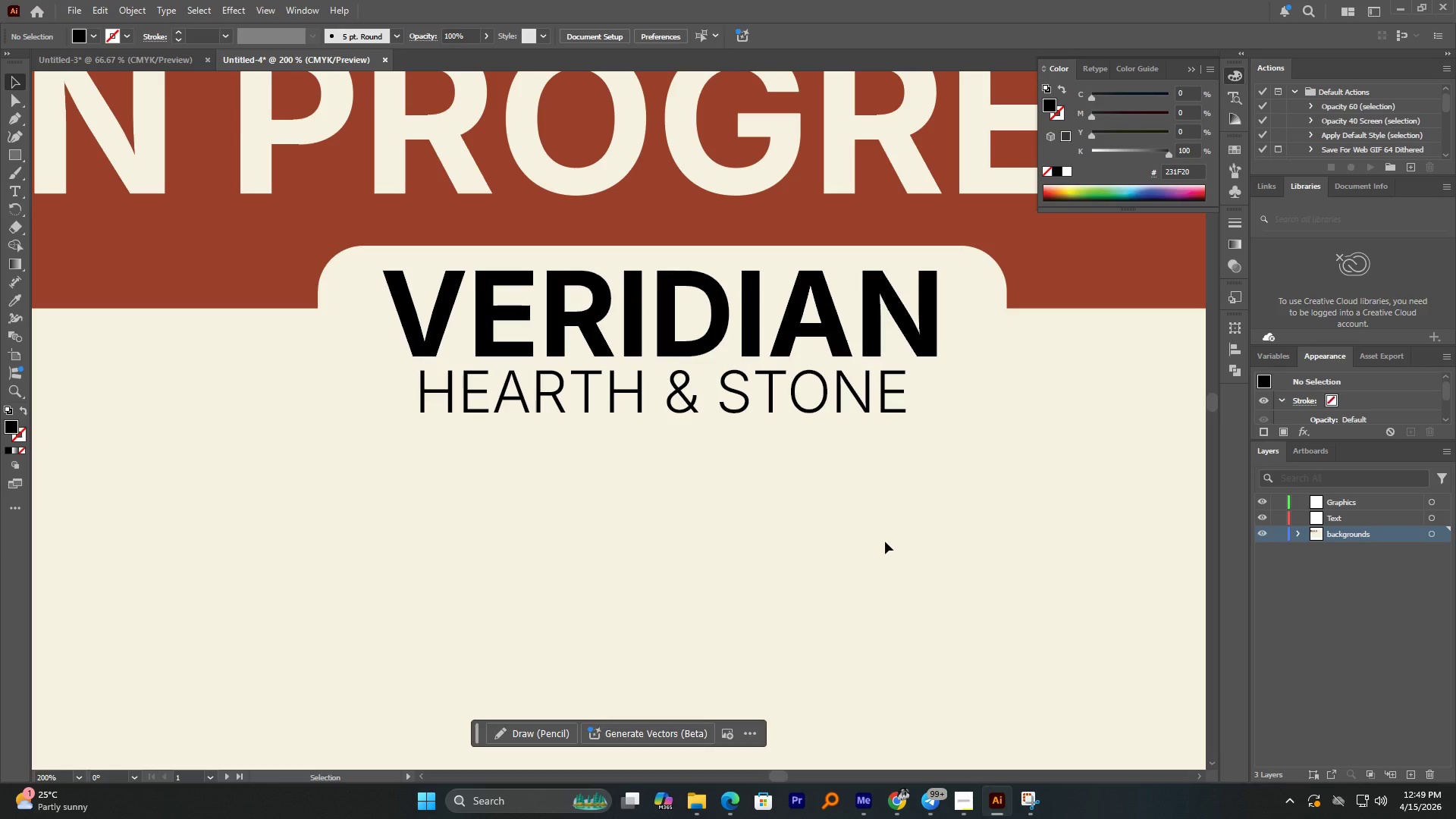 
left_click([789, 522])
 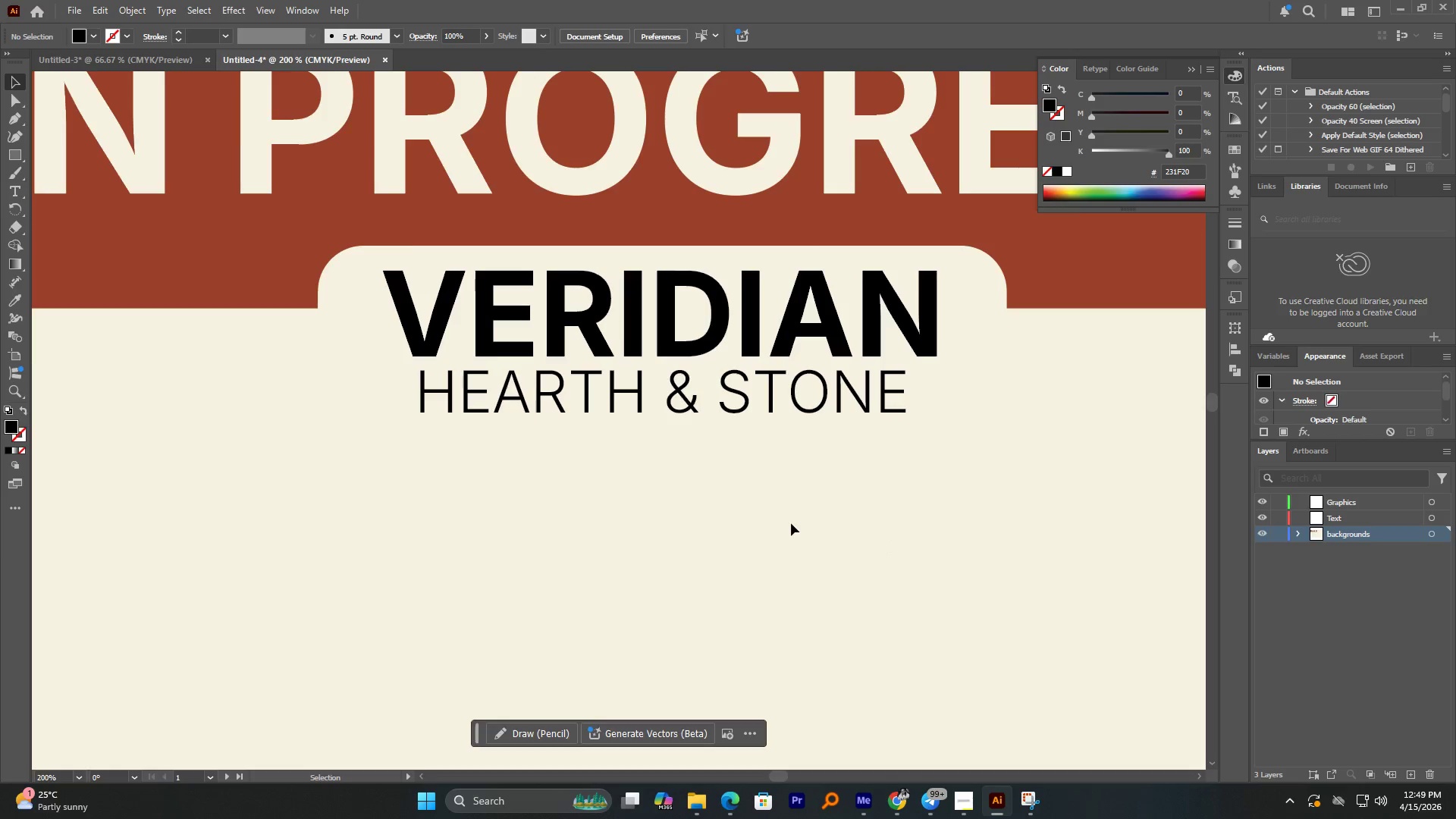 
hold_key(key=AltLeft, duration=11.14)
scroll: coordinate [721, 367], scroll_direction: down, amount: 5.0
 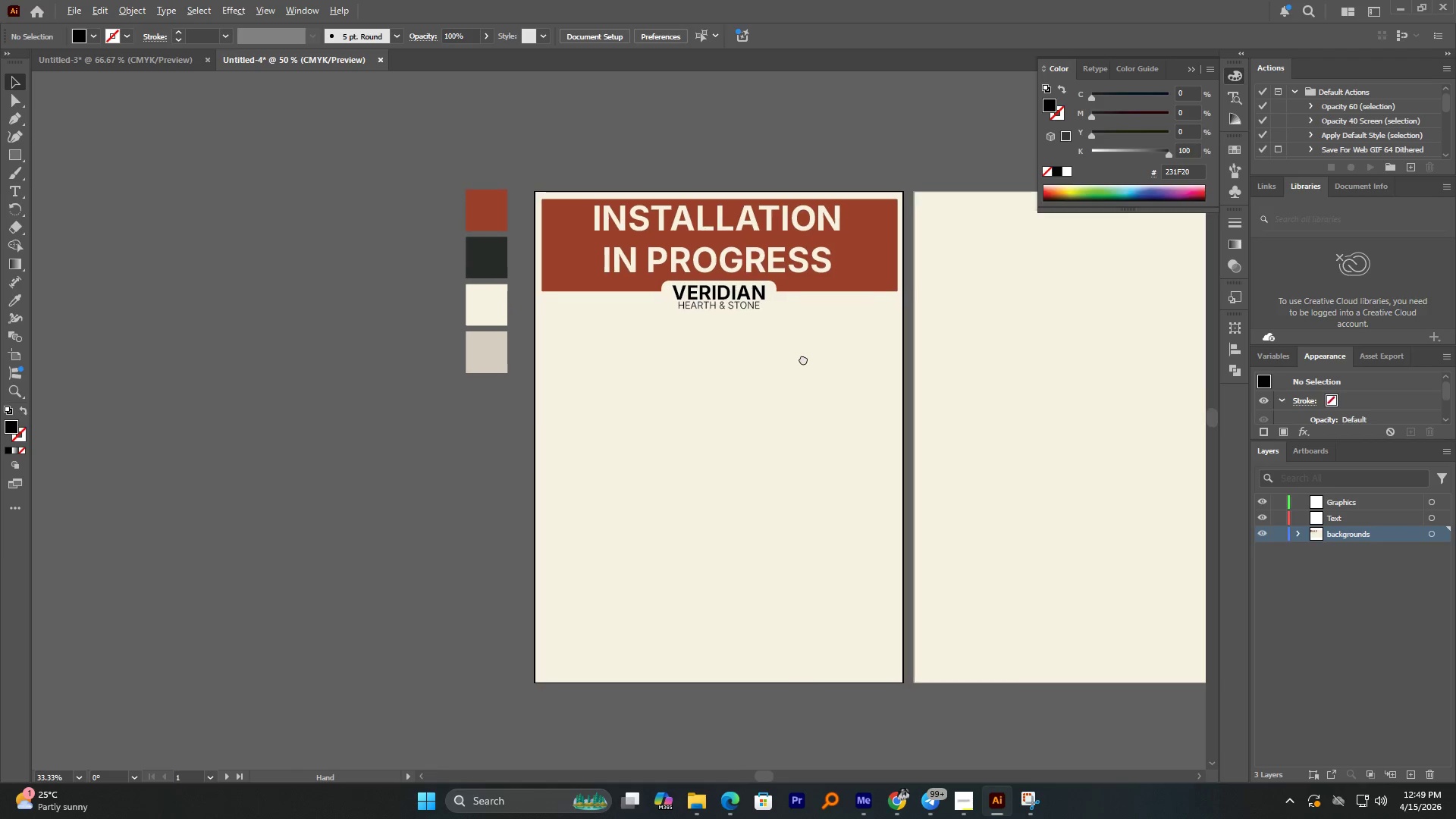 
scroll: coordinate [748, 345], scroll_direction: up, amount: 2.0
 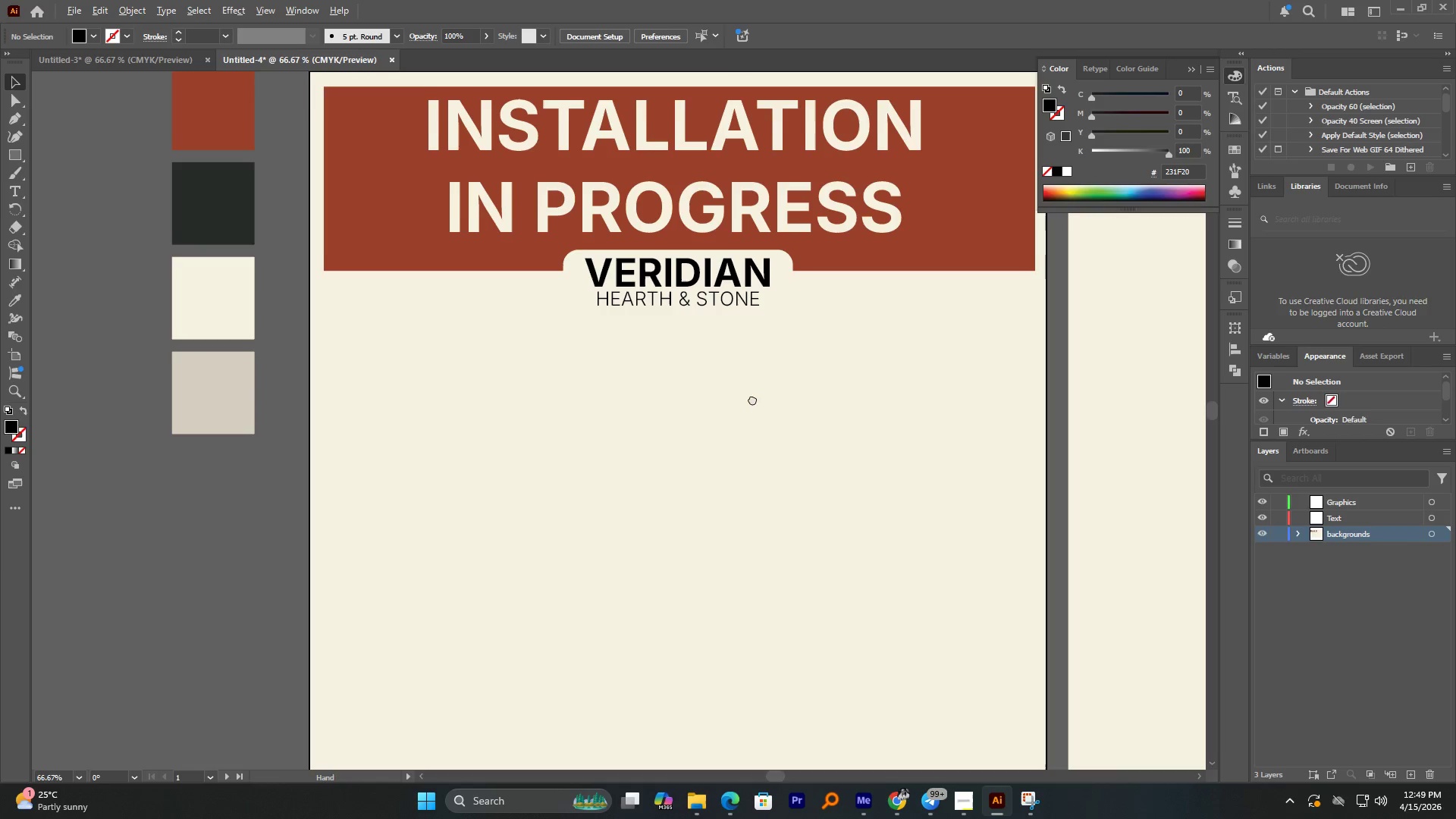 
left_click_drag(start_coordinate=[681, 487], to_coordinate=[488, 208])
 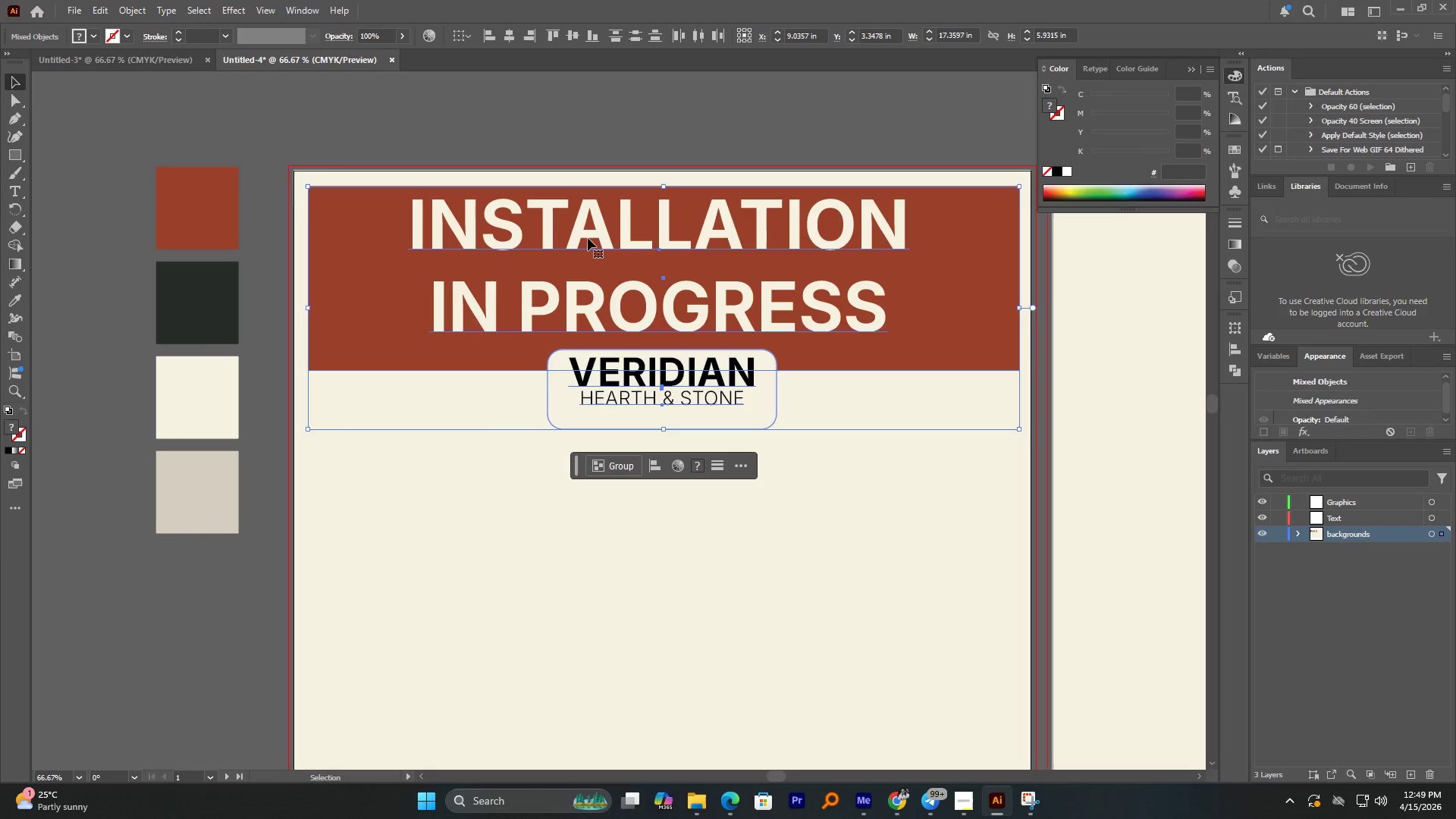 
left_click_drag(start_coordinate=[588, 238], to_coordinate=[590, 251])
 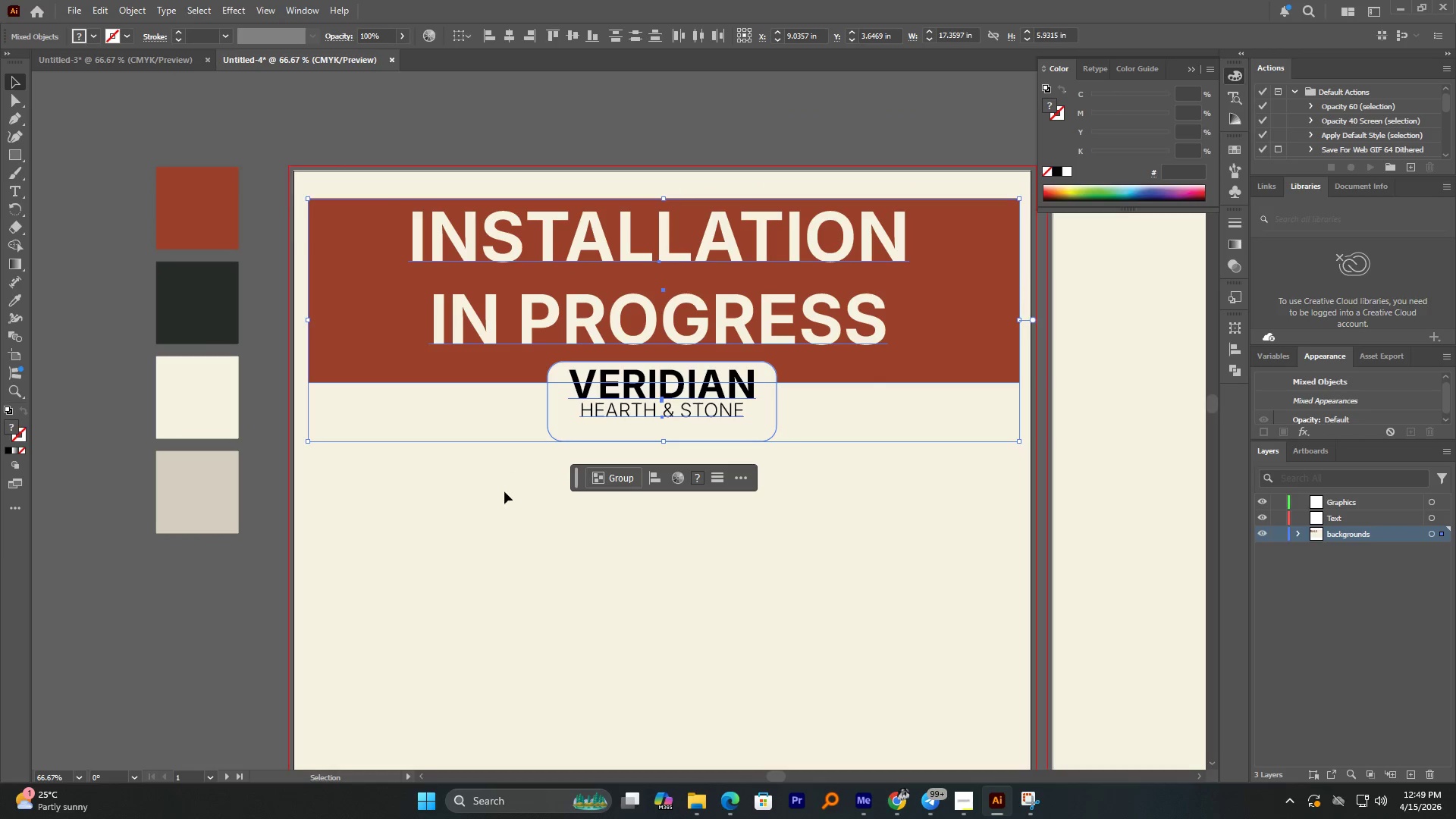 
hold_key(key=ShiftLeft, duration=2.05)
 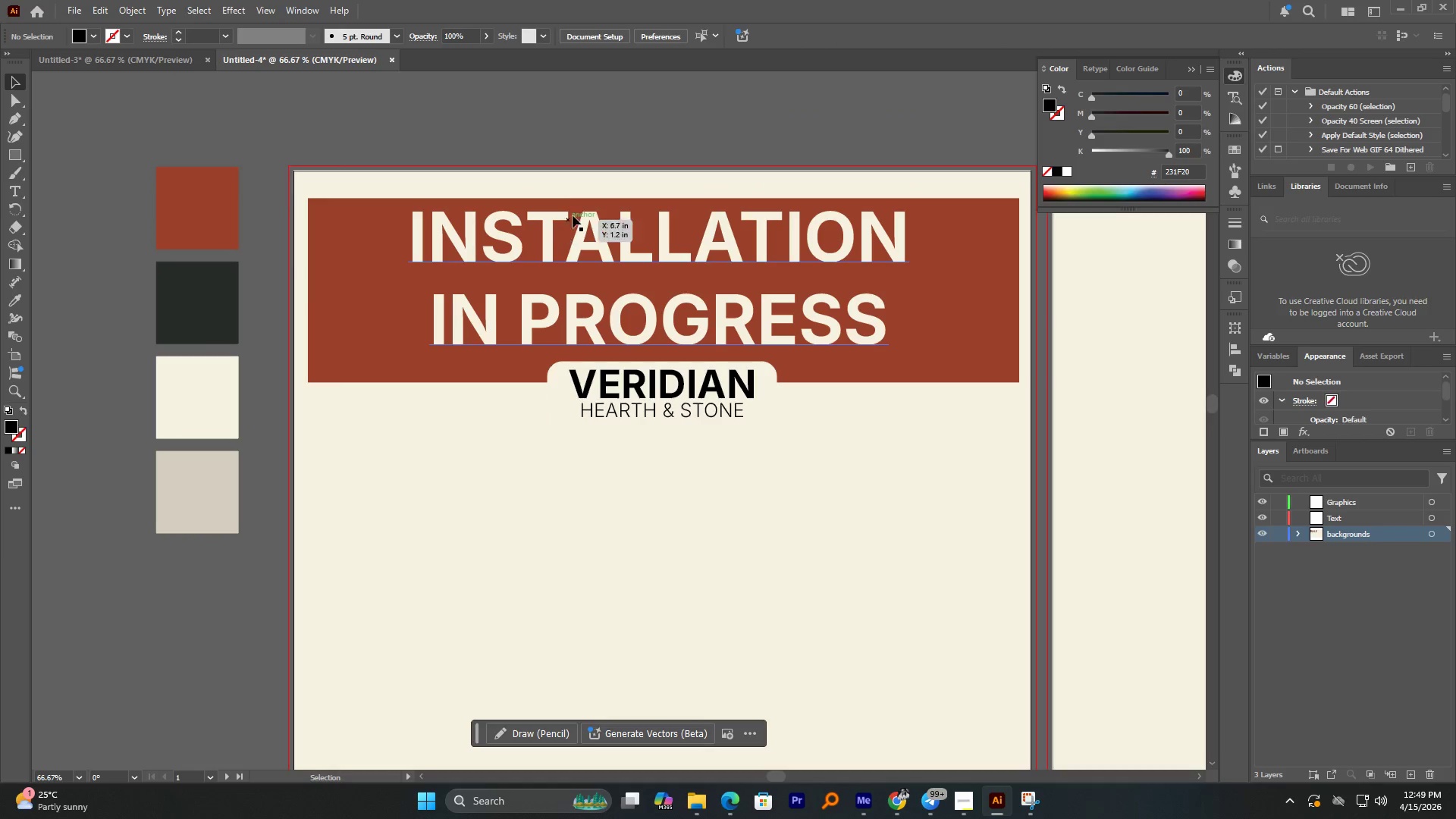 
left_click([598, 199])
 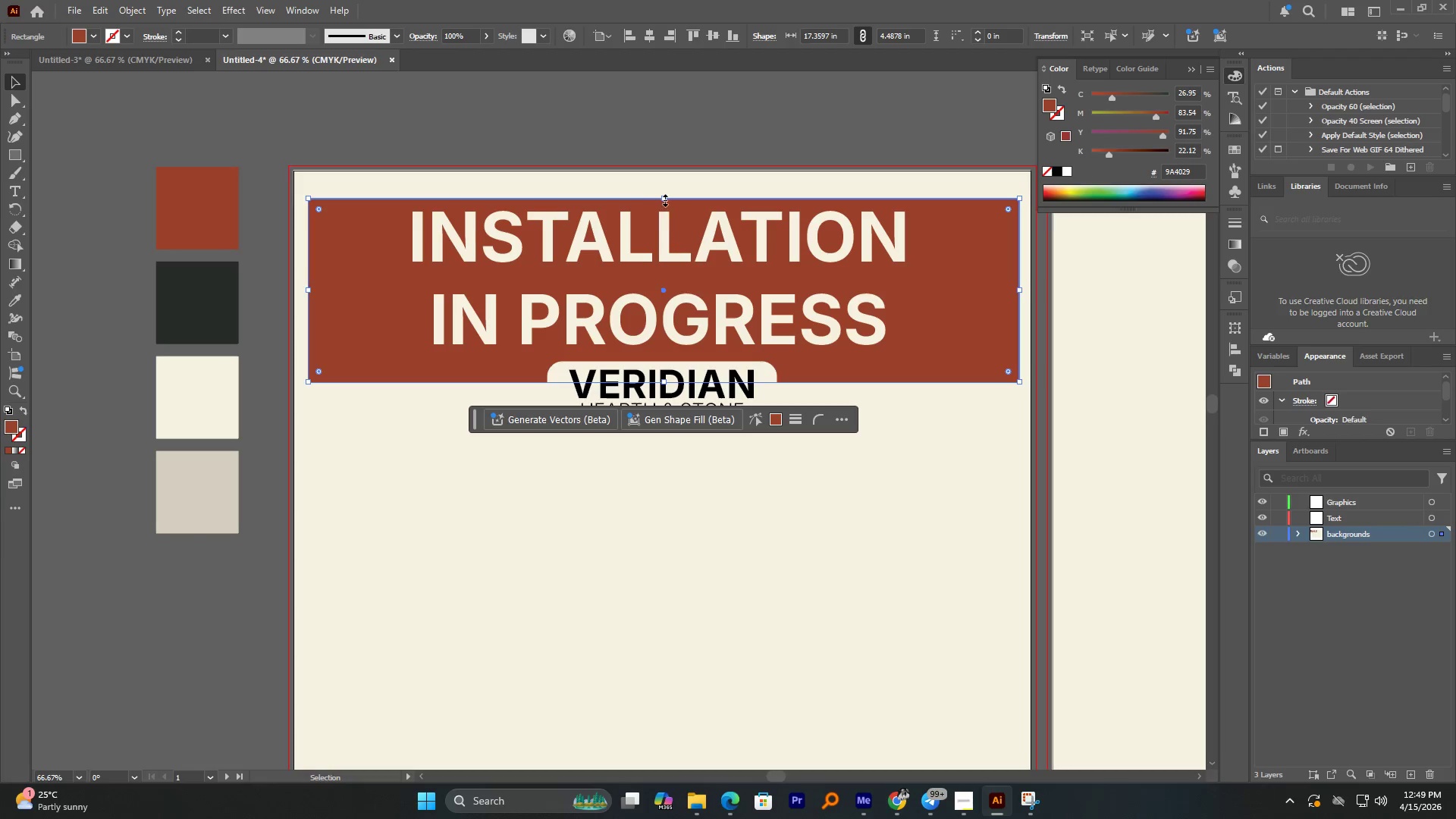 
left_click_drag(start_coordinate=[664, 199], to_coordinate=[665, 184])
 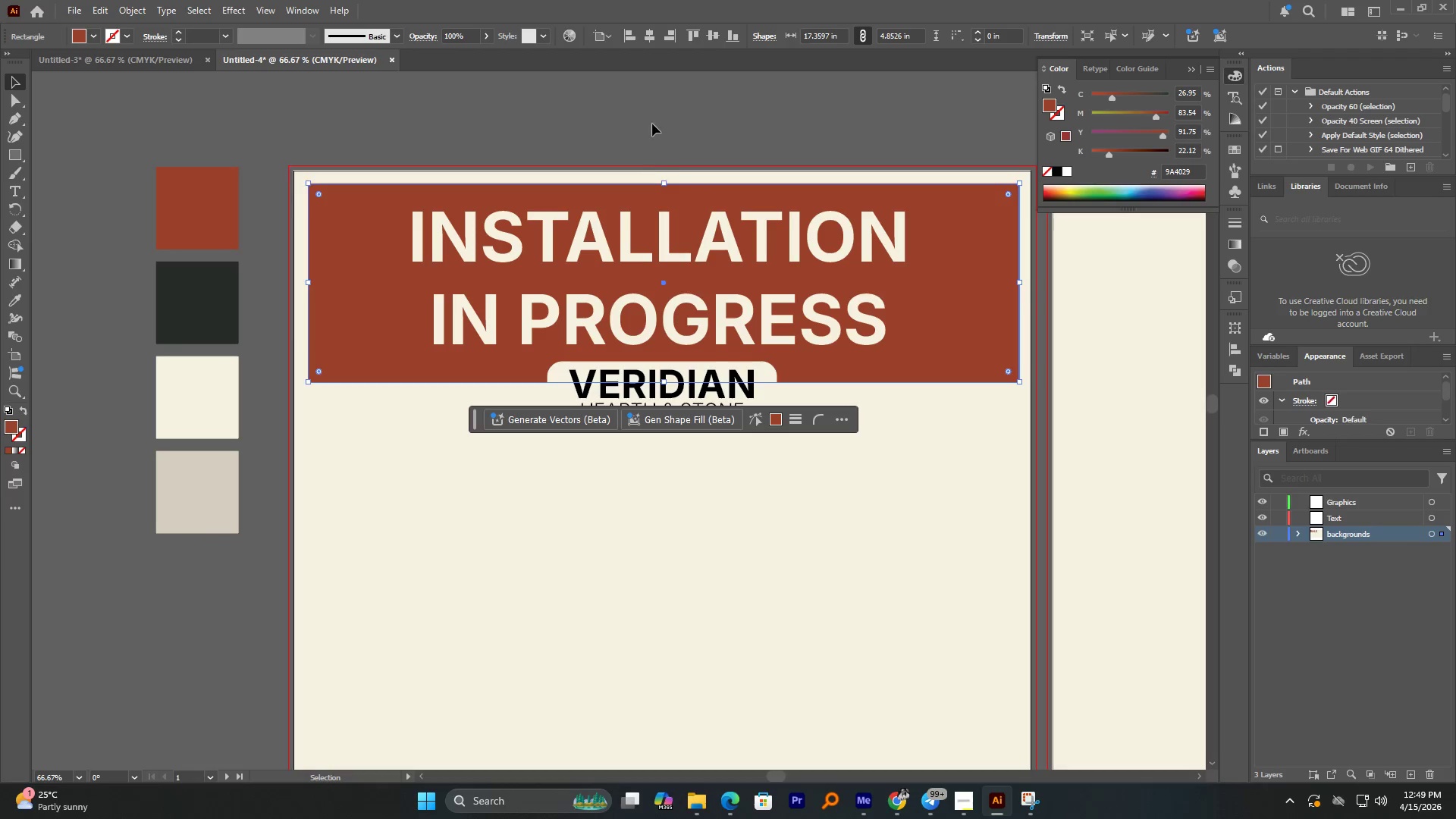 
left_click([654, 123])
 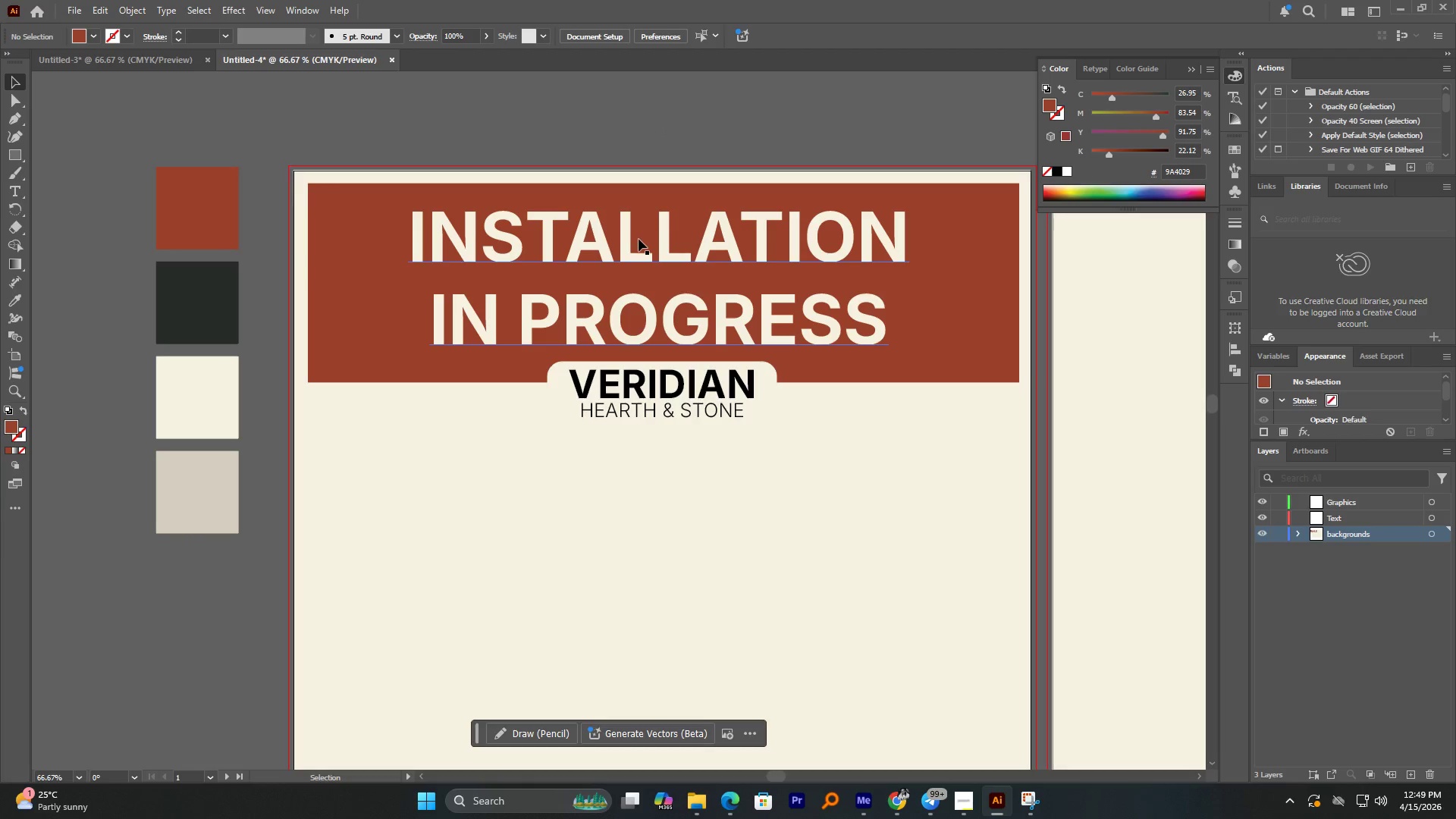 
left_click([635, 240])
 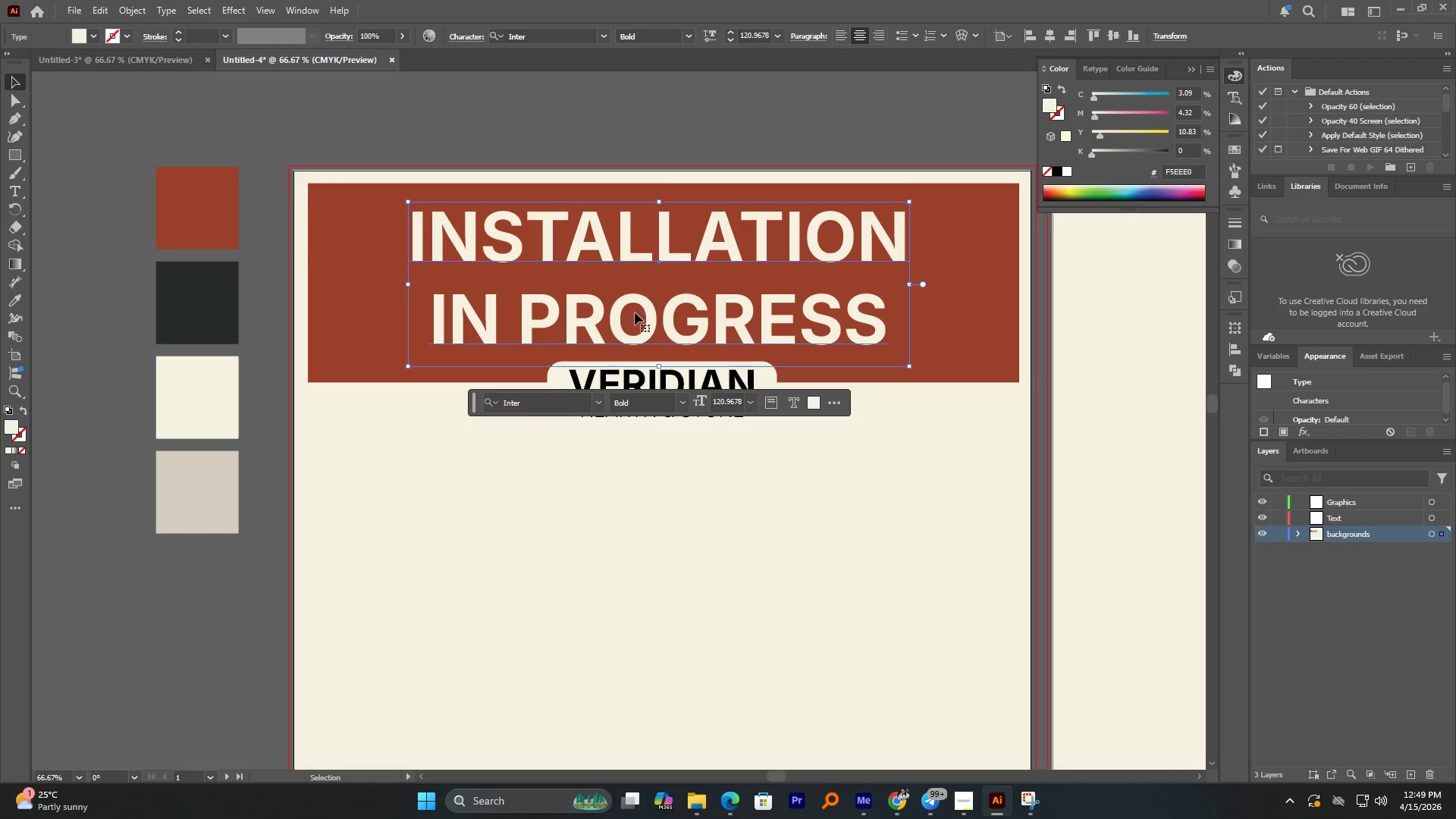 
left_click_drag(start_coordinate=[635, 312], to_coordinate=[639, 305])
 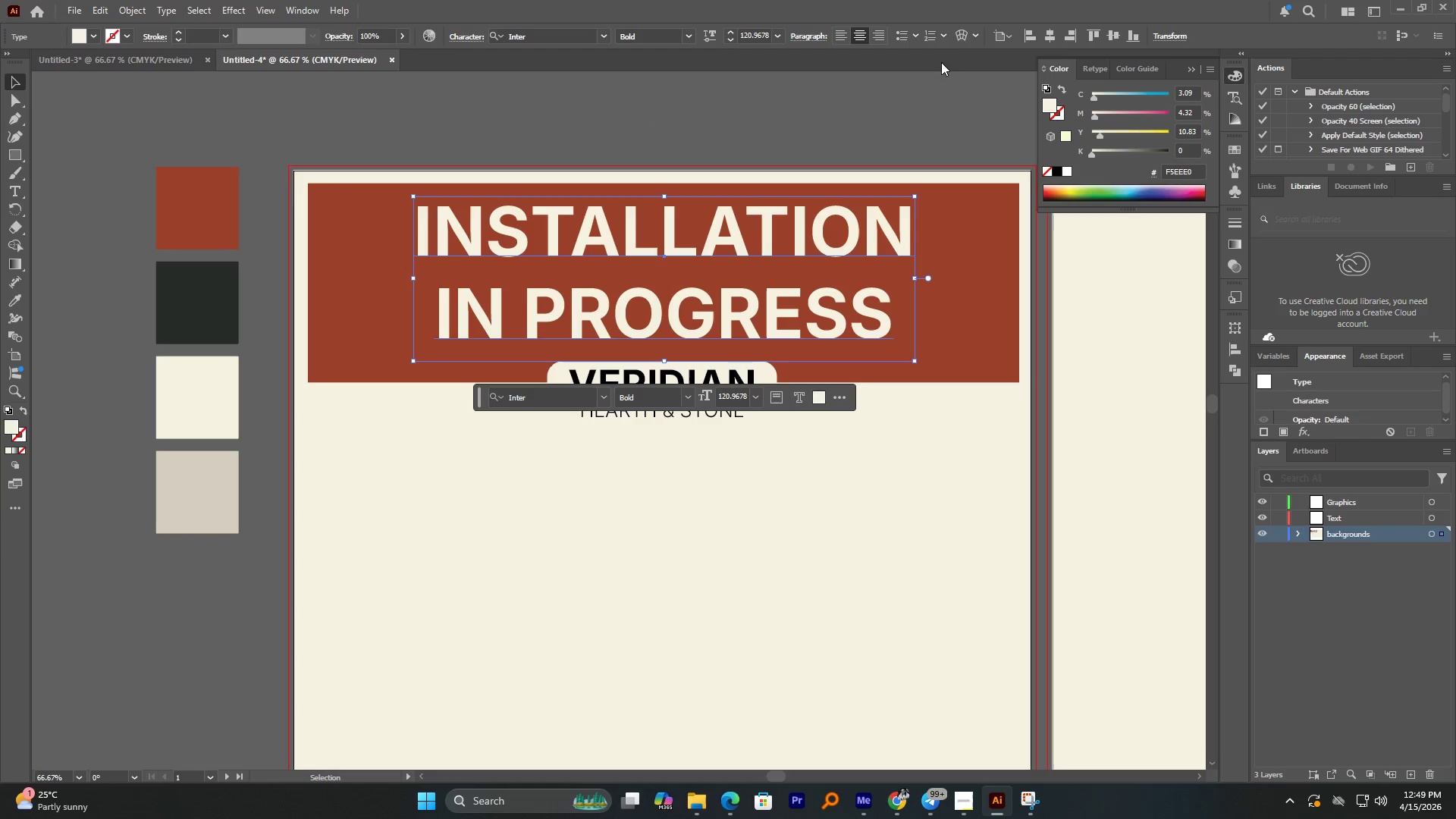 
hold_key(key=ShiftLeft, duration=2.05)
 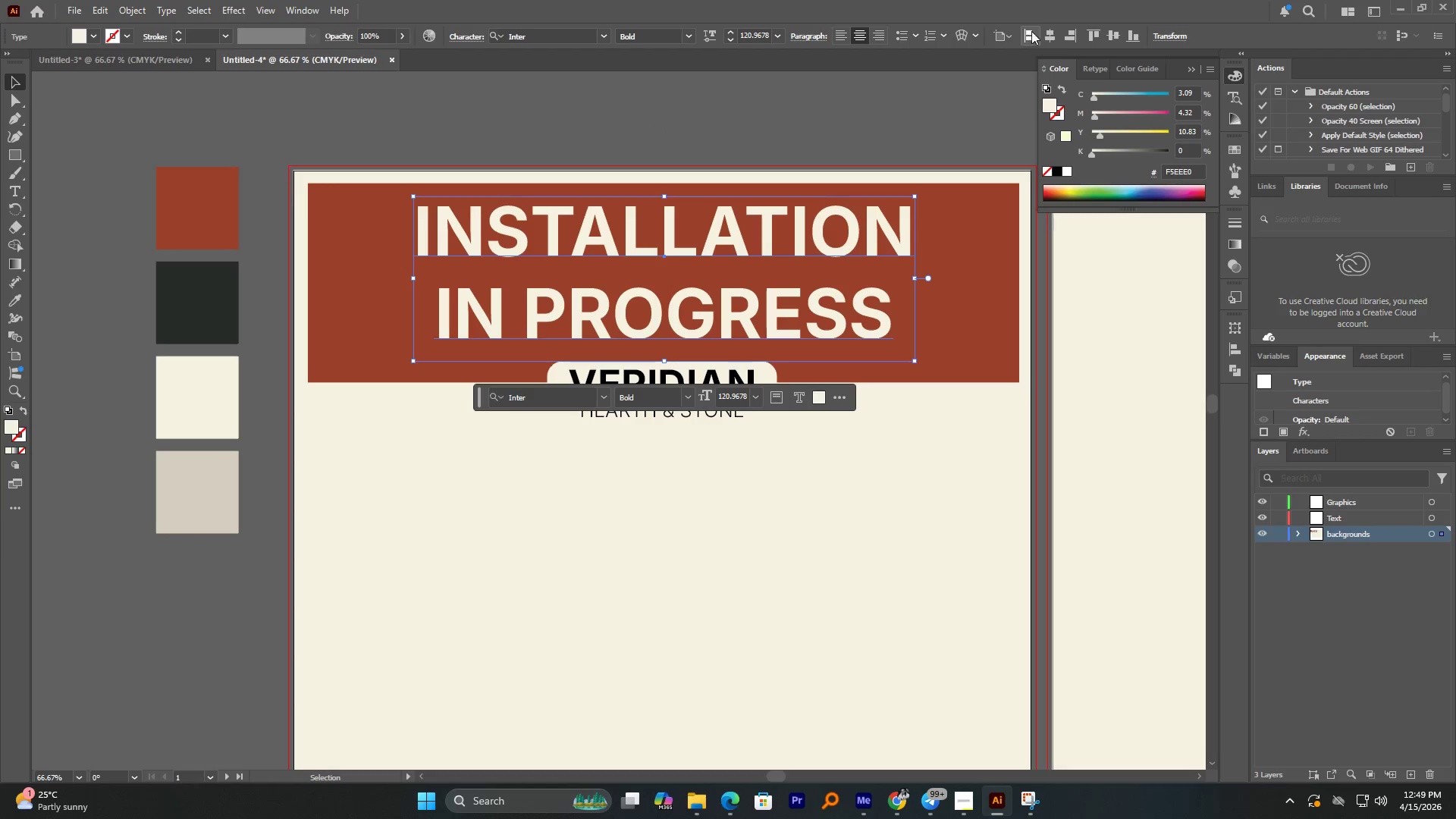 
left_click([1045, 33])
 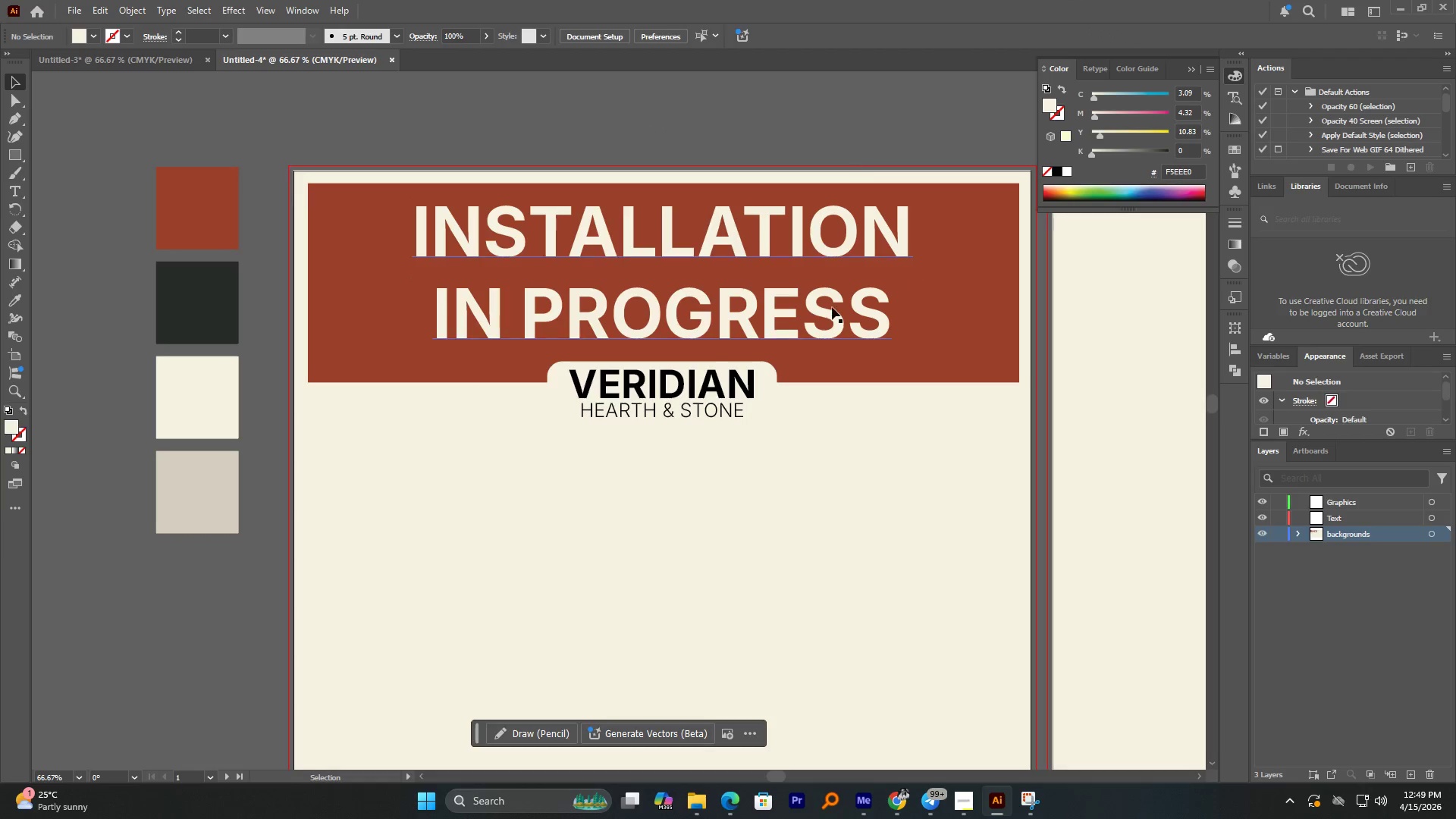 
hold_key(key=AltLeft, duration=1.78)
scroll: coordinate [830, 411], scroll_direction: down, amount: 2.0
 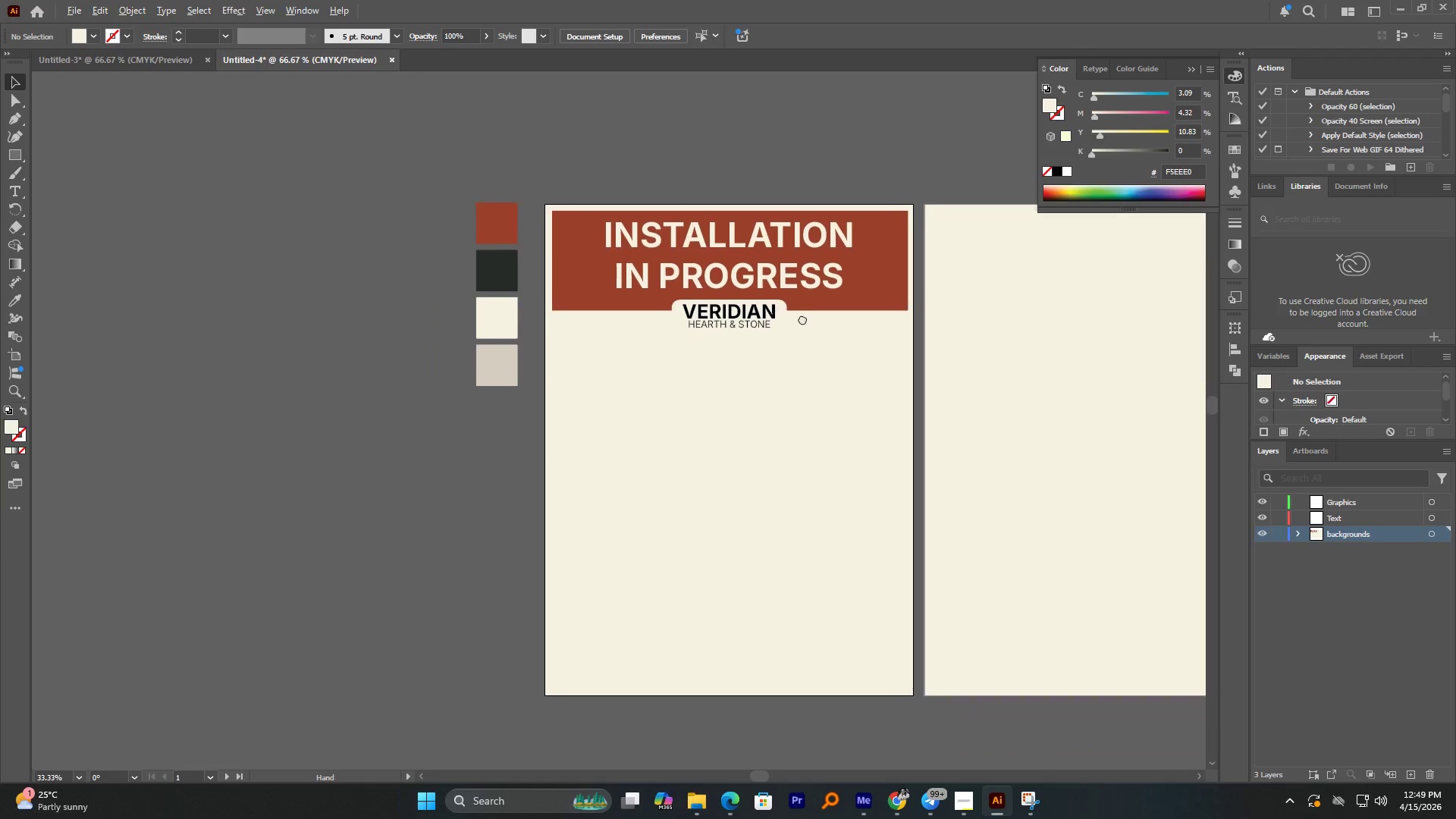 
scroll: coordinate [739, 318], scroll_direction: up, amount: 1.0
 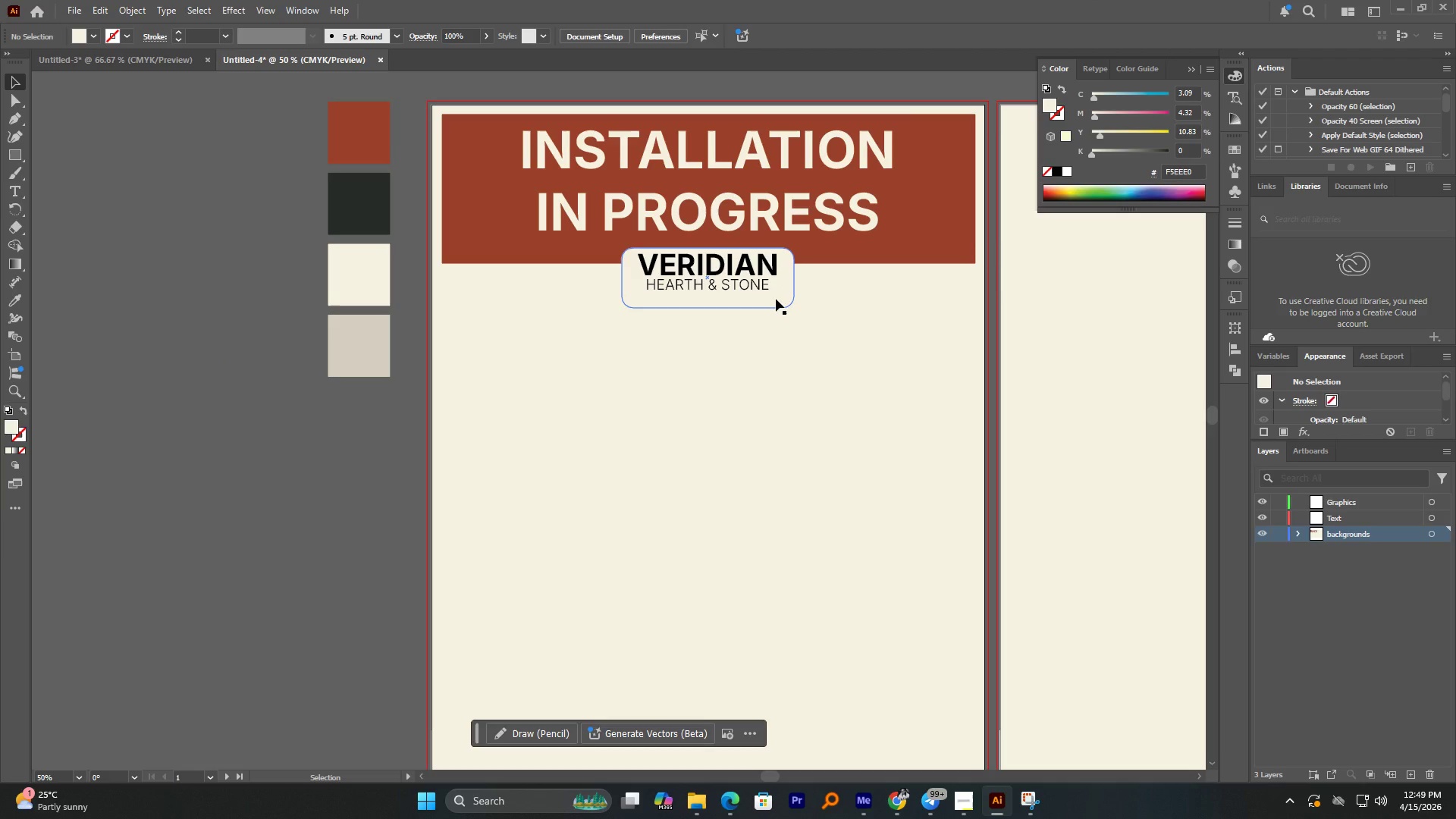 
wait(8.06)
 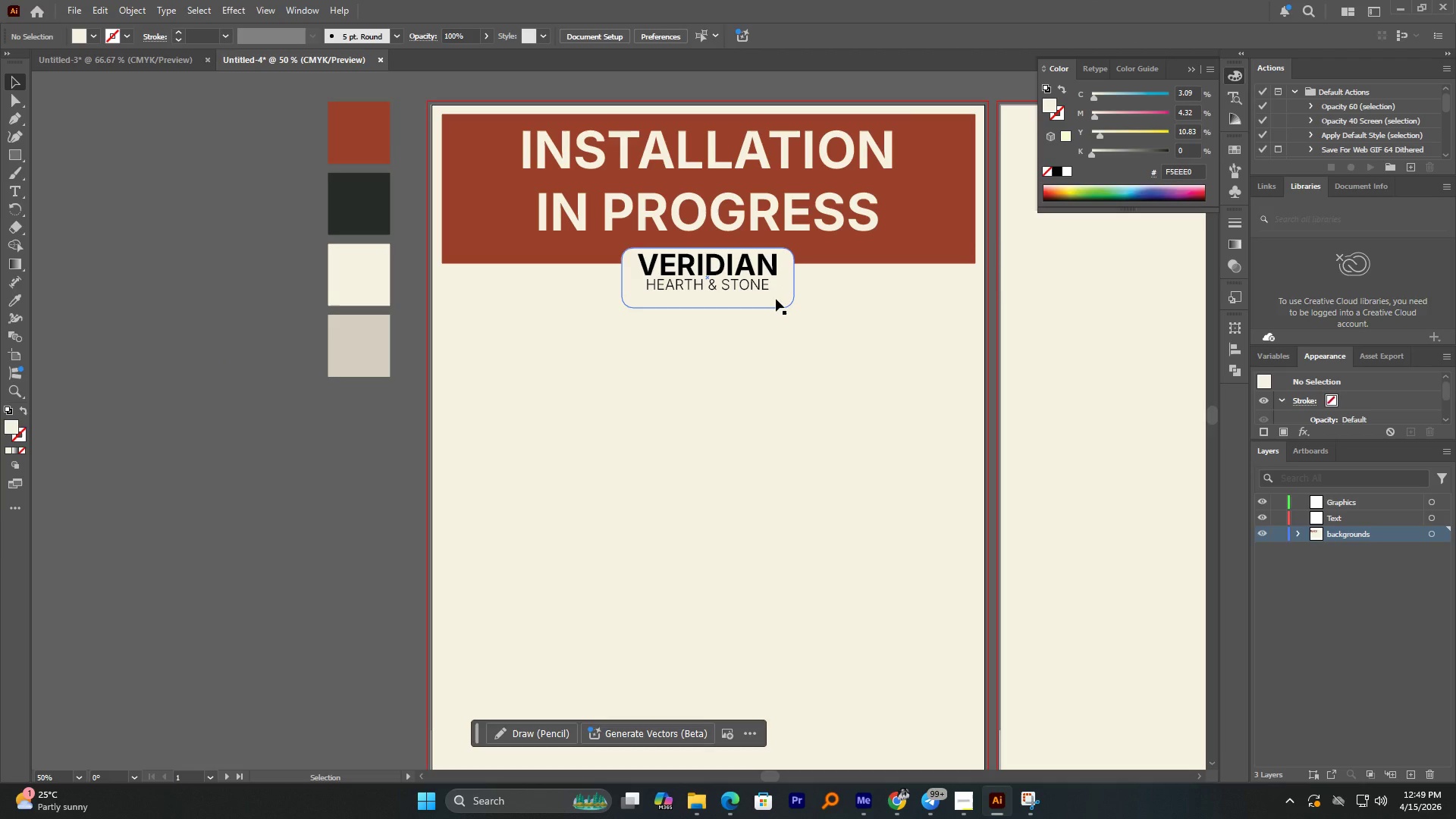 
hold_key(key=AltLeft, duration=1.38)
 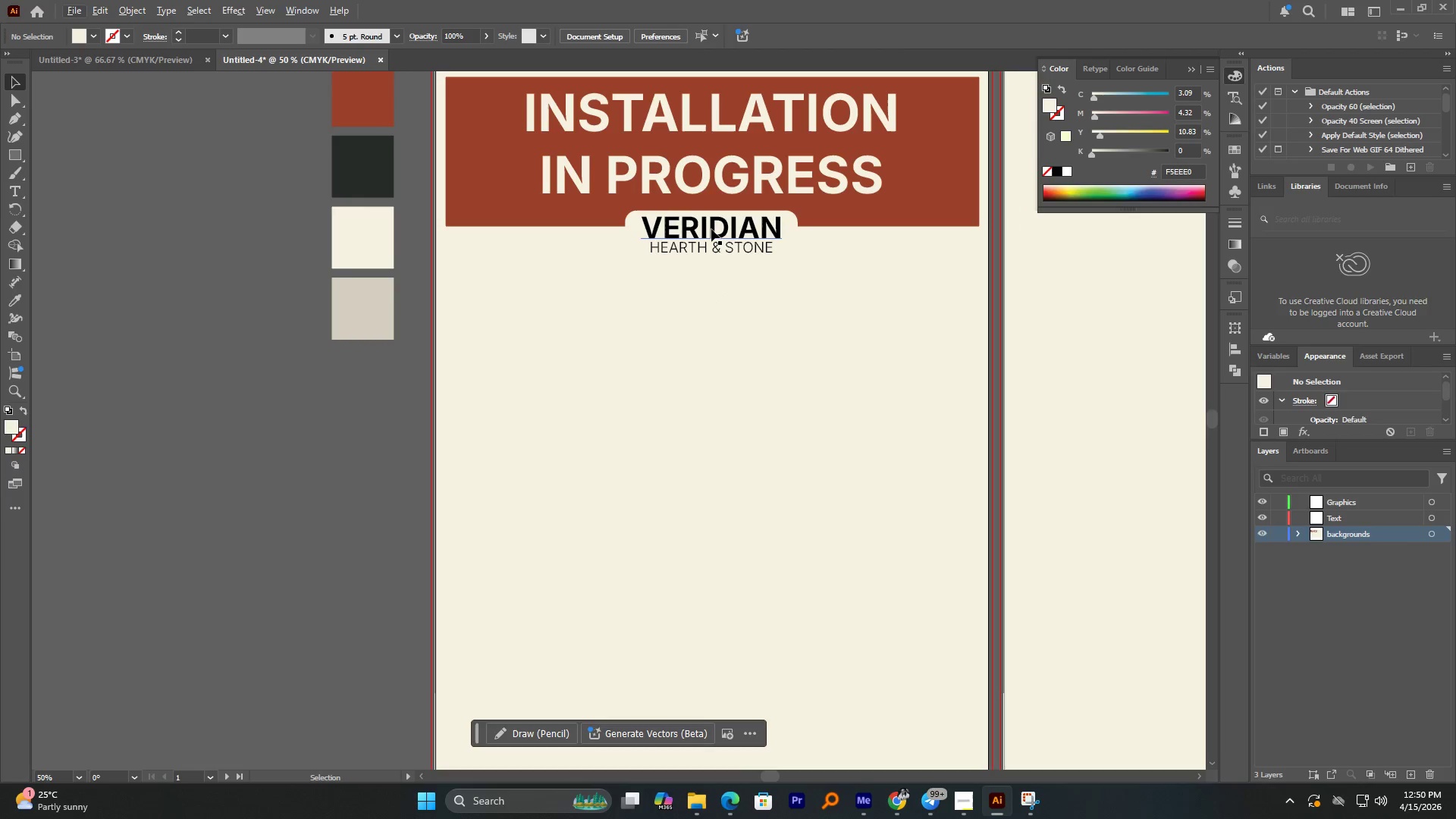 
hold_key(key=AltLeft, duration=0.7)
left_click_drag(start_coordinate=[712, 229], to_coordinate=[698, 321])
 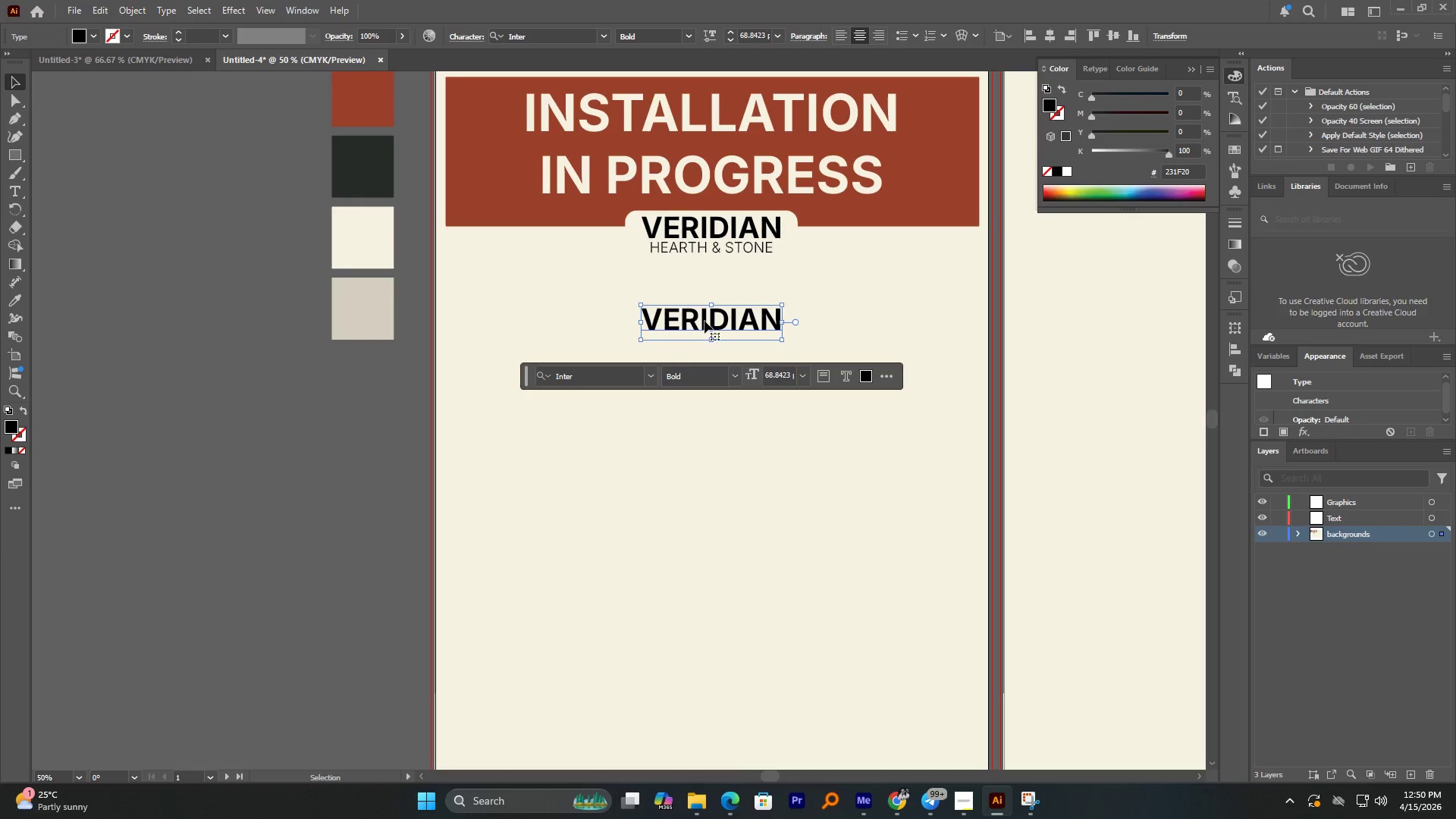 
hold_key(key=ShiftLeft, duration=0.5)
 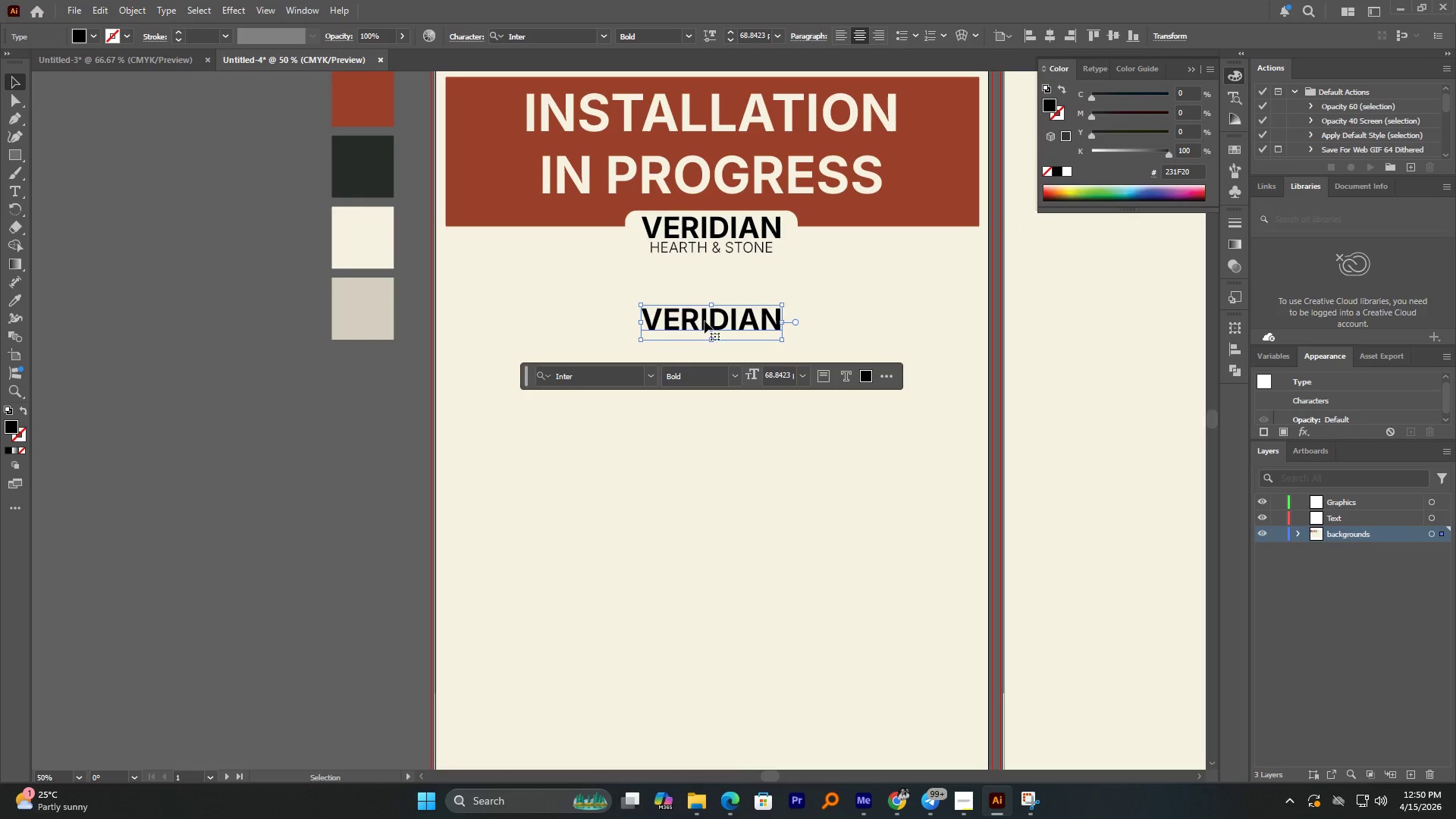 
double_click([704, 321])
 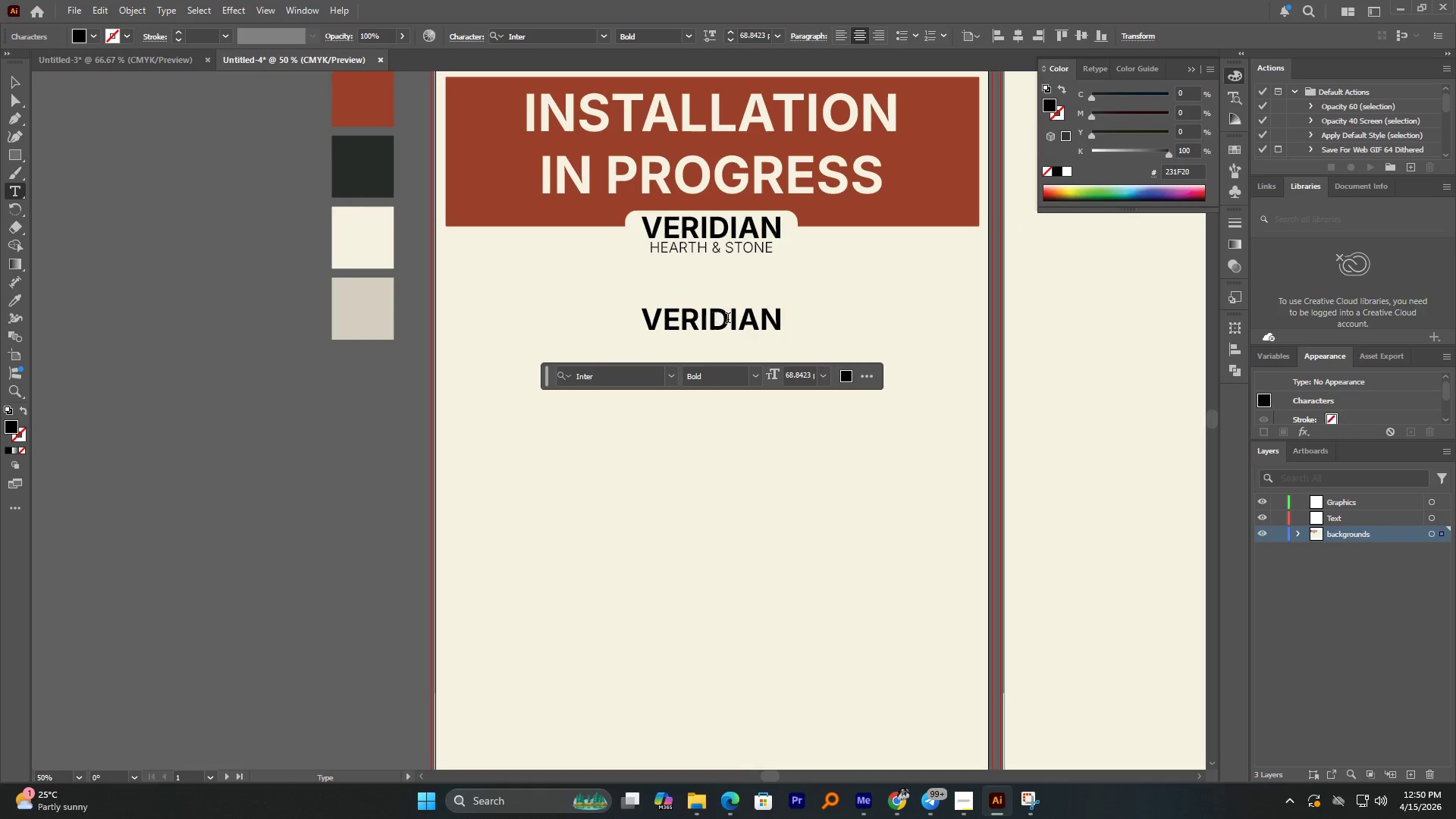 
key(Control+A)
 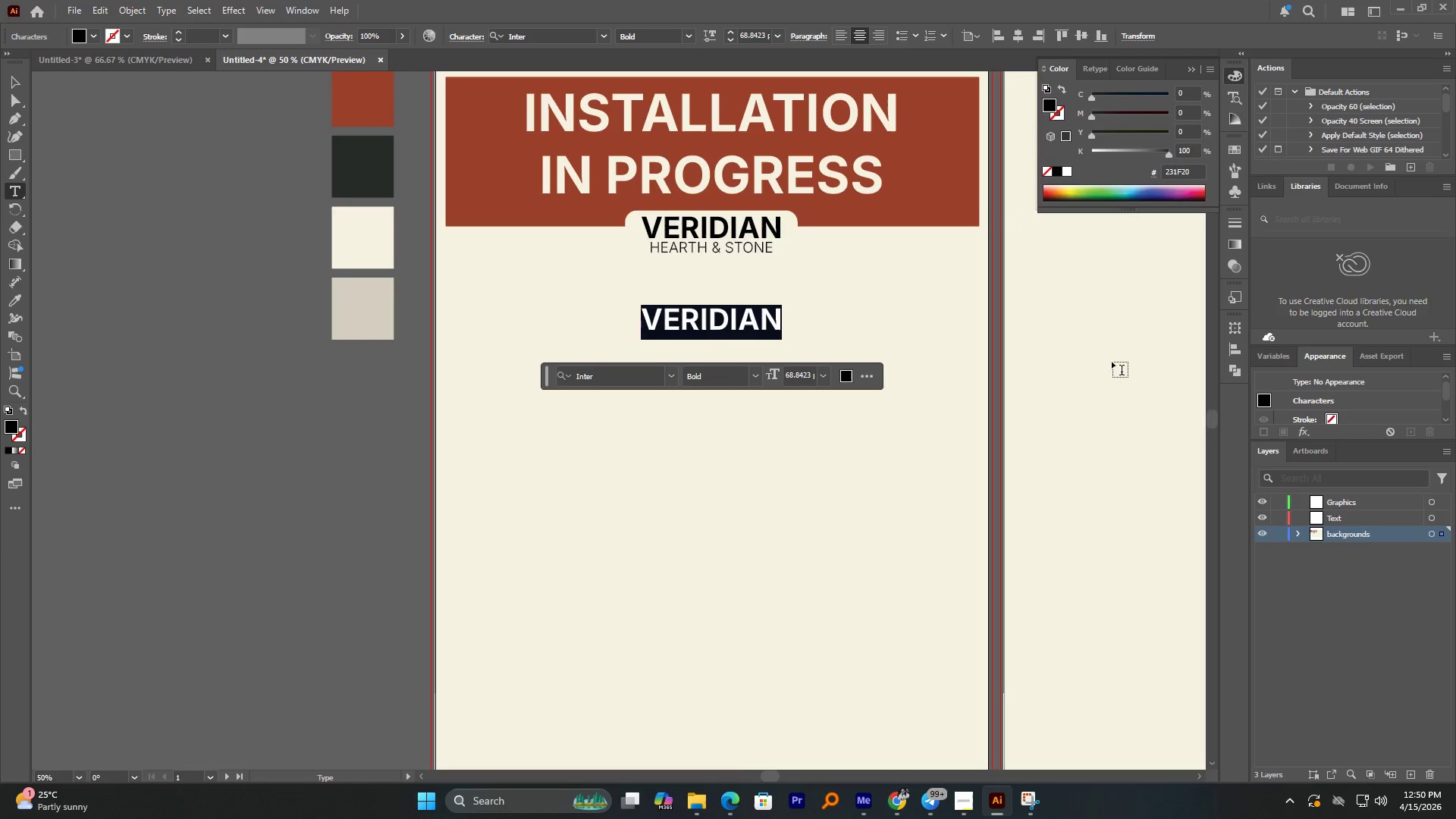 
type(SAFTEY AND HANDLING)
 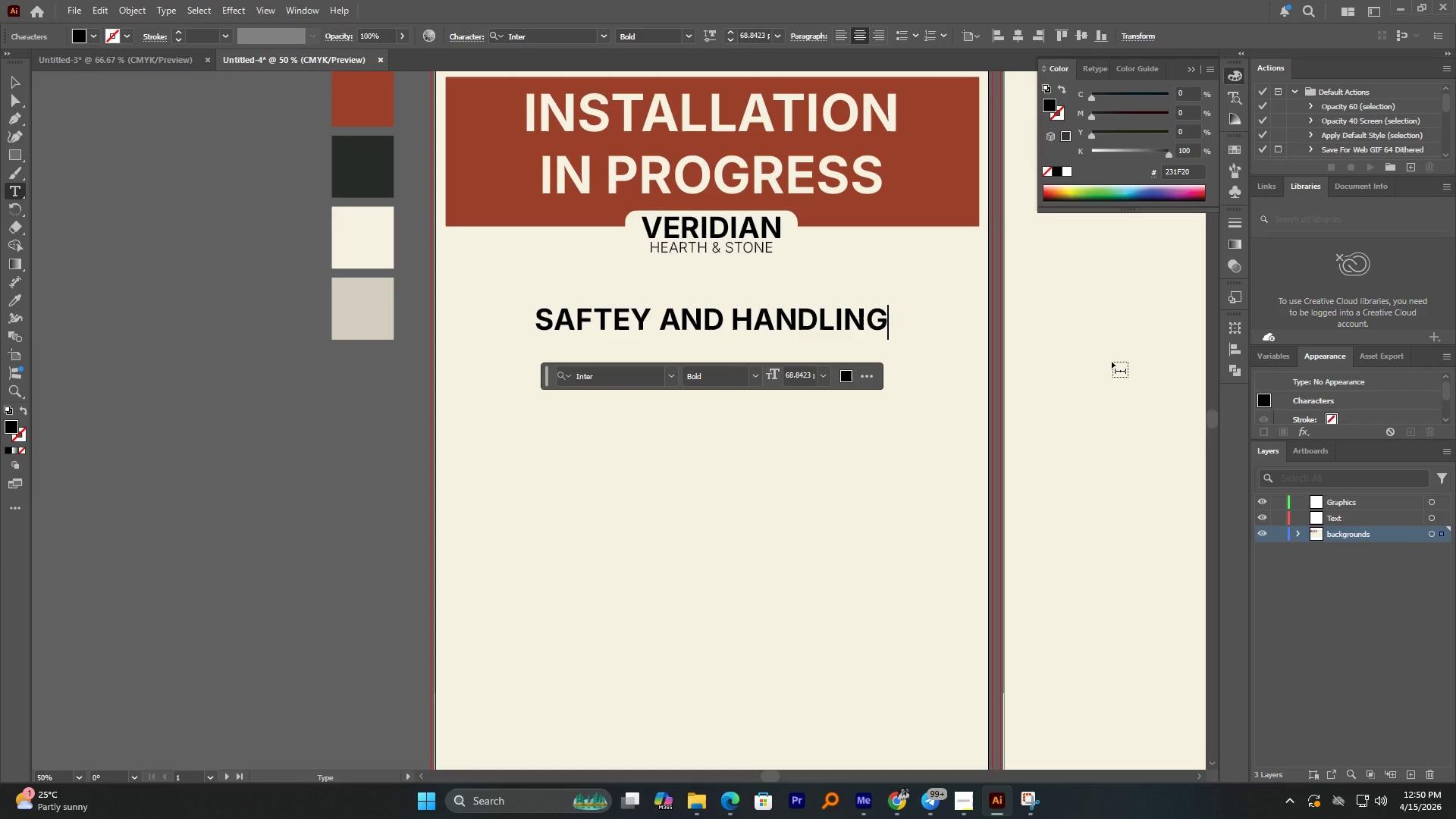 
left_click_drag(start_coordinate=[720, 313], to_coordinate=[663, 311])
 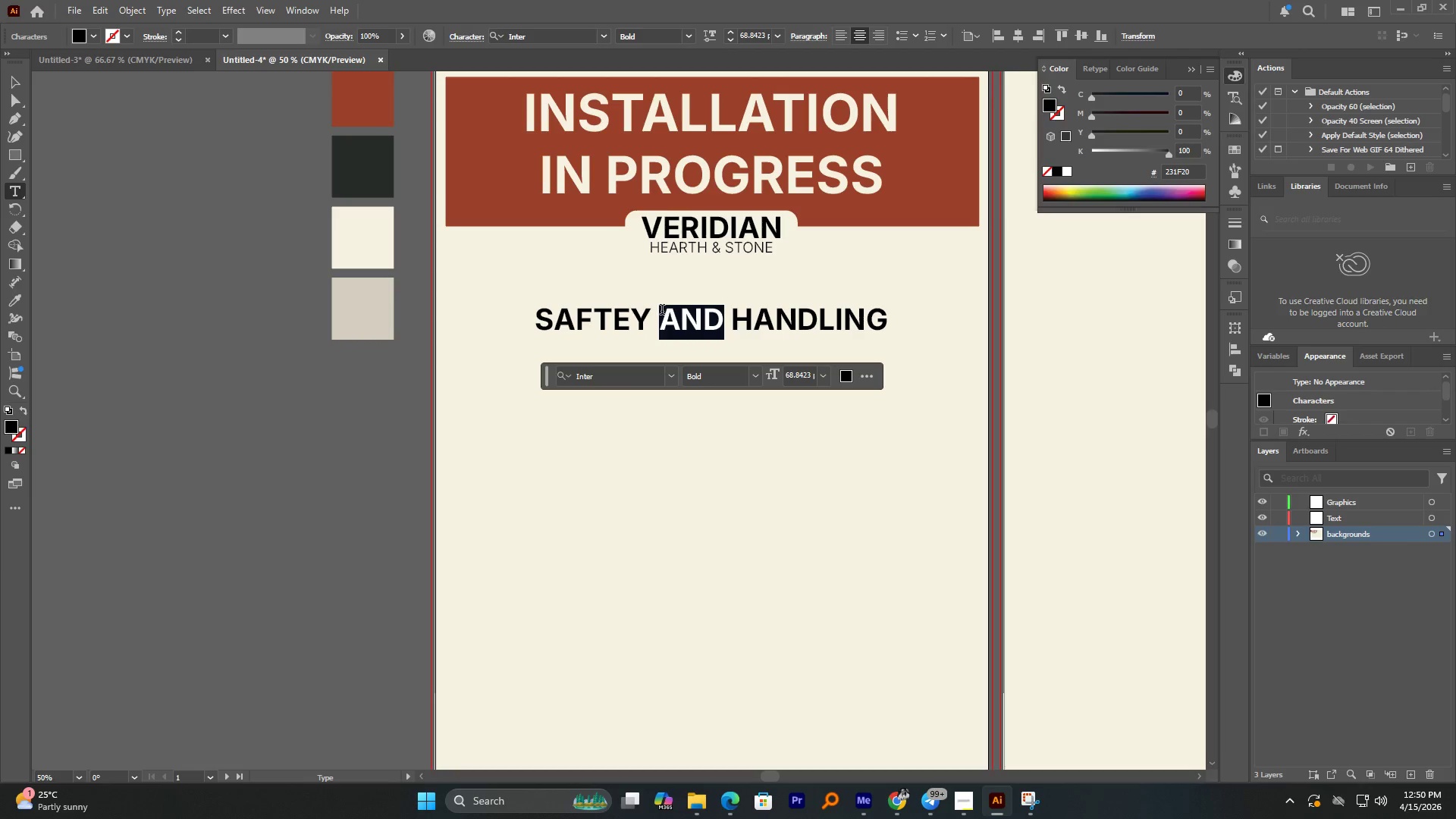 
key(Shift+7)
 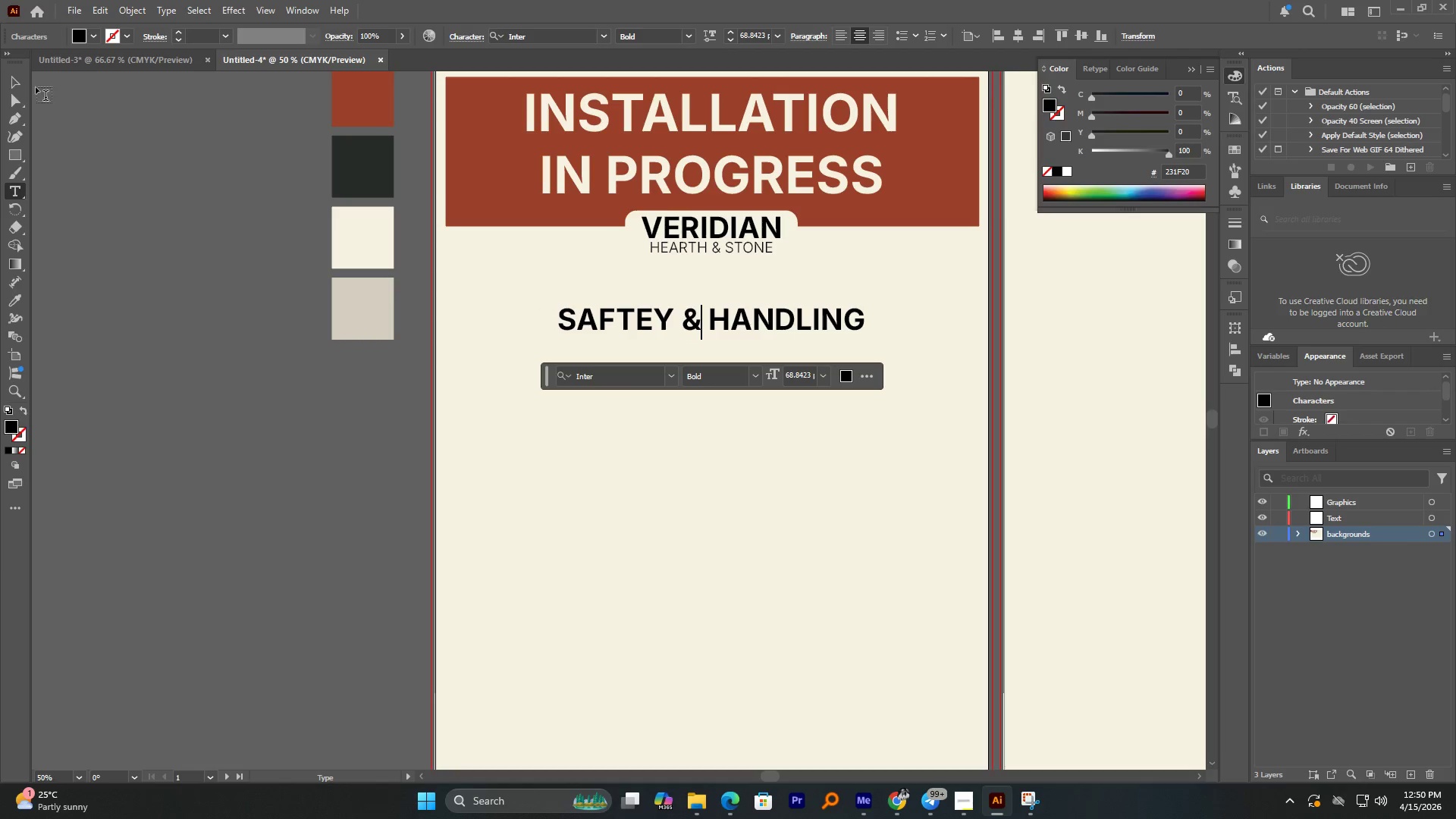 
left_click([16, 77])
 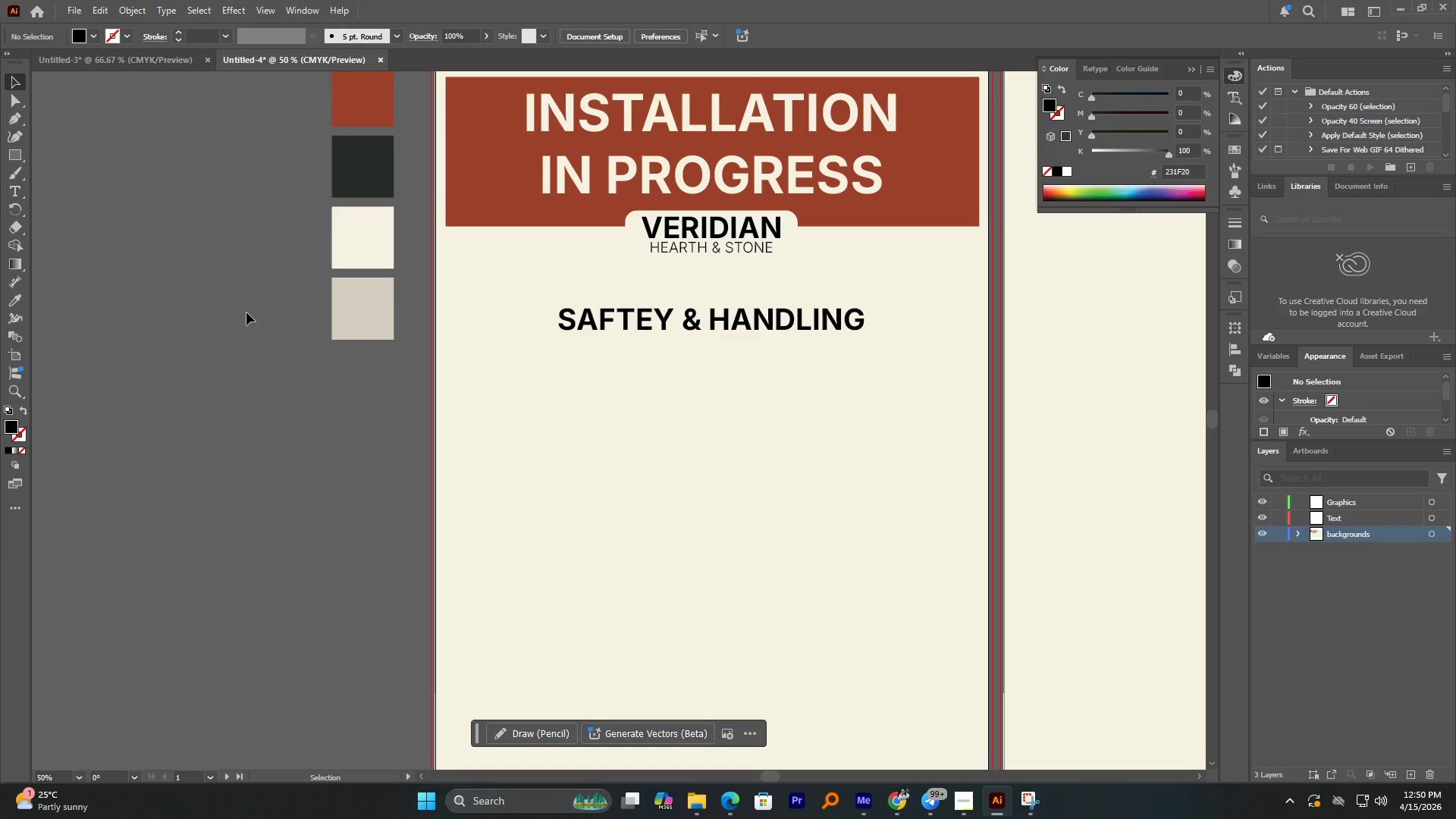 
wait(6.91)
 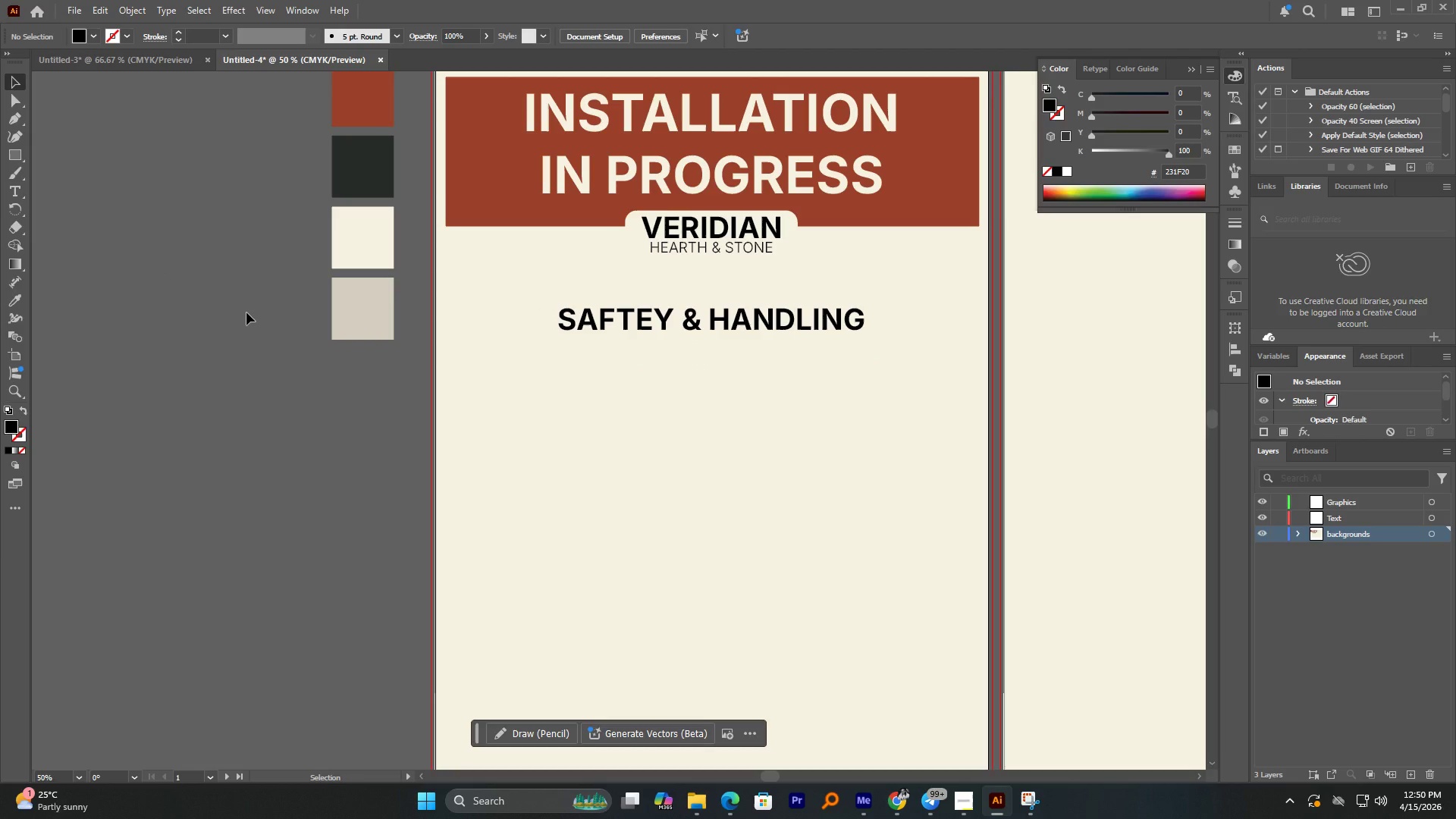 
left_click([13, 83])
 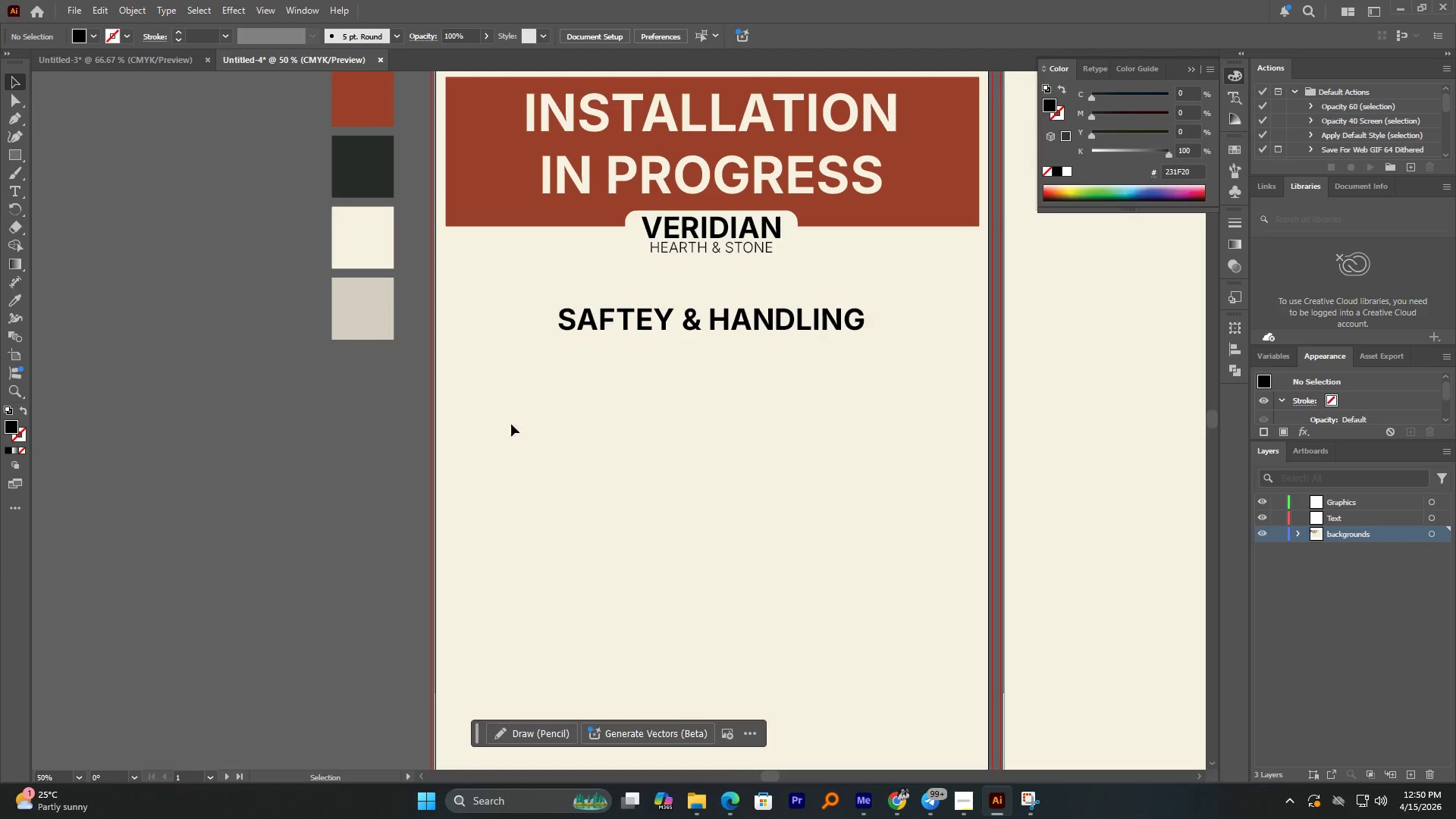 
hold_key(key=AltLeft, duration=1.92)
 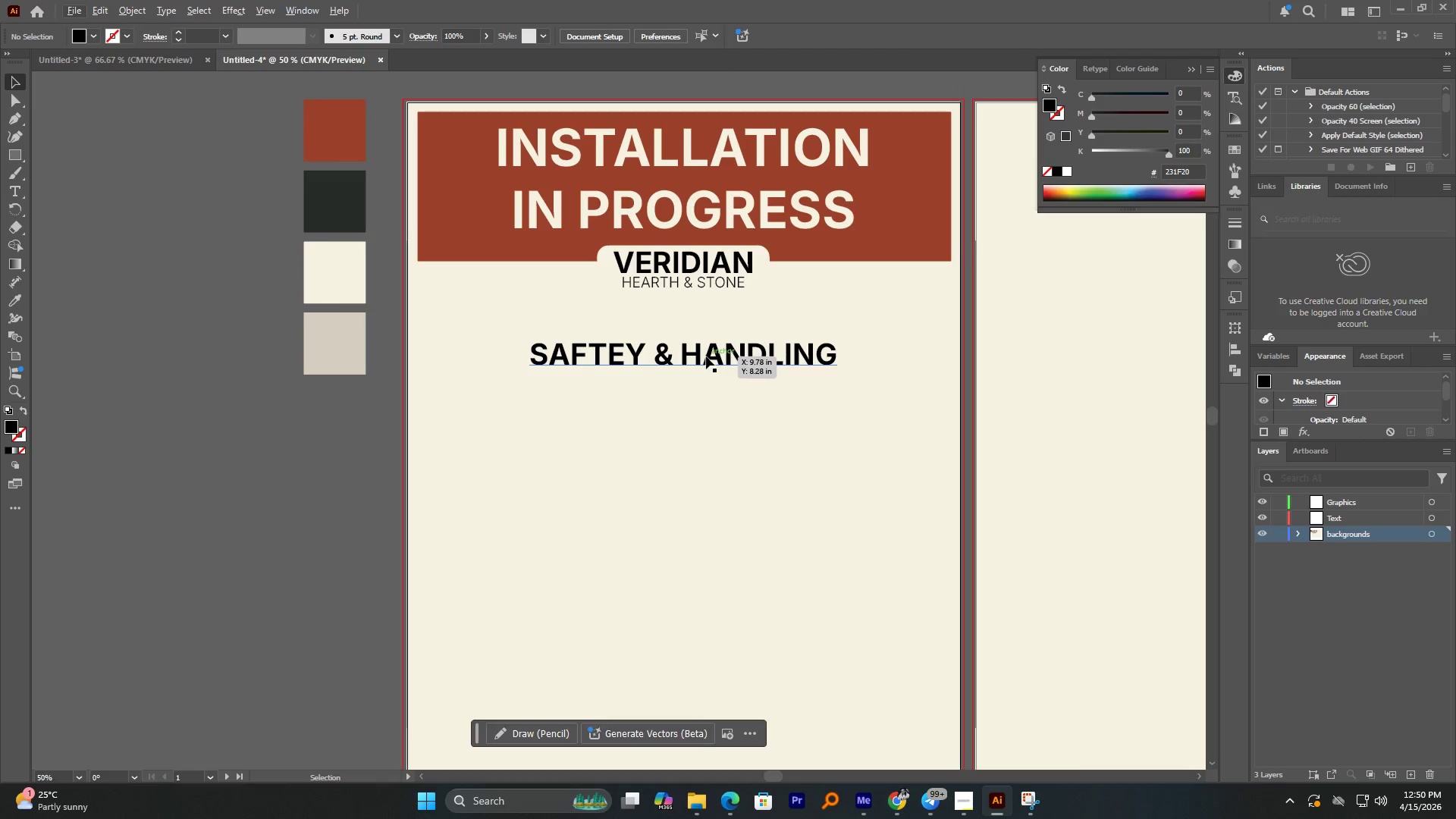 
left_click_drag(start_coordinate=[706, 356], to_coordinate=[707, 331])
 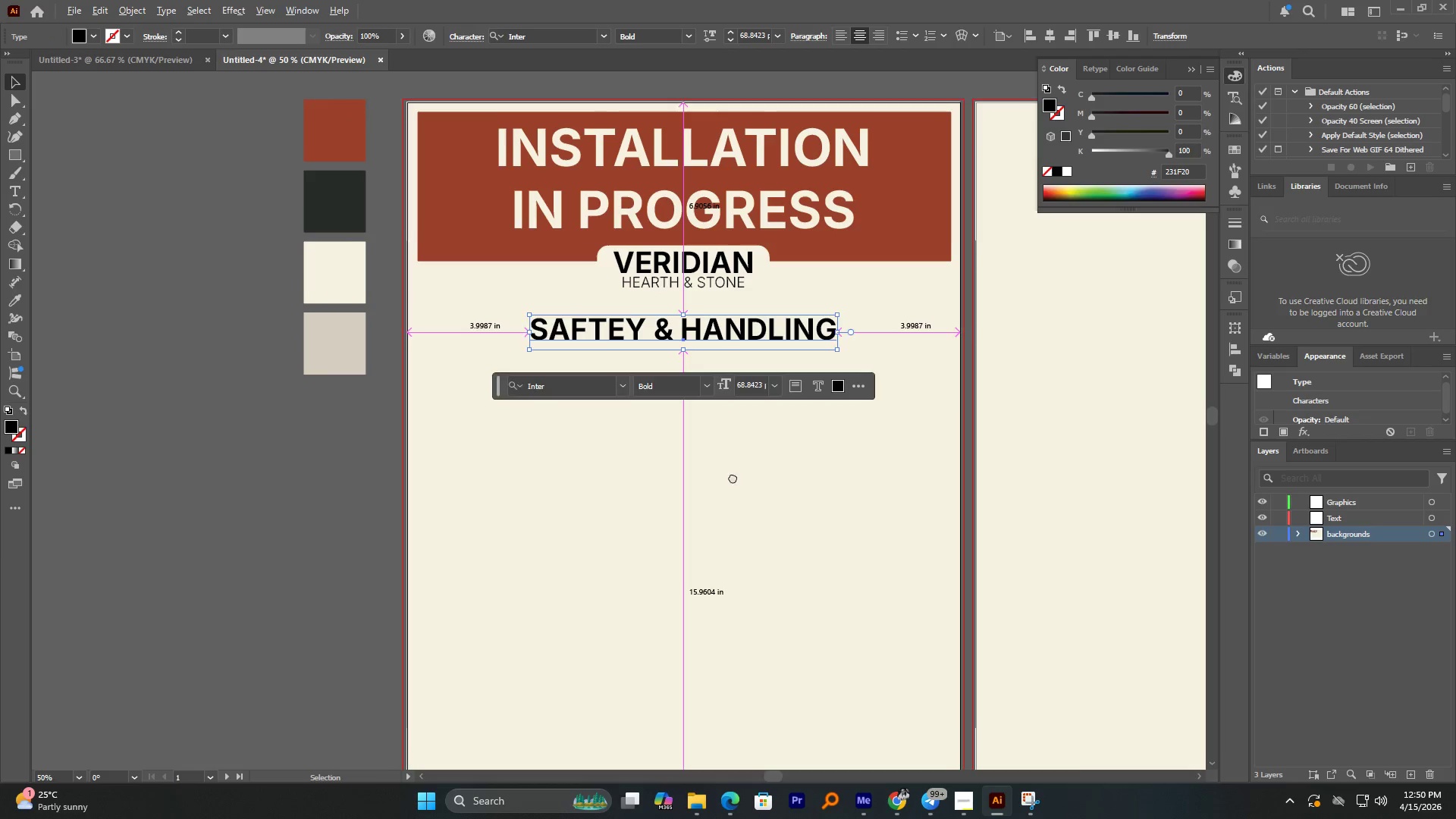 
hold_key(key=ShiftLeft, duration=1.05)
 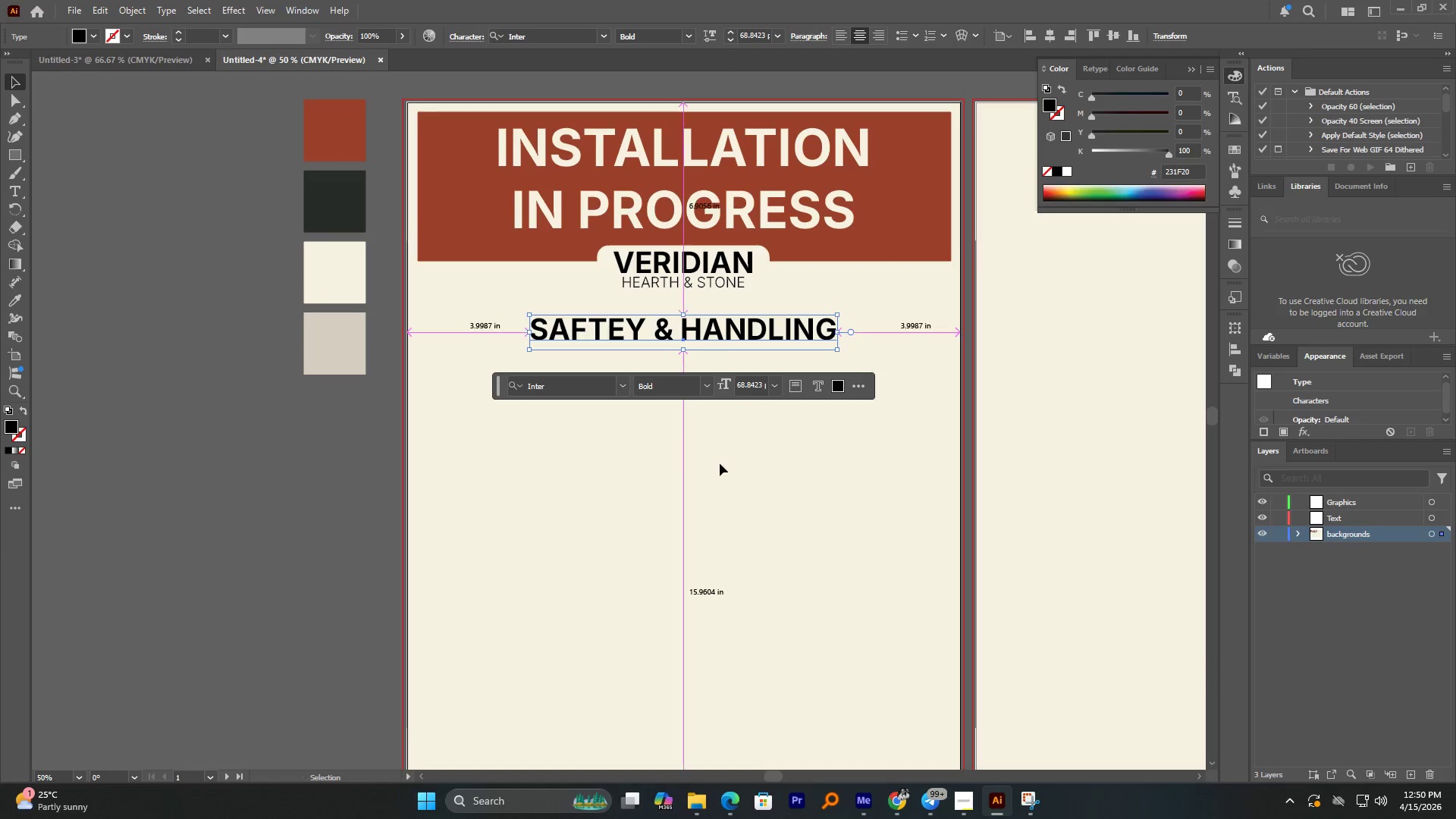 
hold_key(key=AltLeft, duration=1.22)
 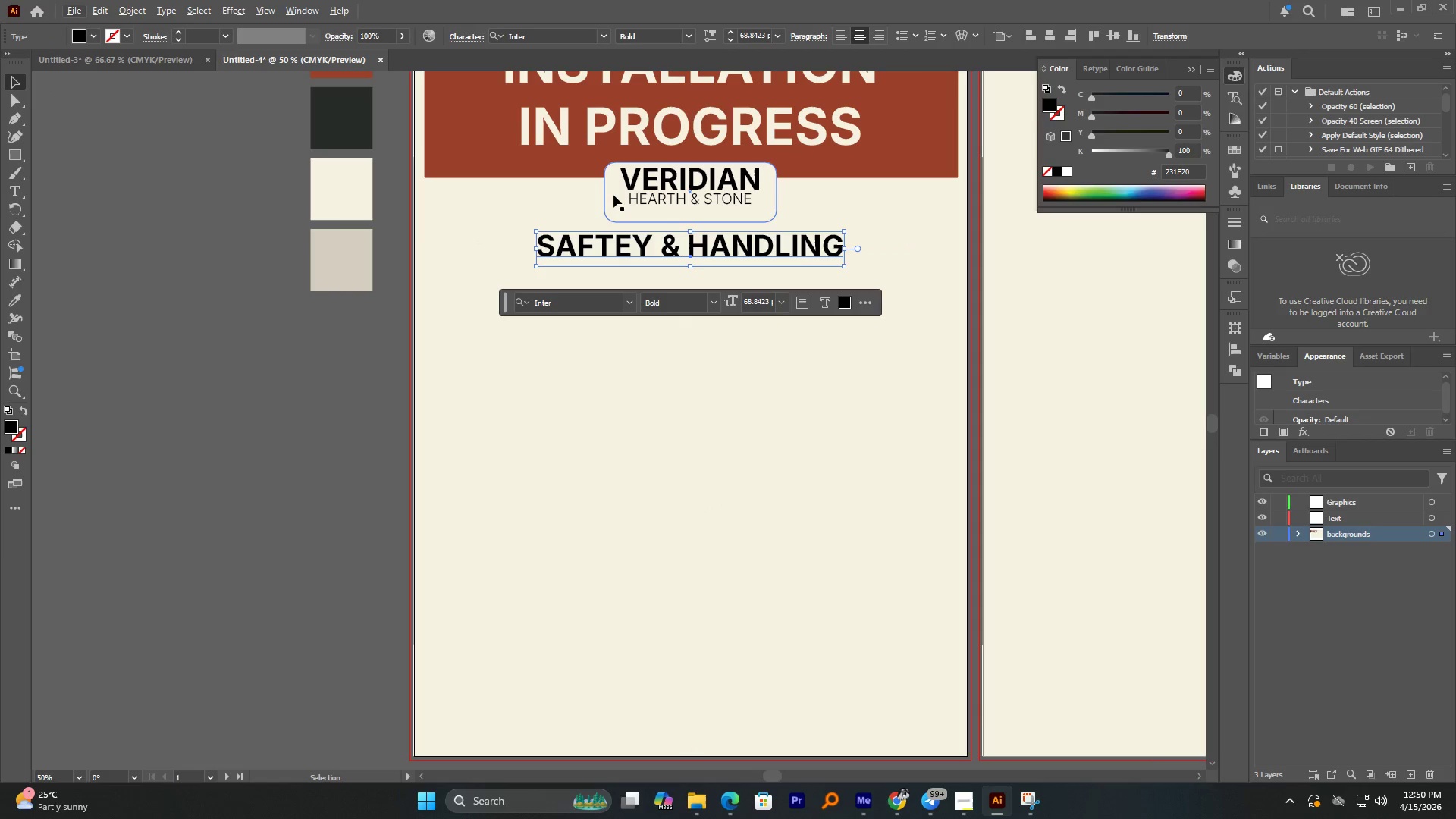 
left_click_drag(start_coordinate=[613, 189], to_coordinate=[520, 410])
 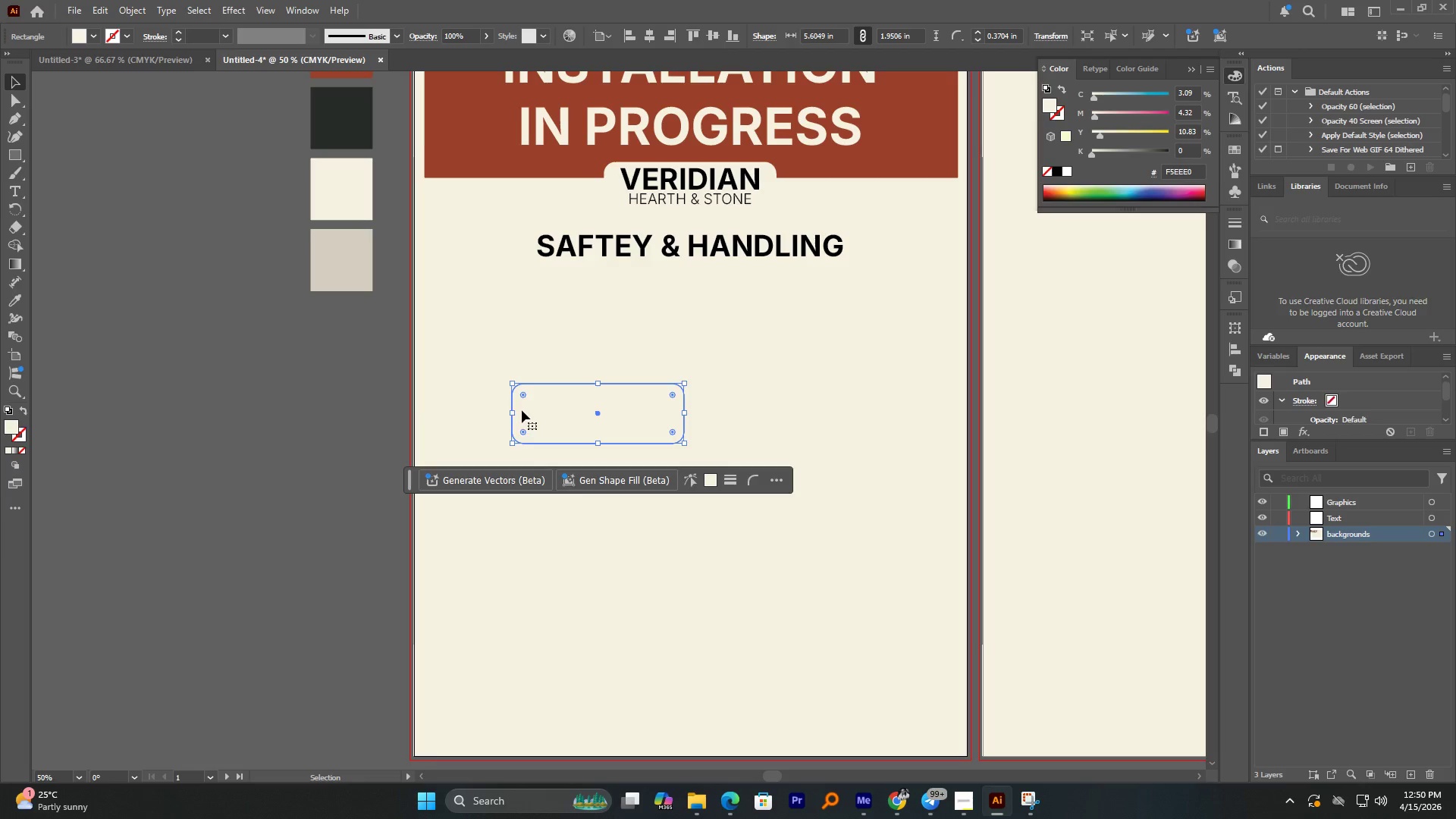 
hold_key(key=AltLeft, duration=6.66)
 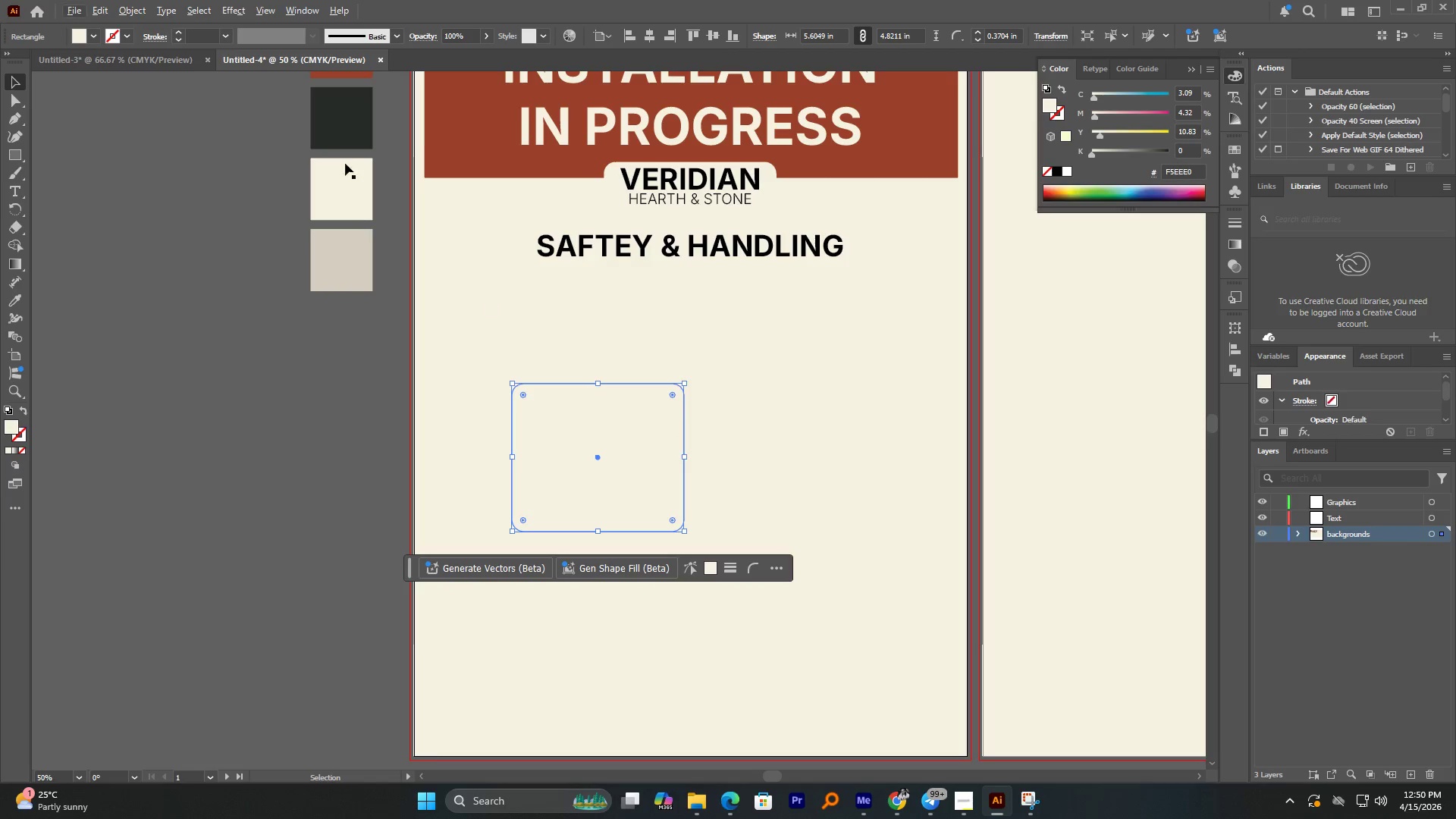 
key(Alt+Shift+ShiftLeft)
 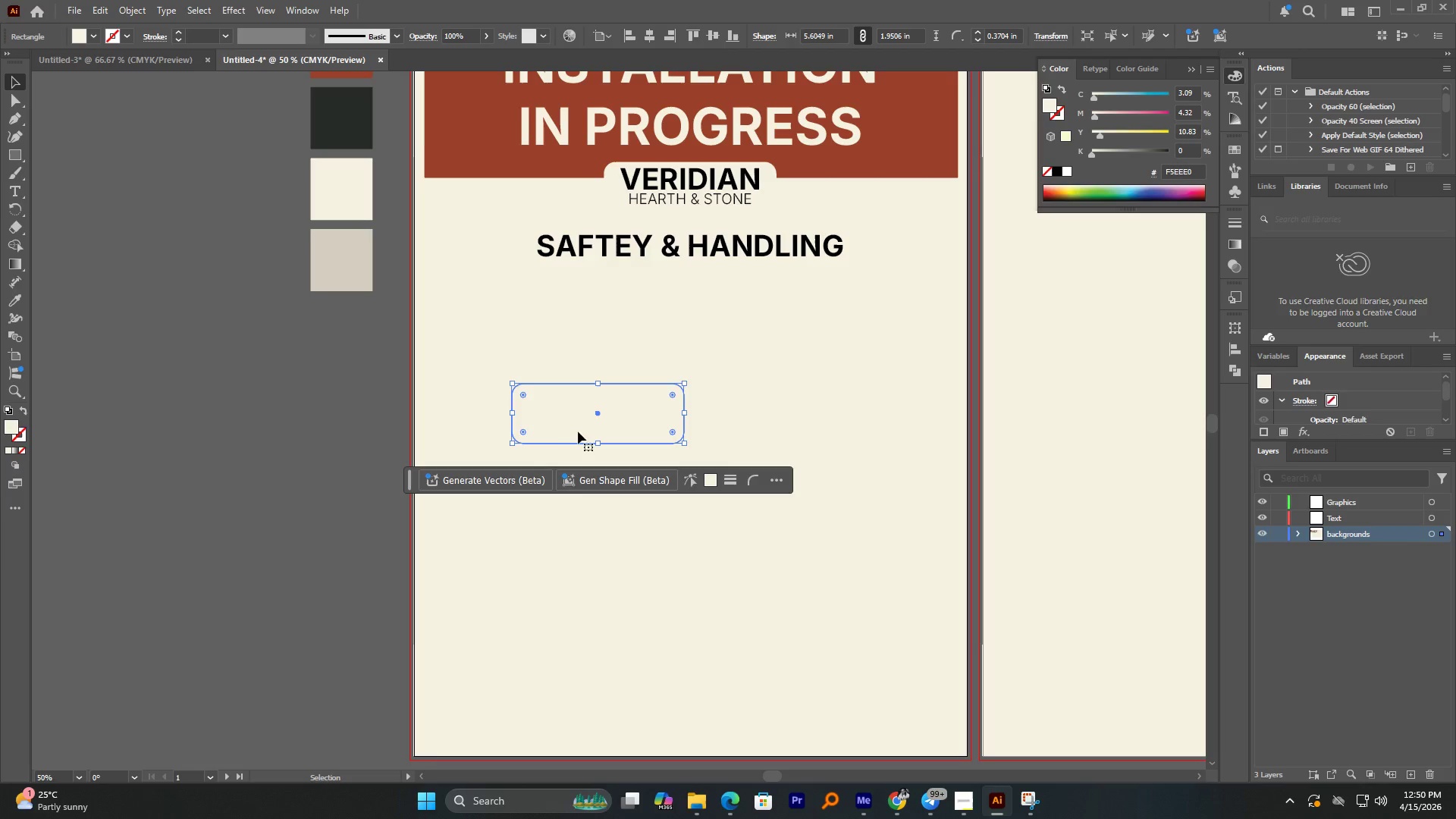 
left_click_drag(start_coordinate=[597, 444], to_coordinate=[598, 532])
 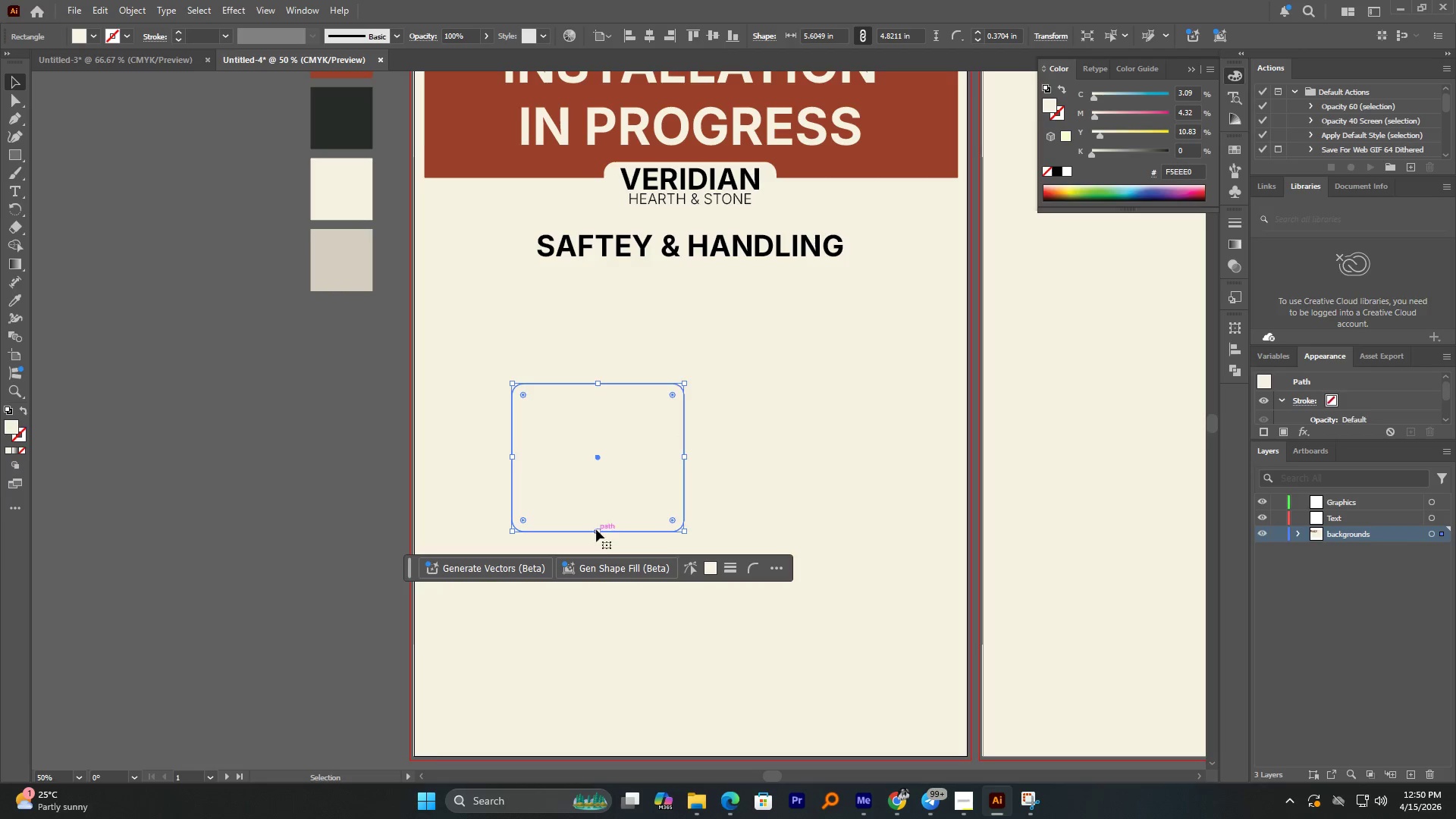 
hold_key(key=AltLeft, duration=0.39)
 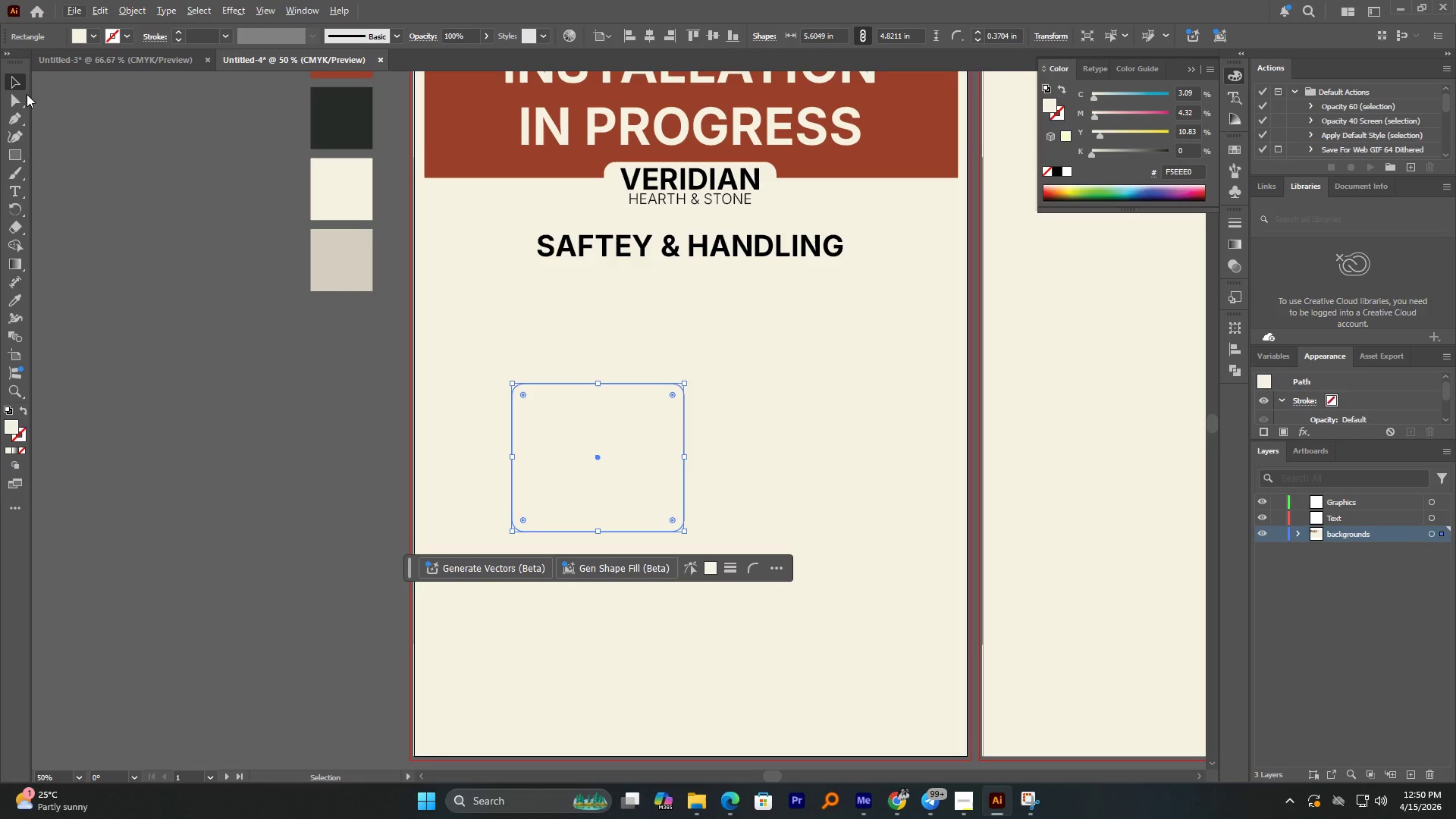 
left_click([14, 83])
 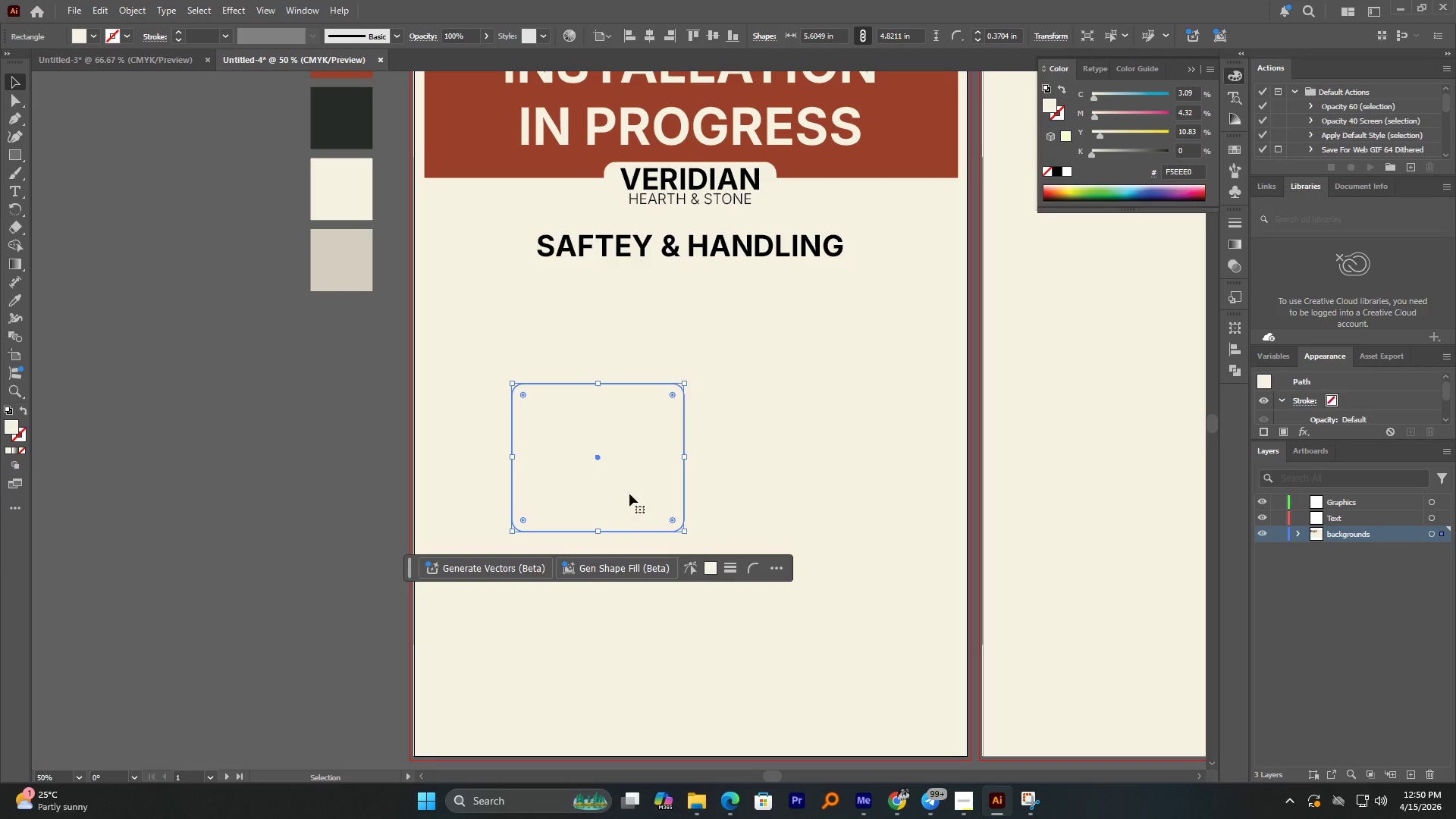 
left_click_drag(start_coordinate=[632, 489], to_coordinate=[598, 393])
 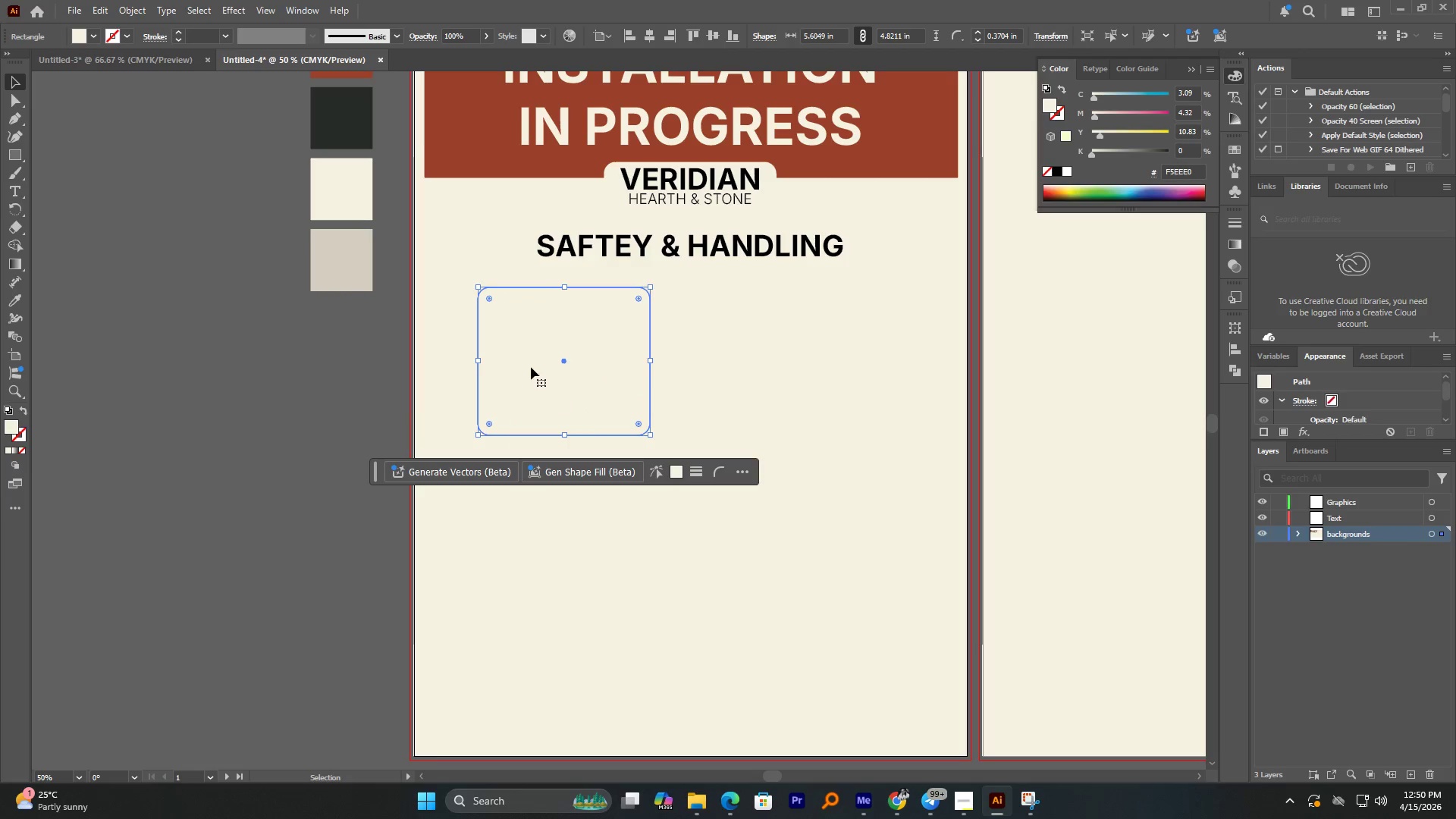 
hold_key(key=AltLeft, duration=0.55)
 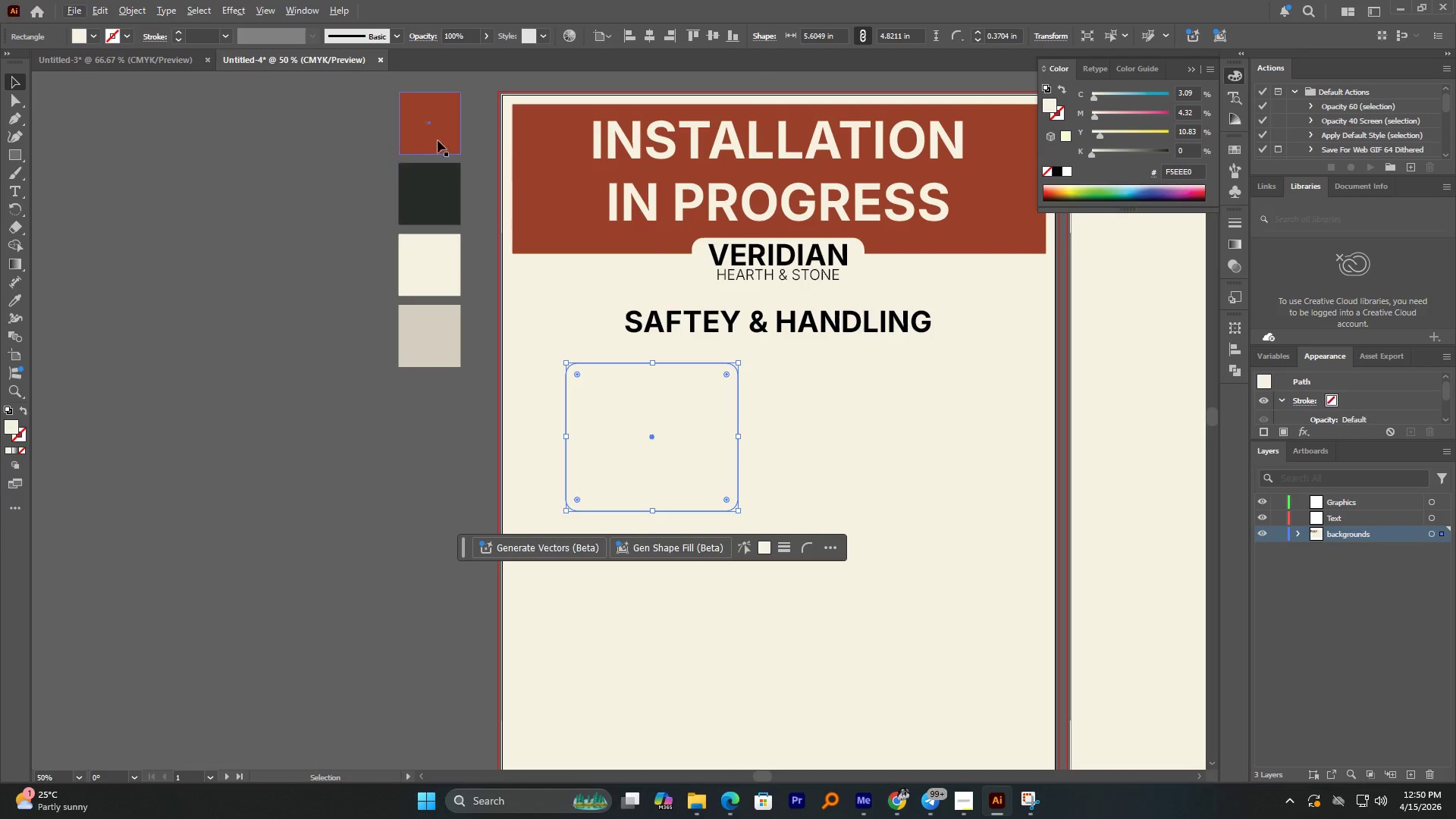 
hold_key(key=AltLeft, duration=1.53)
left_click_drag(start_coordinate=[425, 122], to_coordinate=[427, 410])
 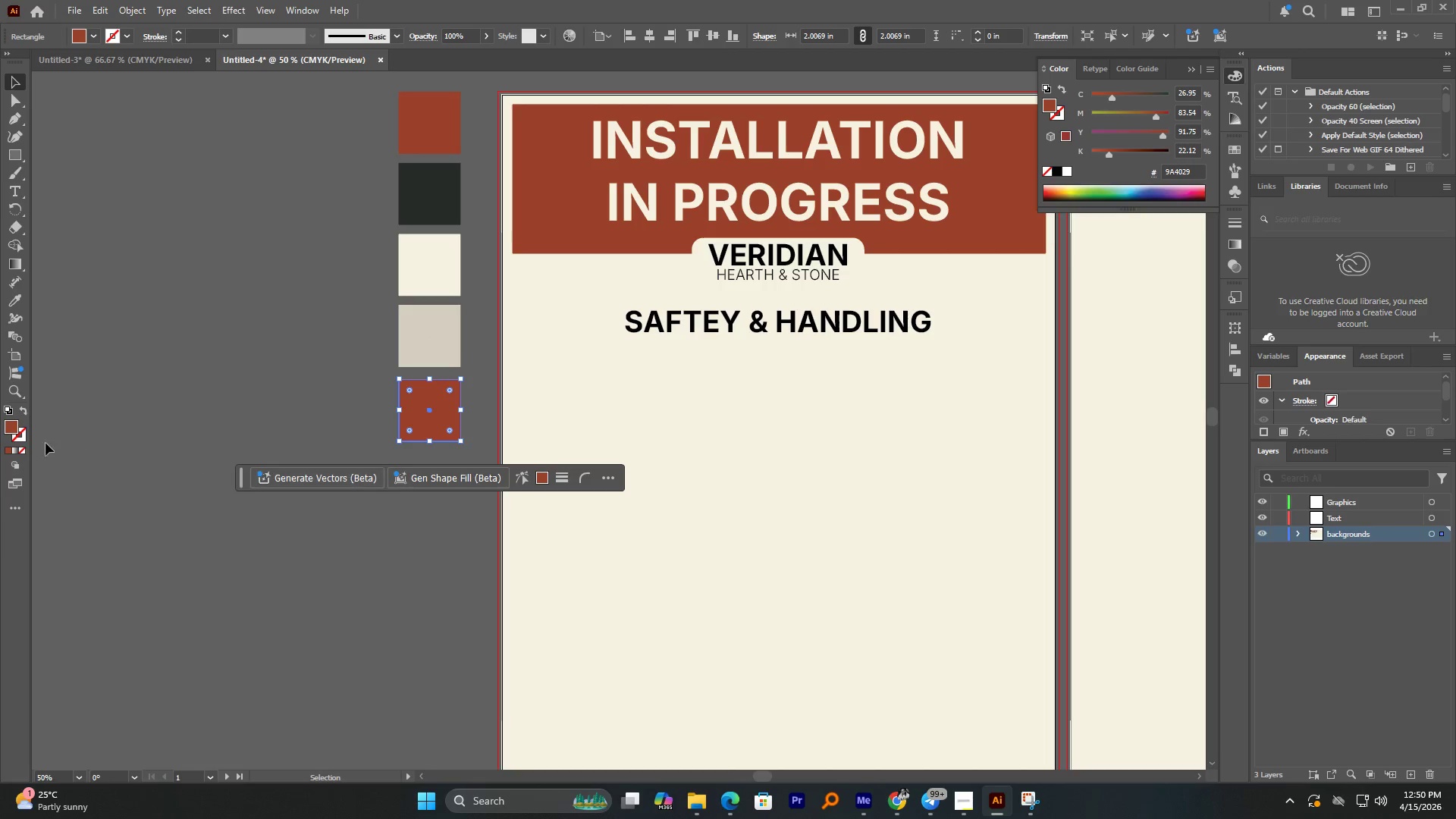 
hold_key(key=ShiftLeft, duration=1.34)
 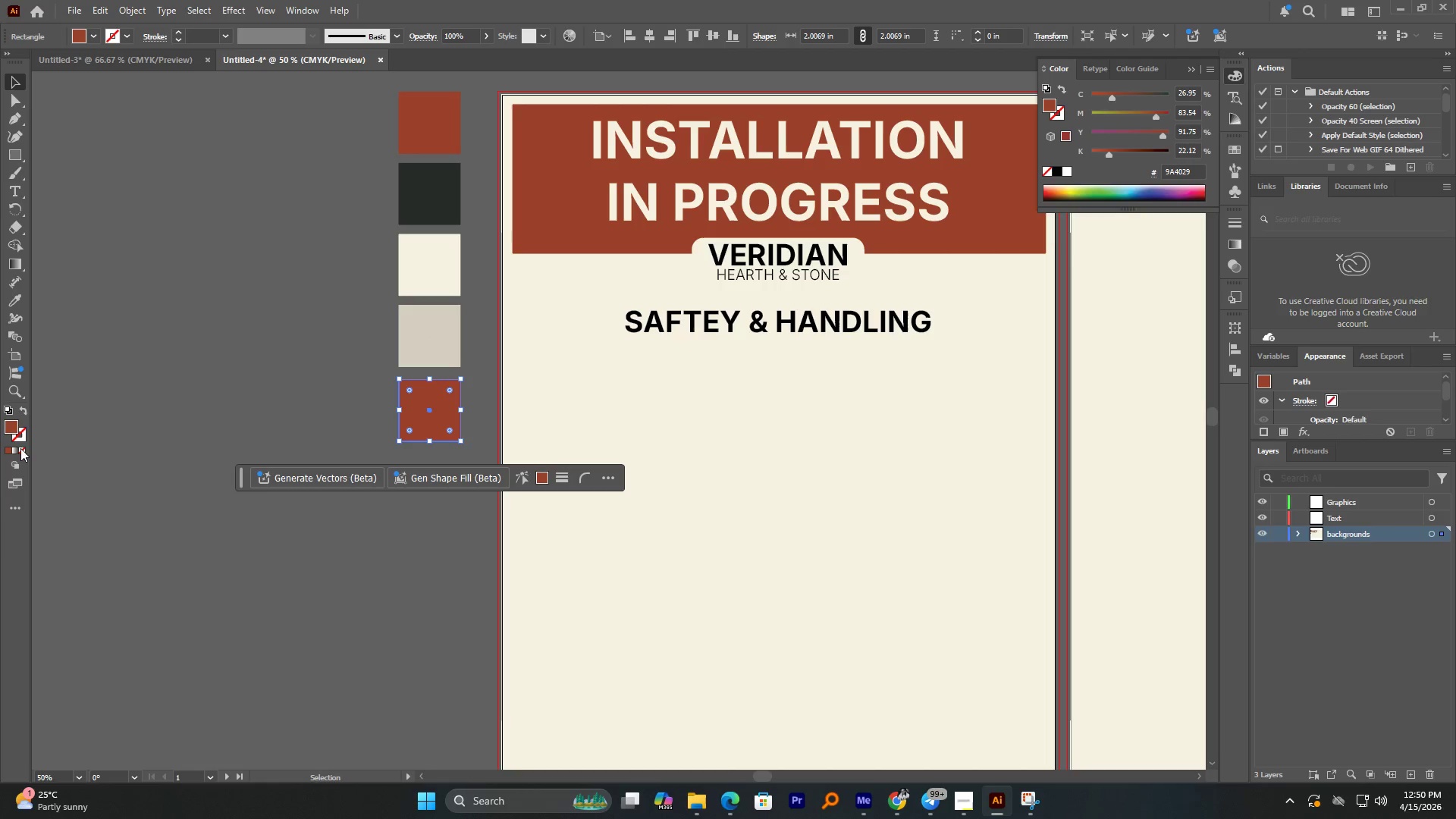 
double_click([22, 438])
 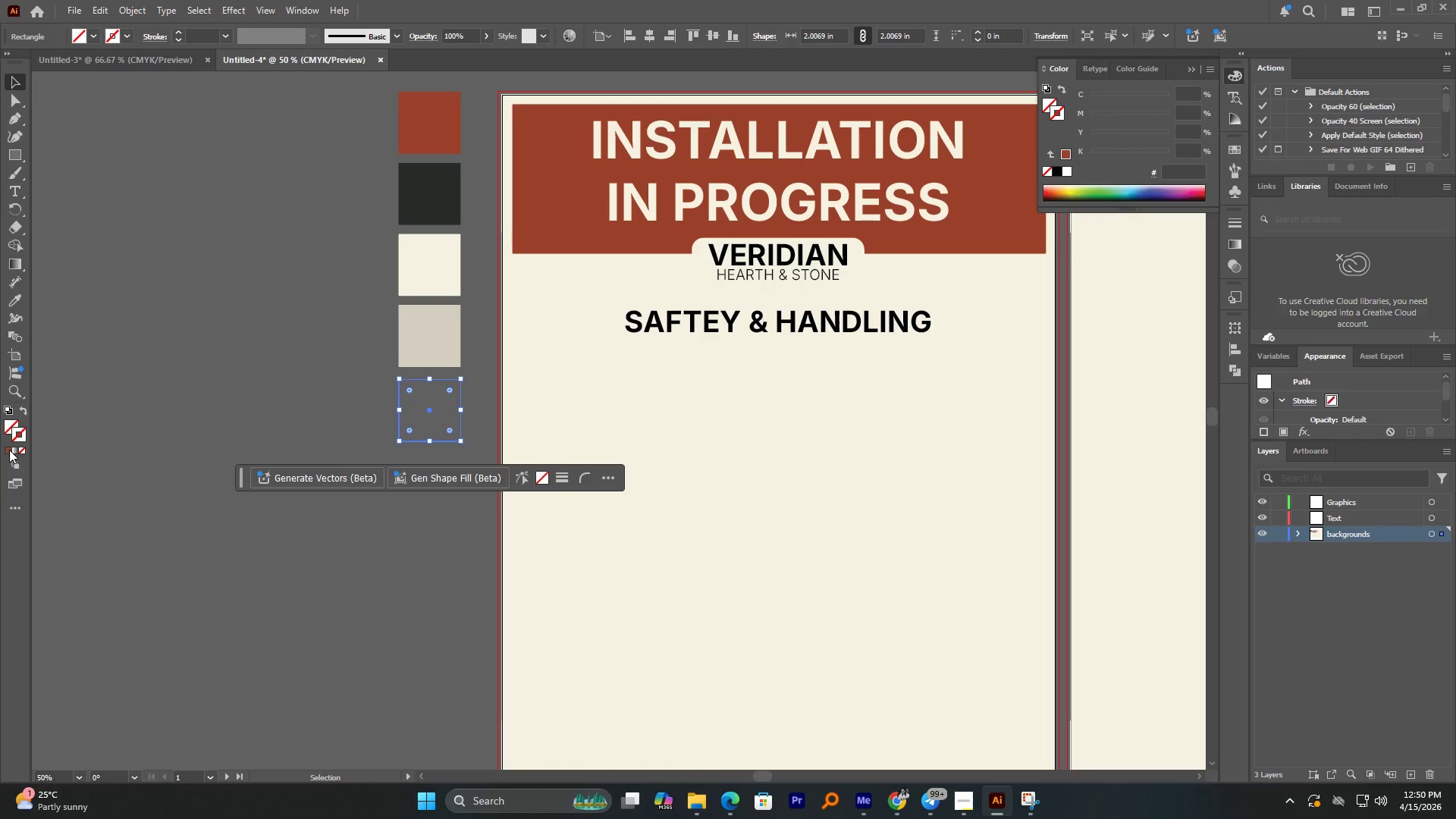 
left_click([9, 450])
 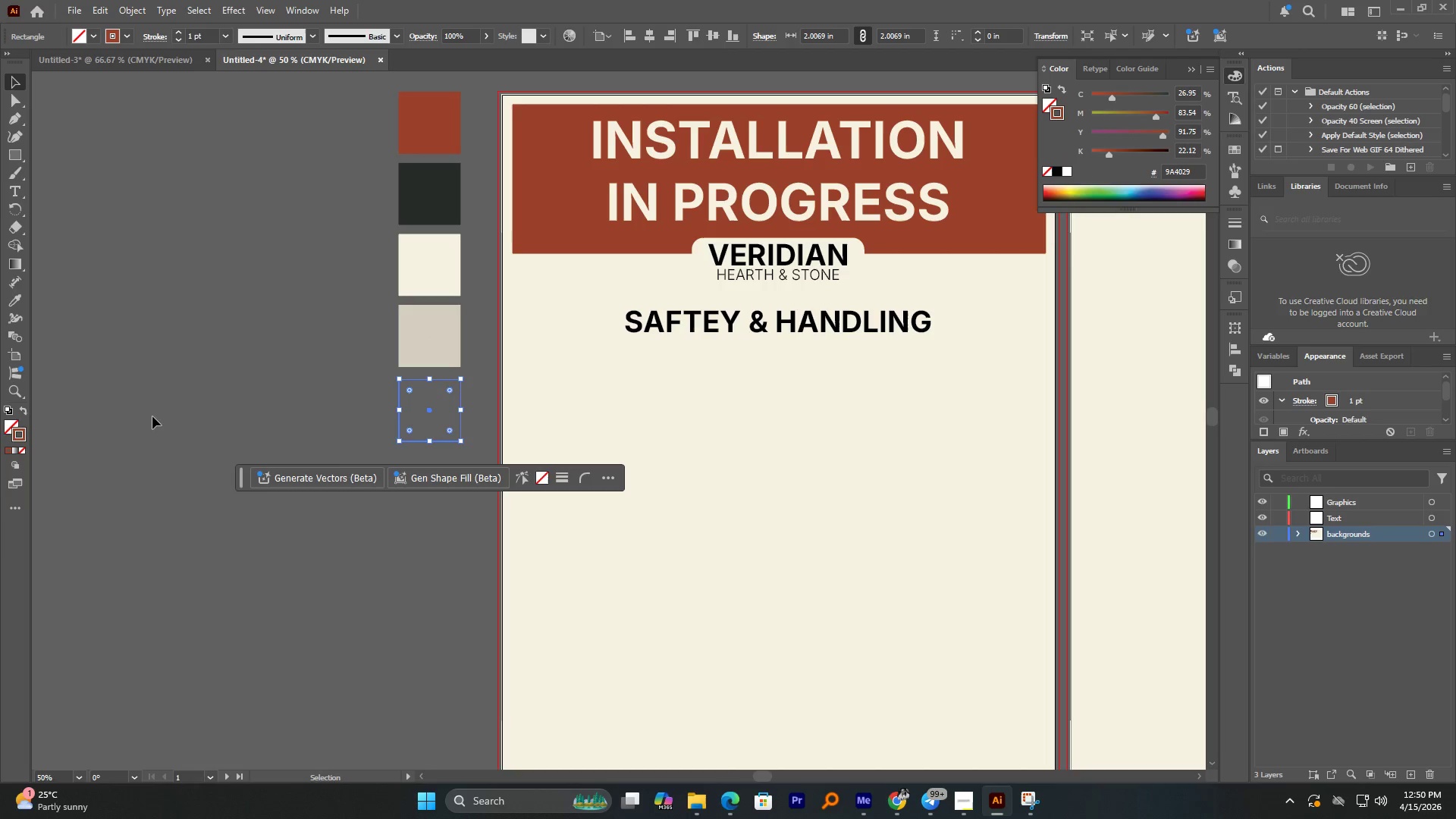 
left_click([279, 415])
 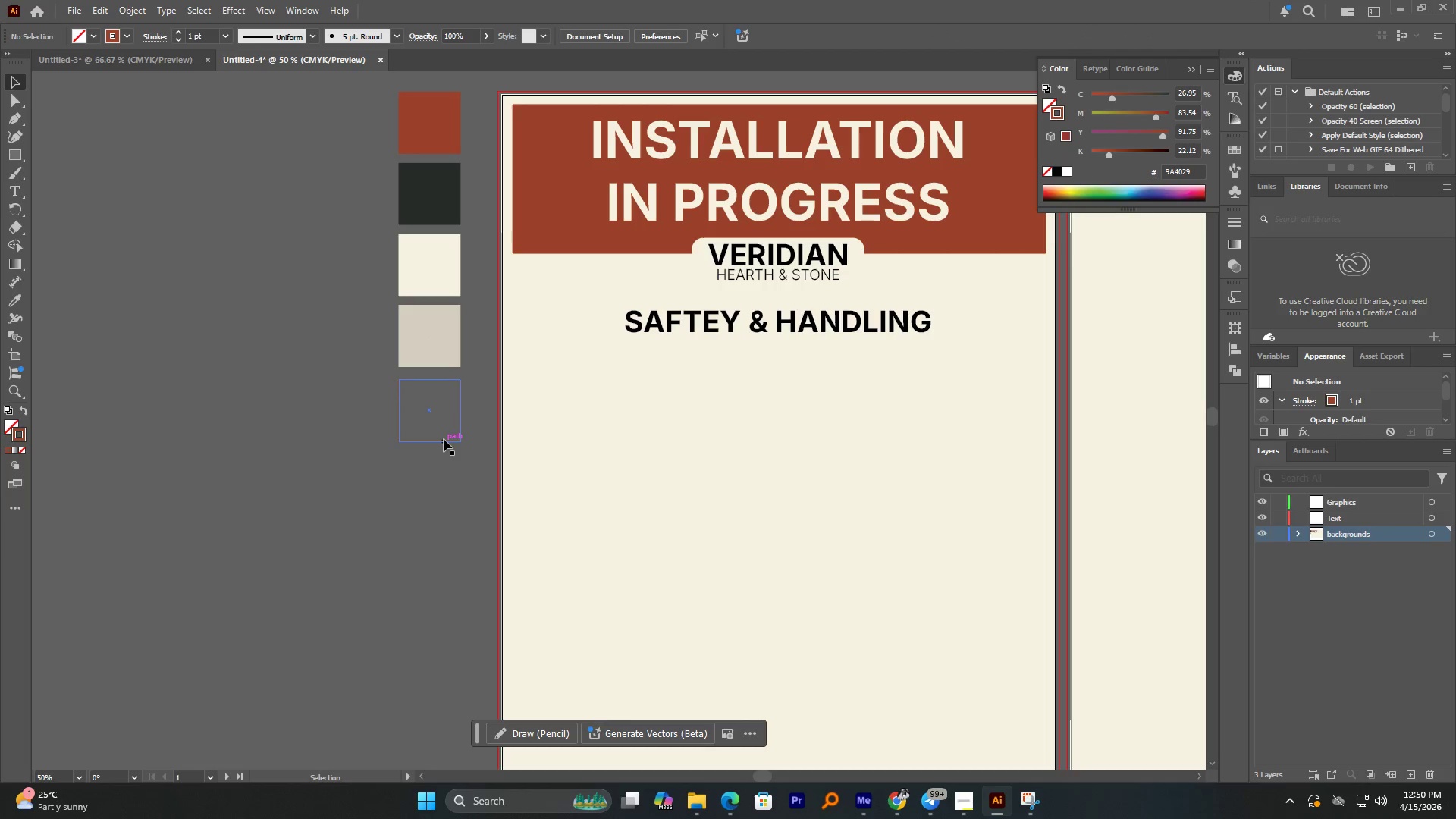 
left_click([440, 442])
 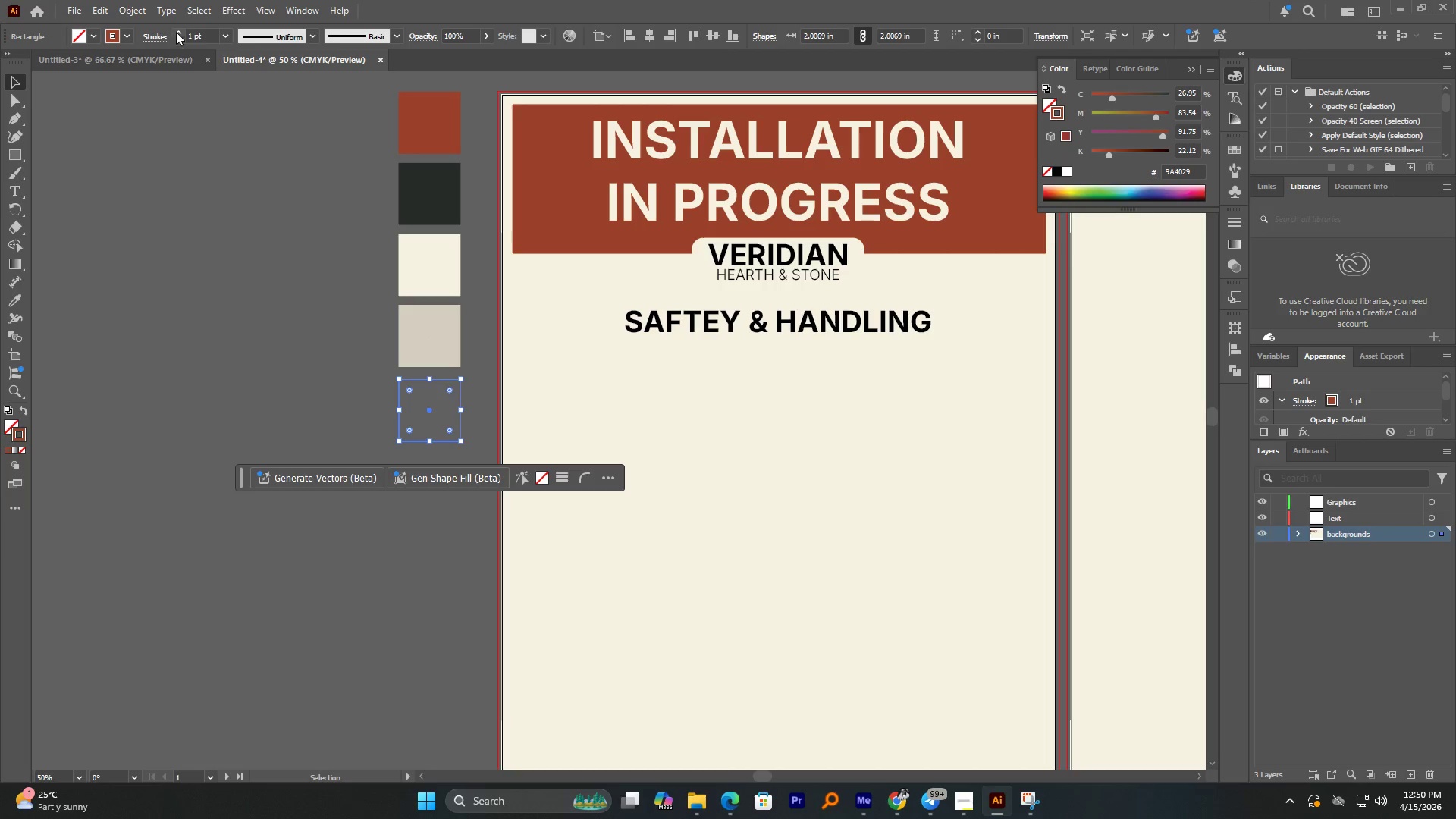 
double_click([178, 30])
 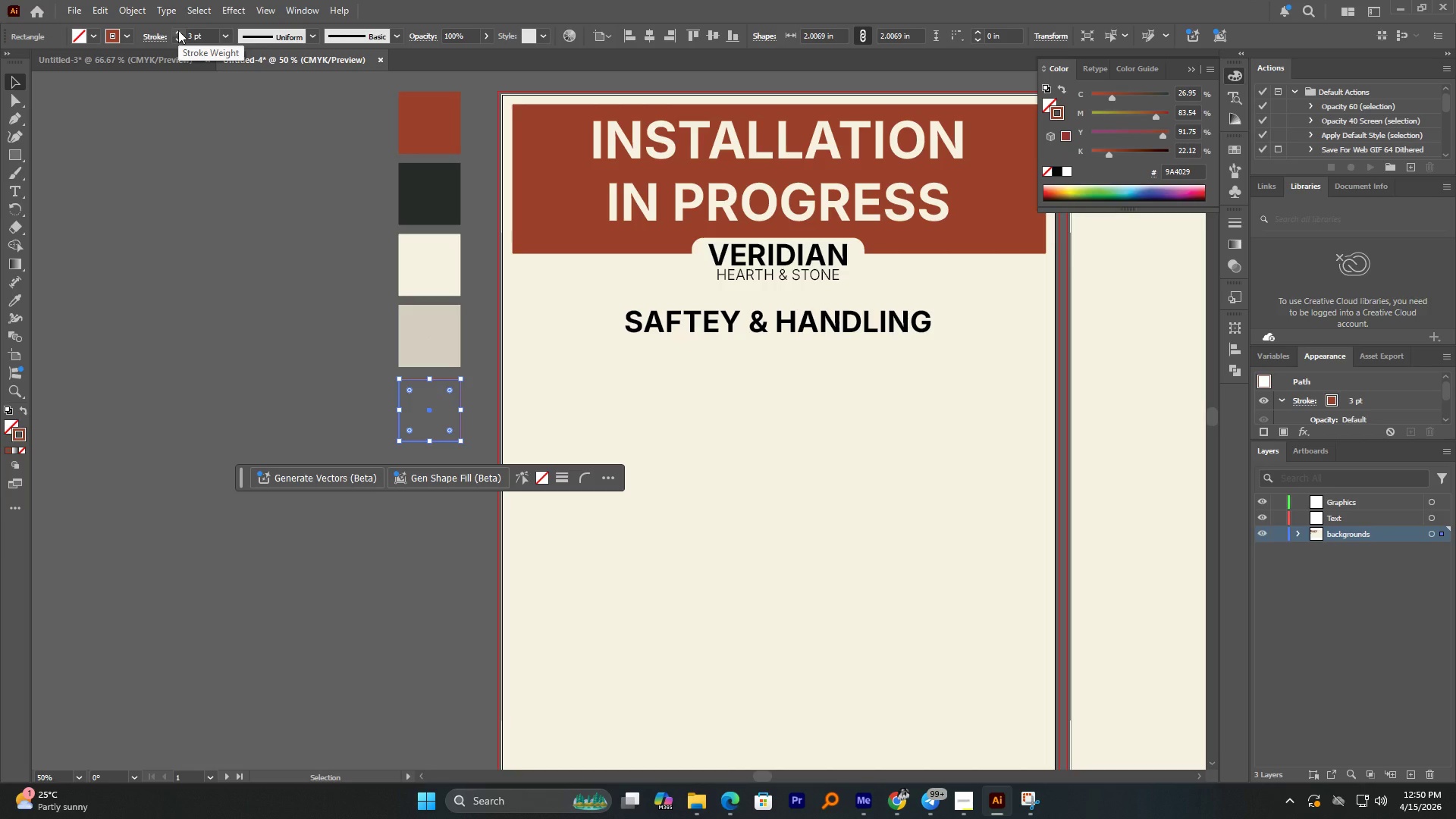 
left_click([178, 30])
 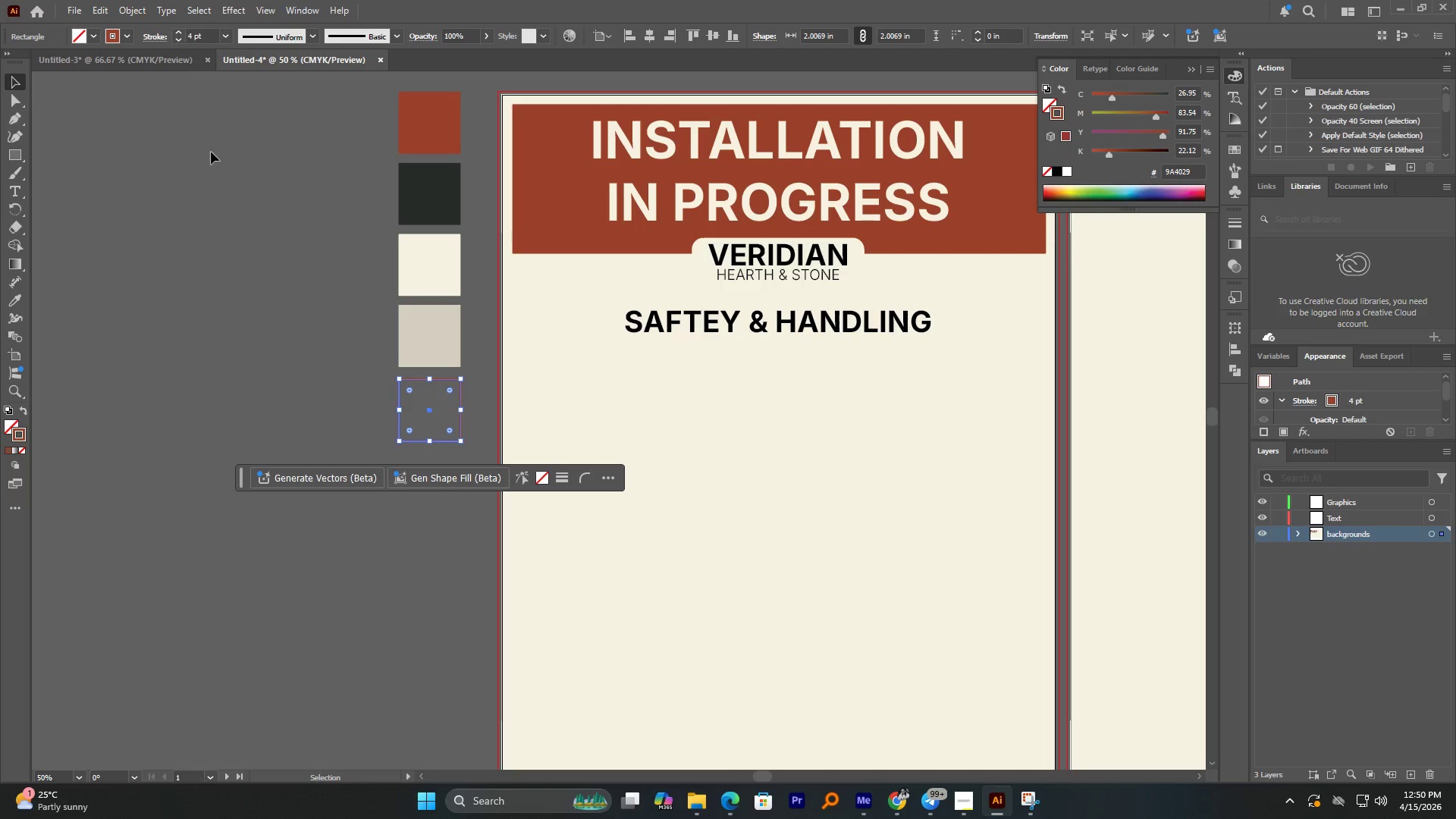 
left_click([218, 168])
 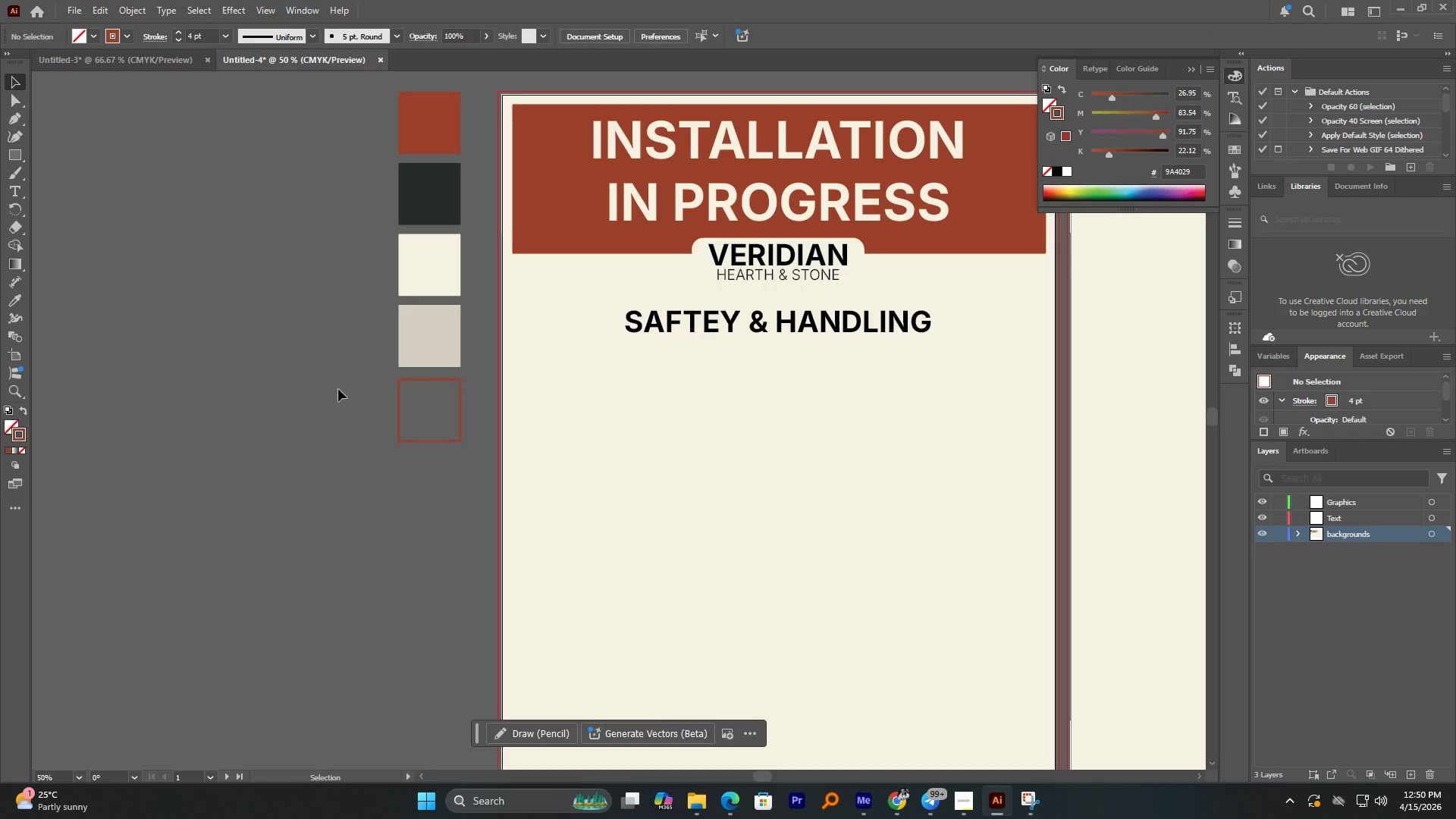 
hold_key(key=AltLeft, duration=1.08)
 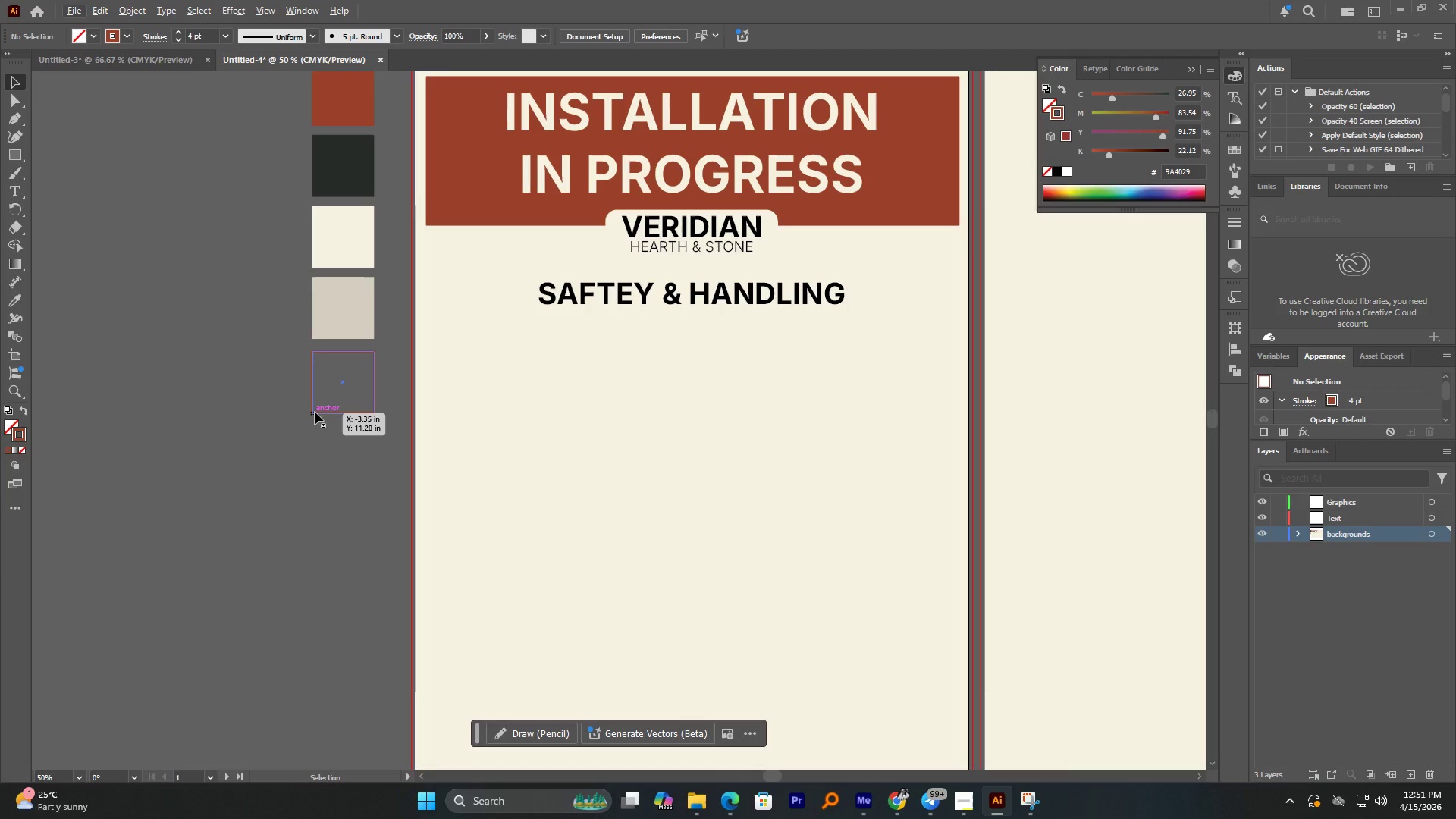 
wait(7.38)
 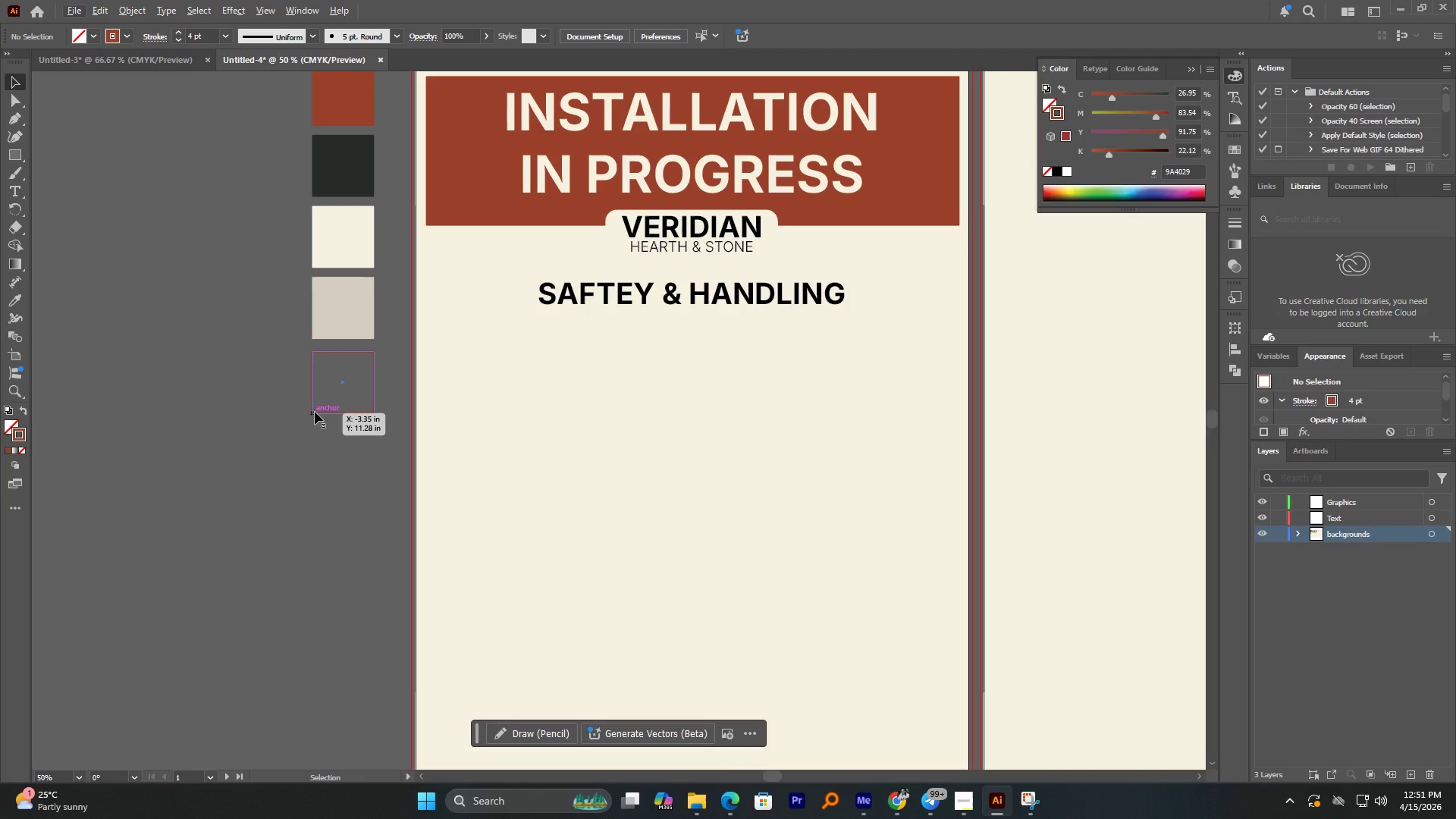 
left_click([498, 420])
 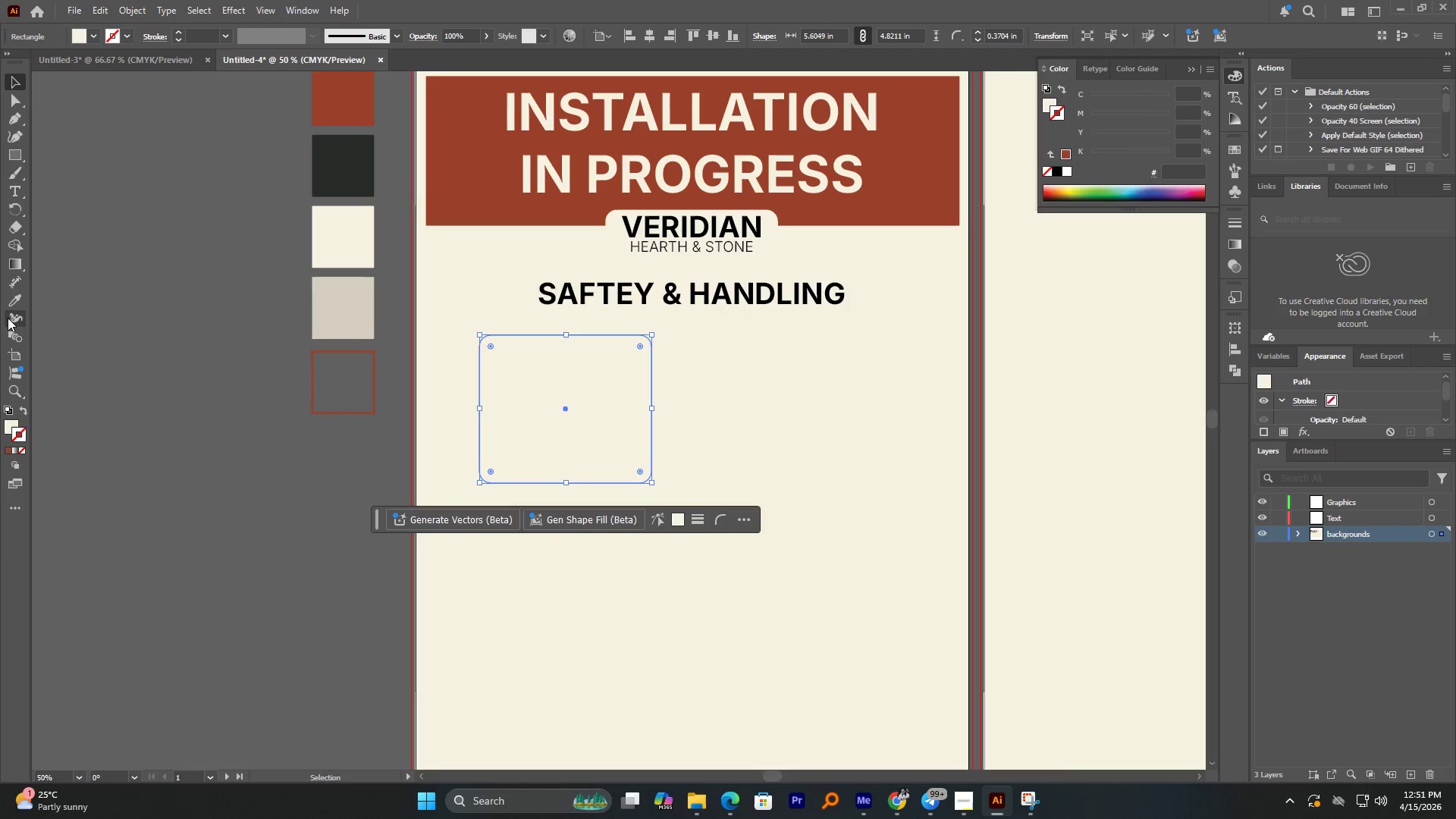 
left_click([13, 303])
 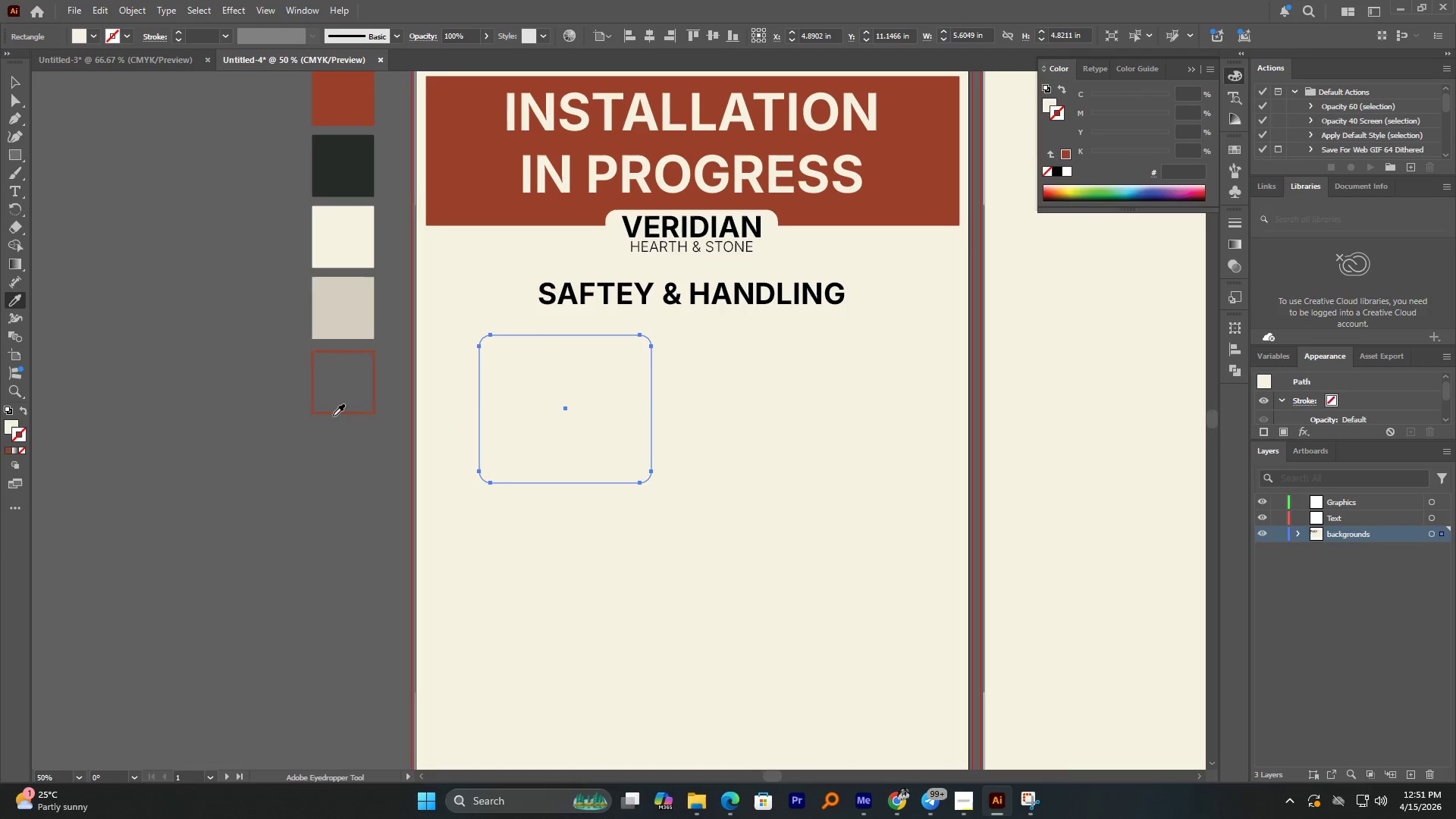 
left_click([334, 415])
 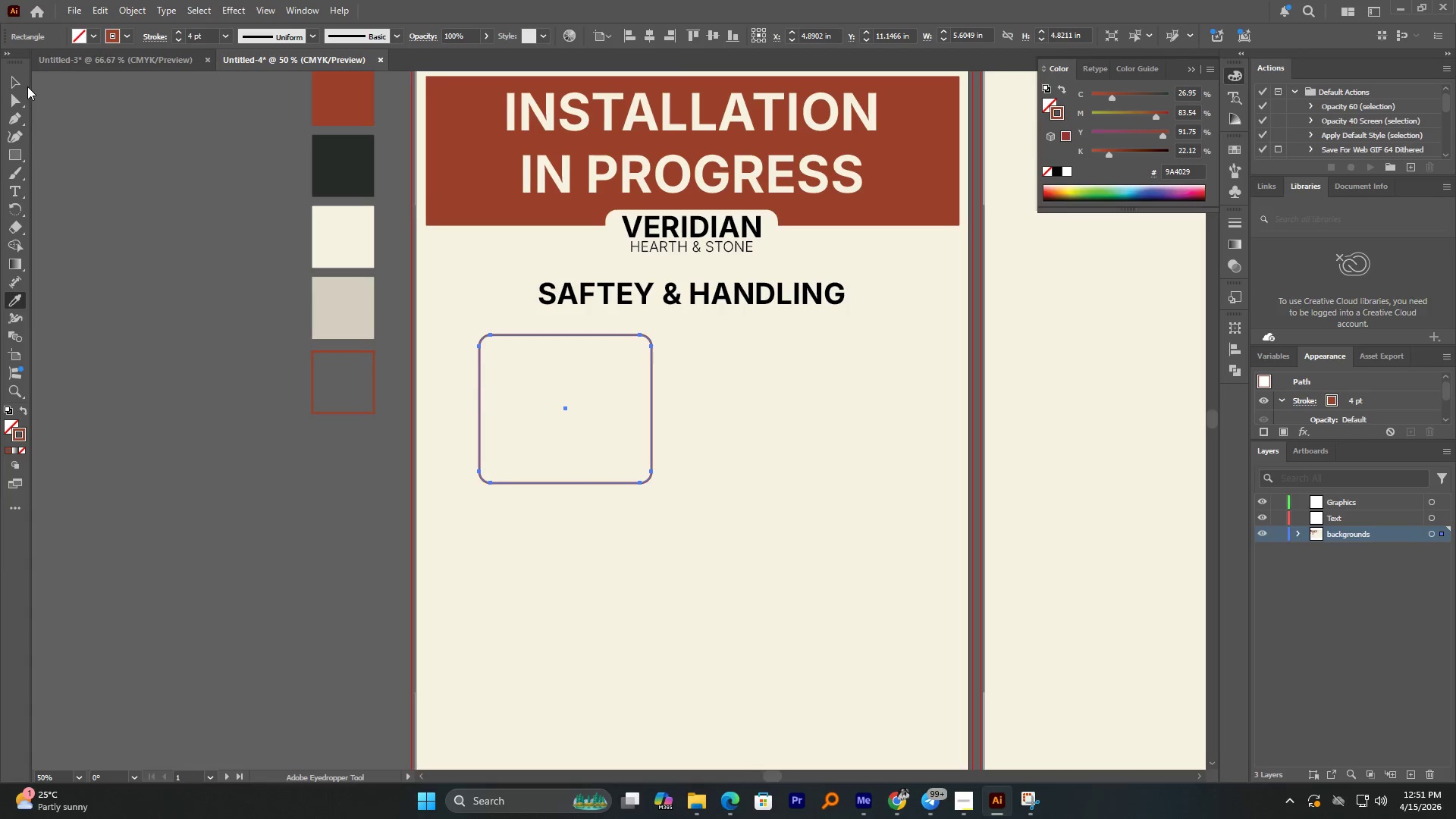 
double_click([78, 149])
 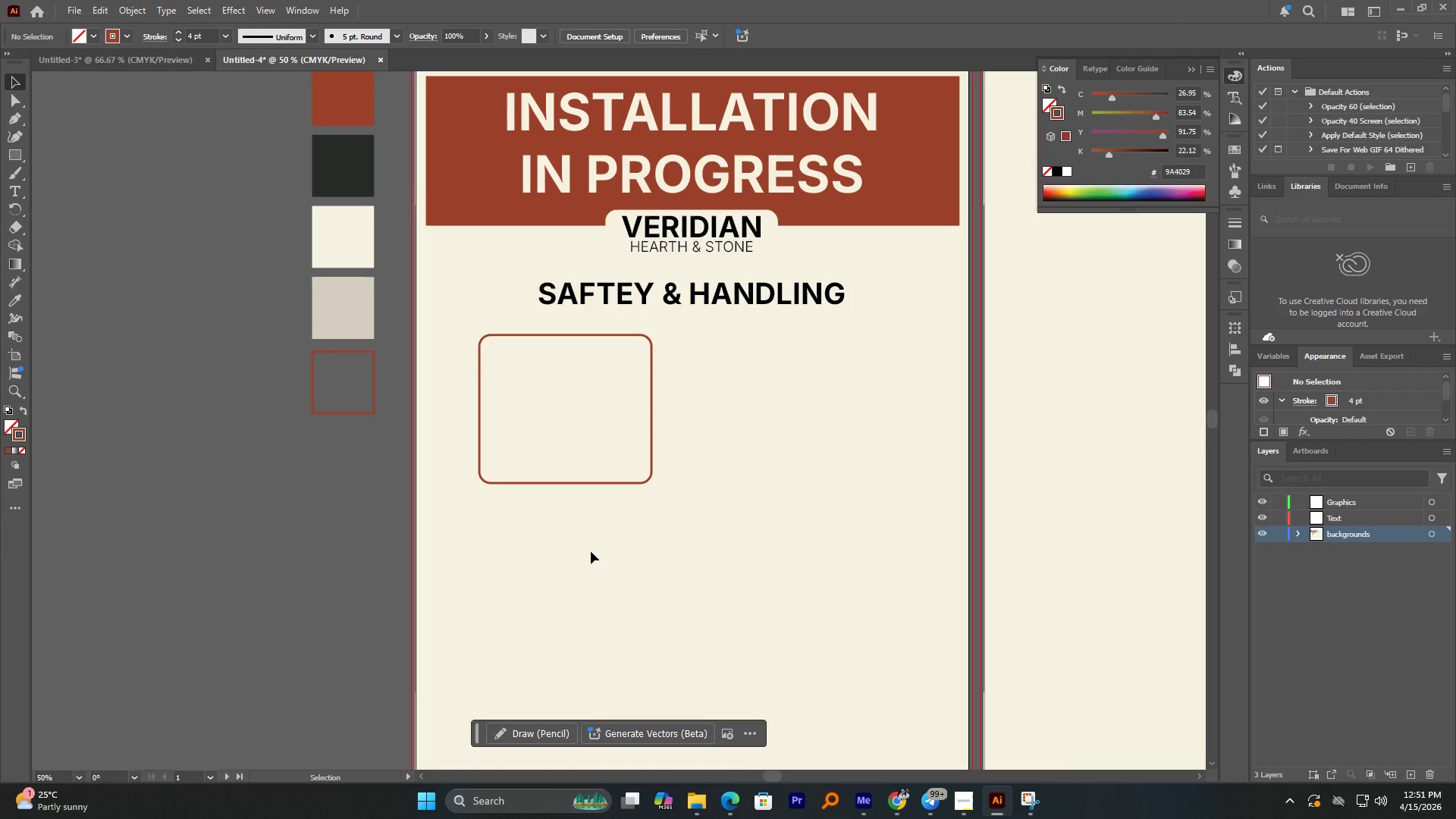 
hold_key(key=AltLeft, duration=1.59)
 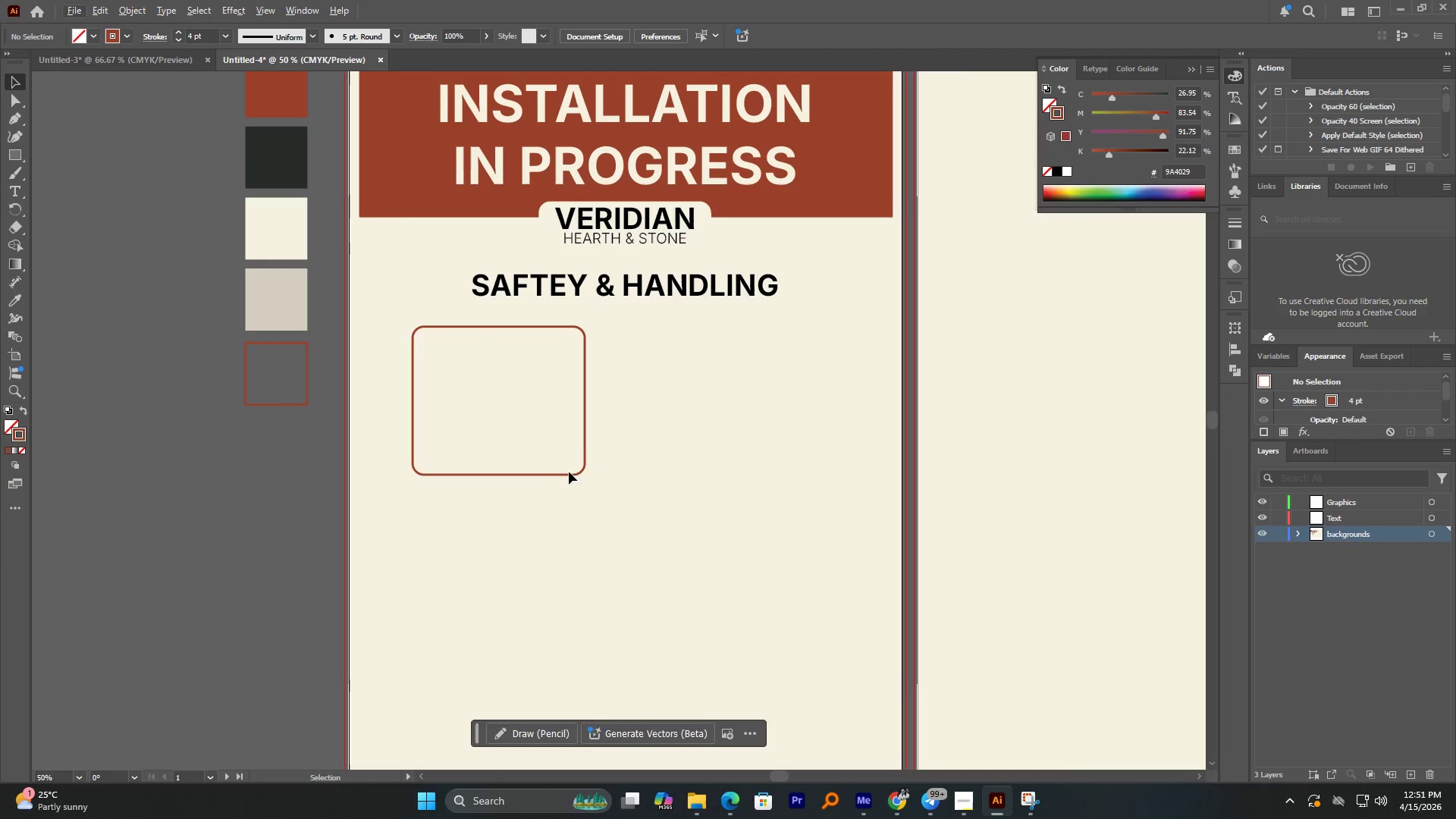 
left_click([568, 473])
 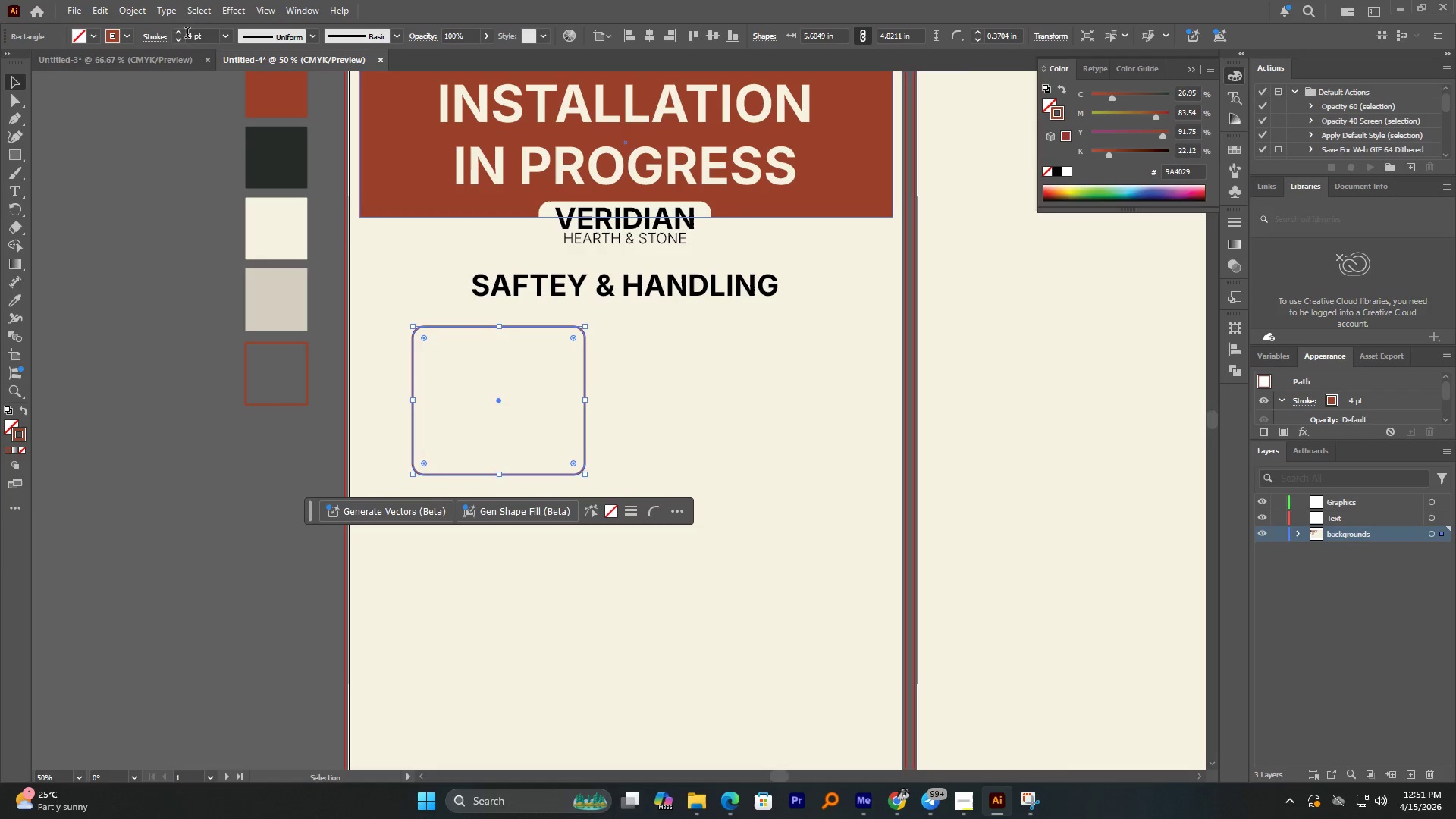 
double_click([177, 32])
 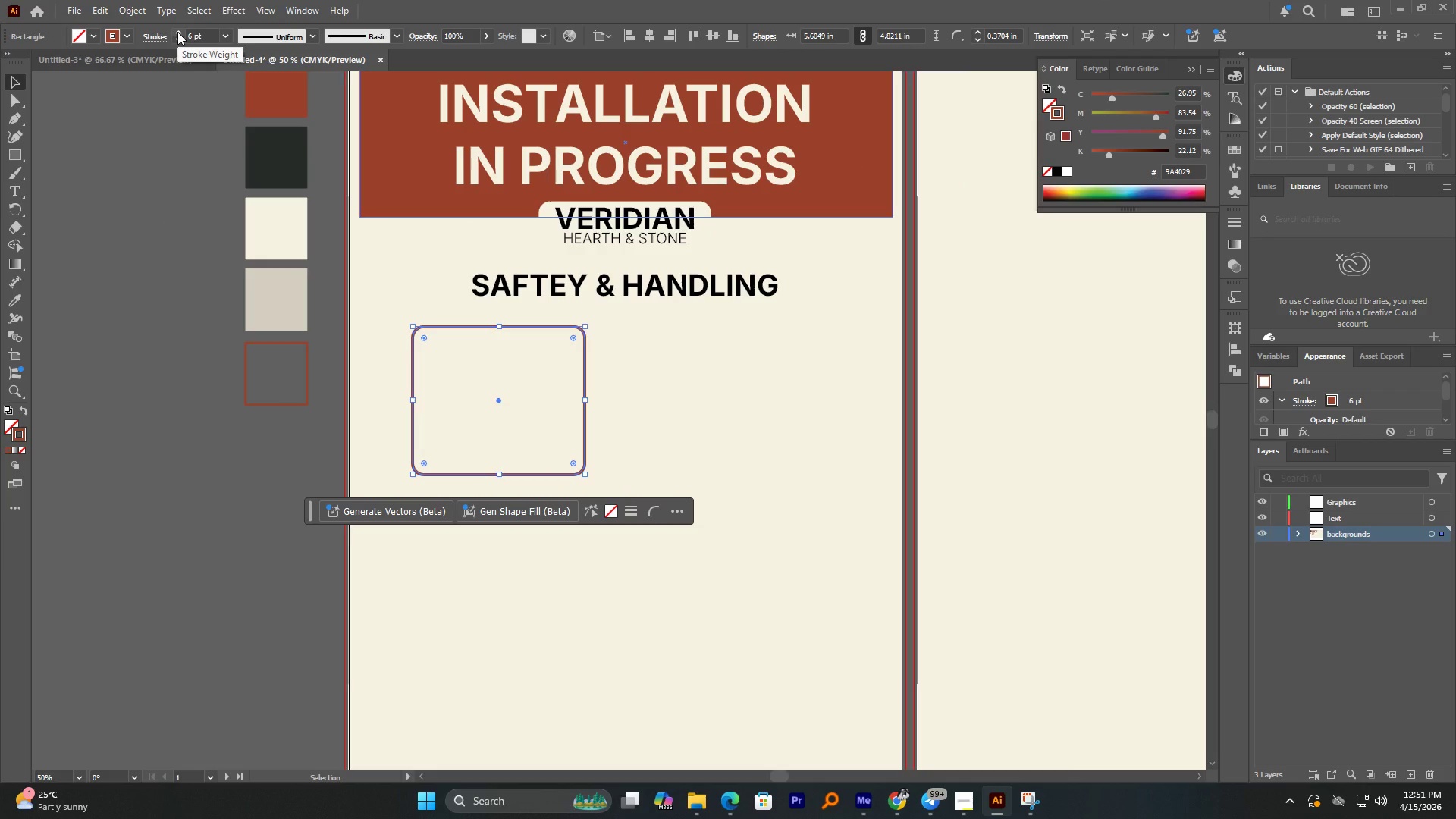 
left_click([177, 32])
 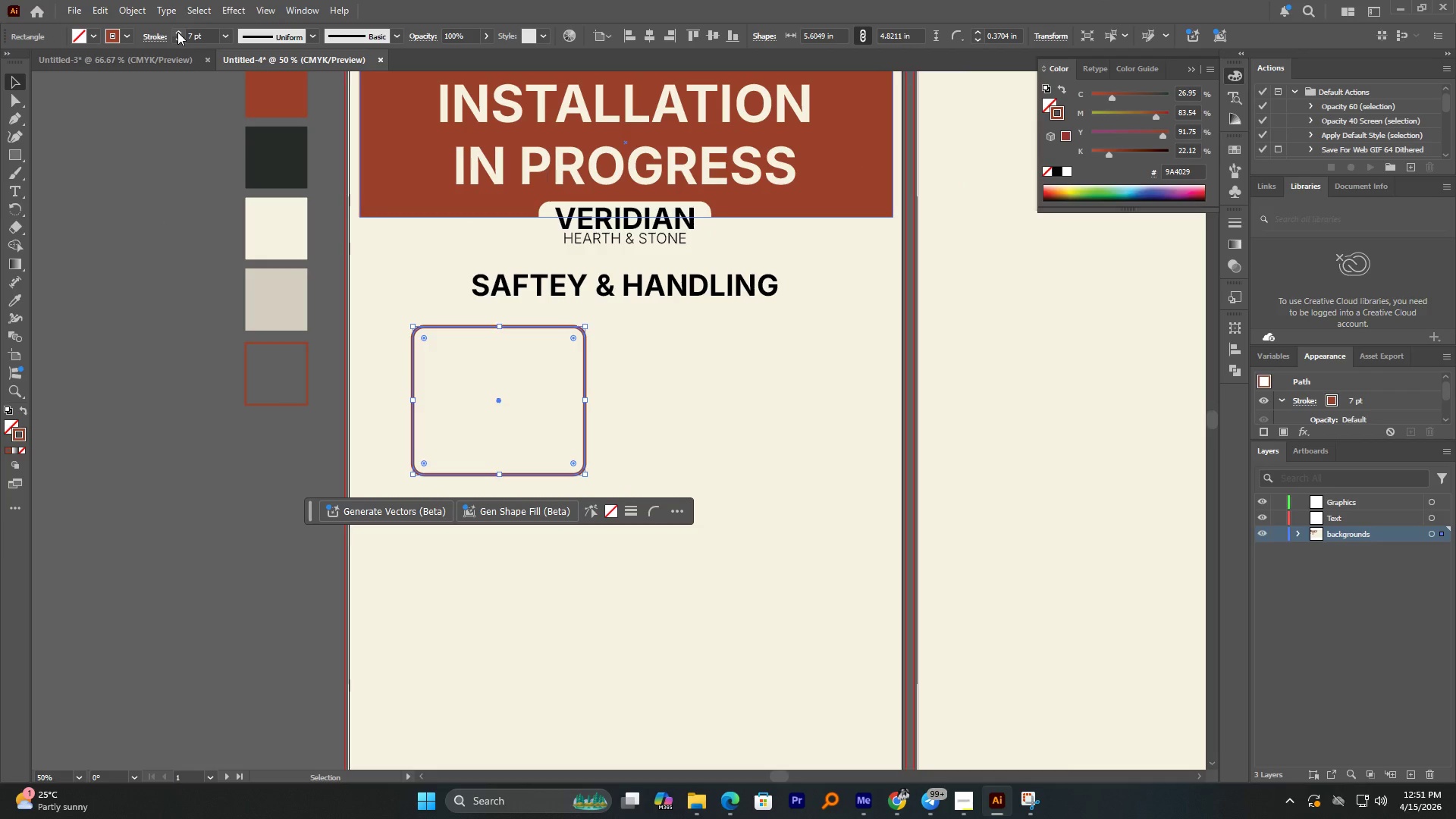 
double_click([177, 32])
 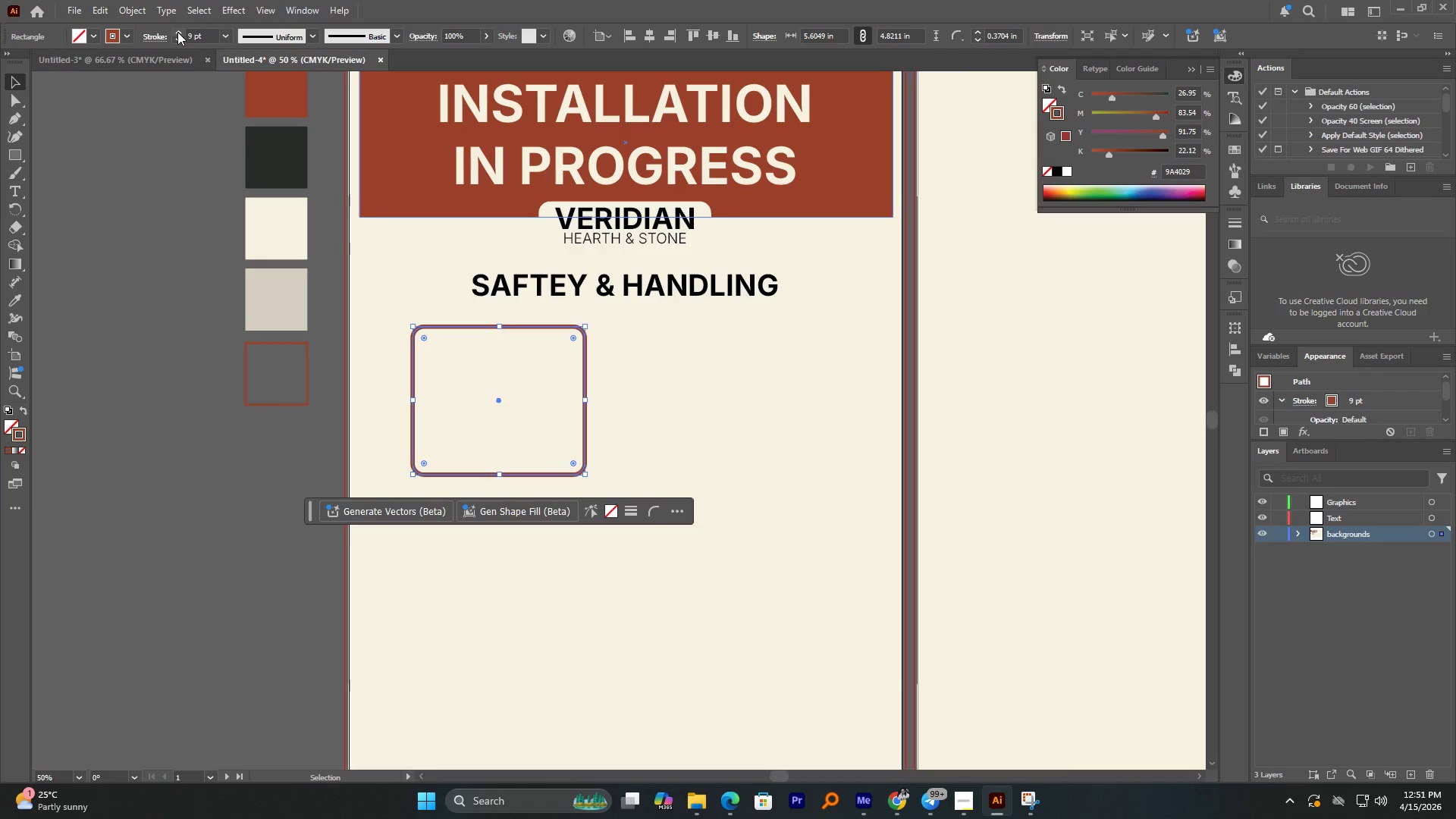 
left_click([177, 32])
 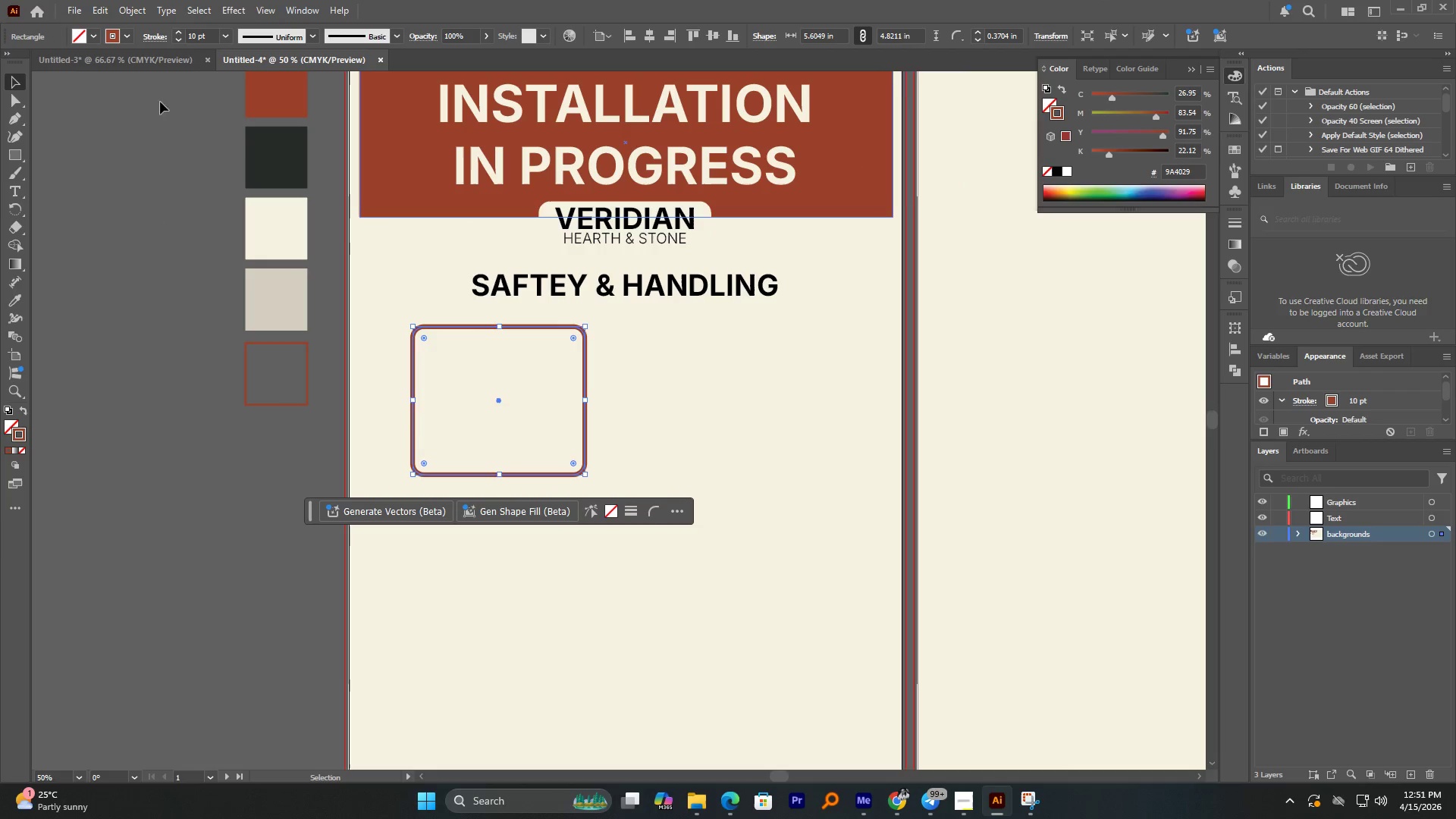 
double_click([158, 118])
 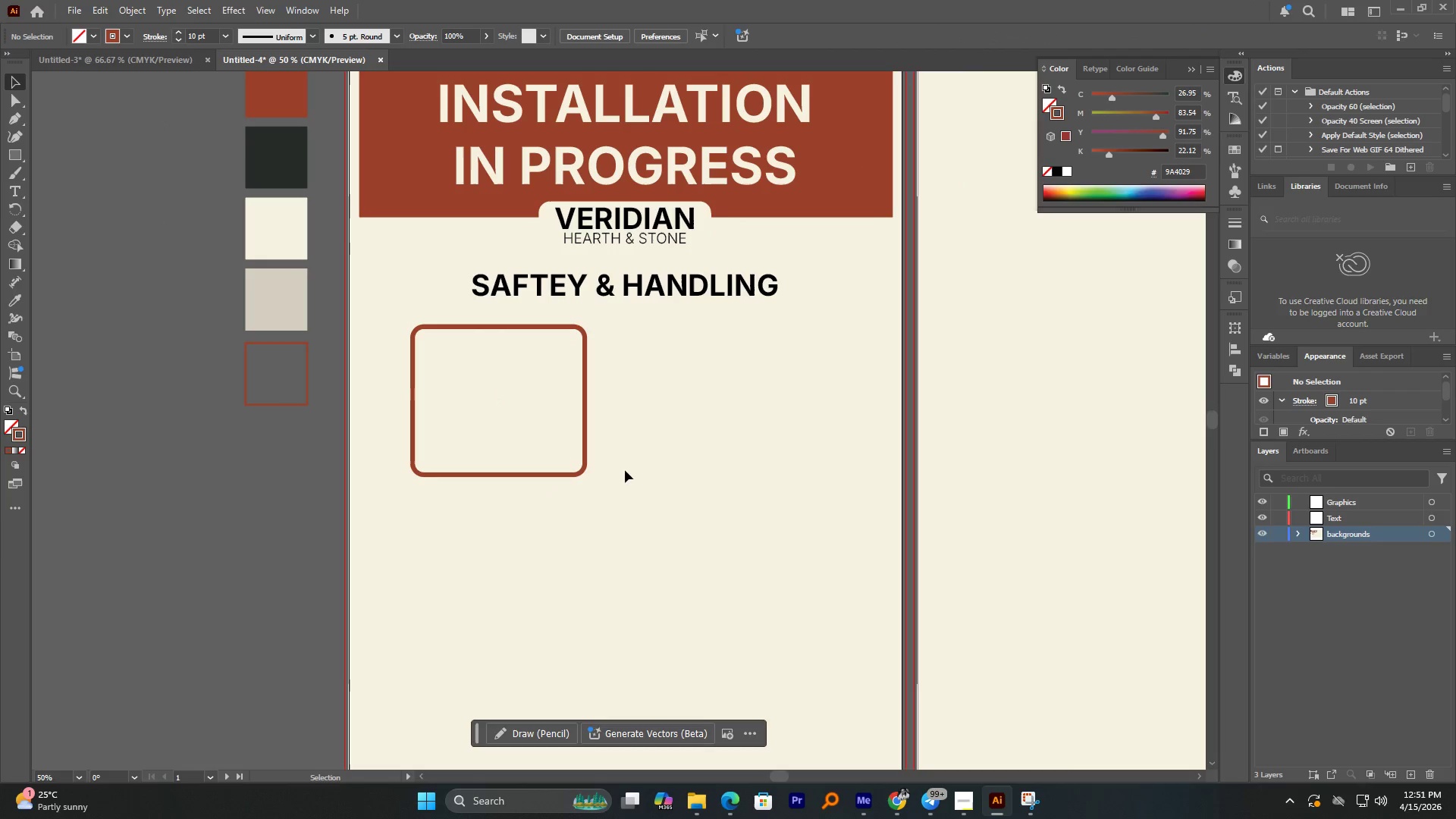 
hold_key(key=AltLeft, duration=2.11)
scroll: coordinate [592, 444], scroll_direction: down, amount: 1.0
 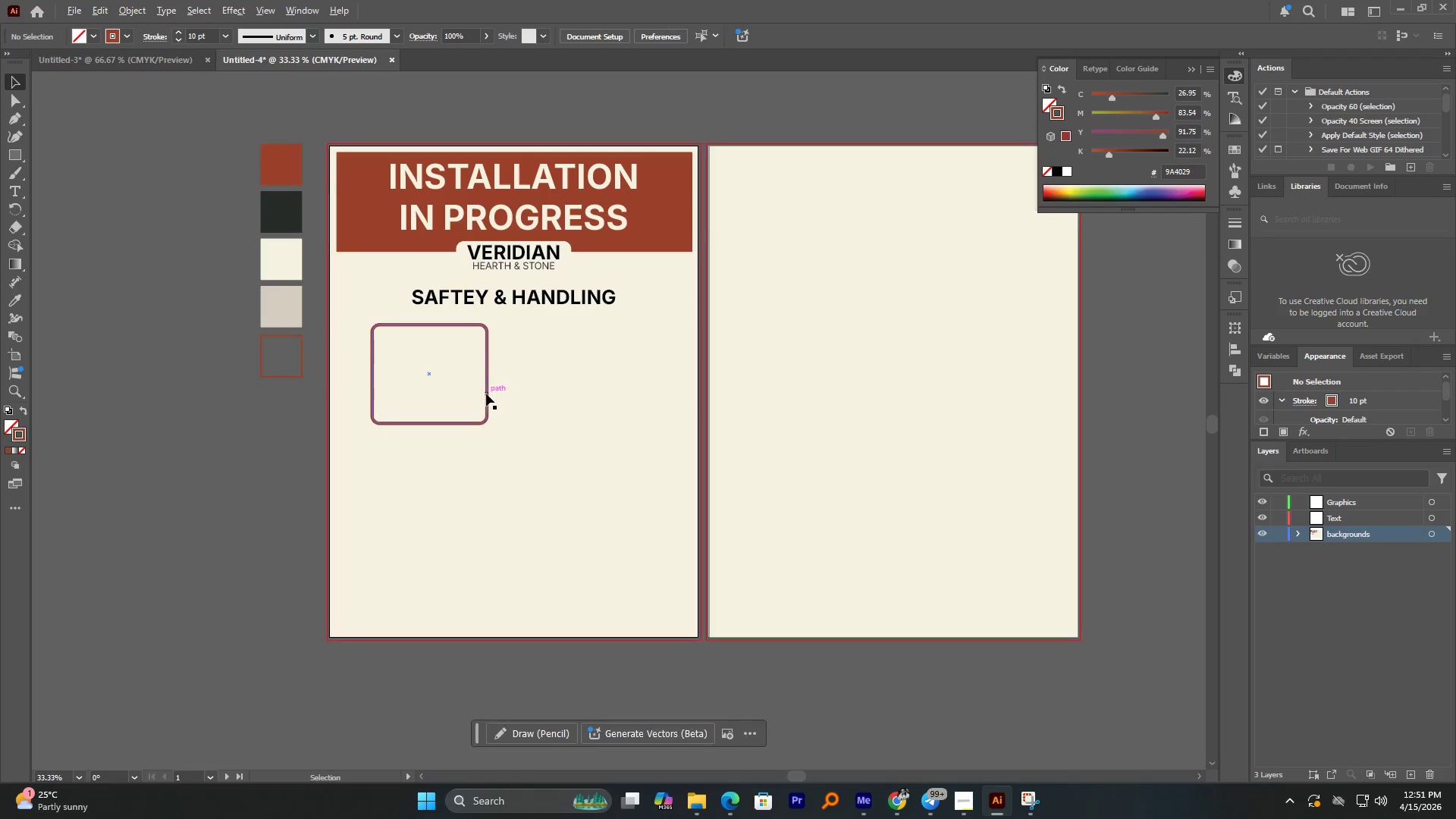 
hold_key(key=AltLeft, duration=6.84)
left_click_drag(start_coordinate=[485, 419], to_coordinate=[645, 425])
 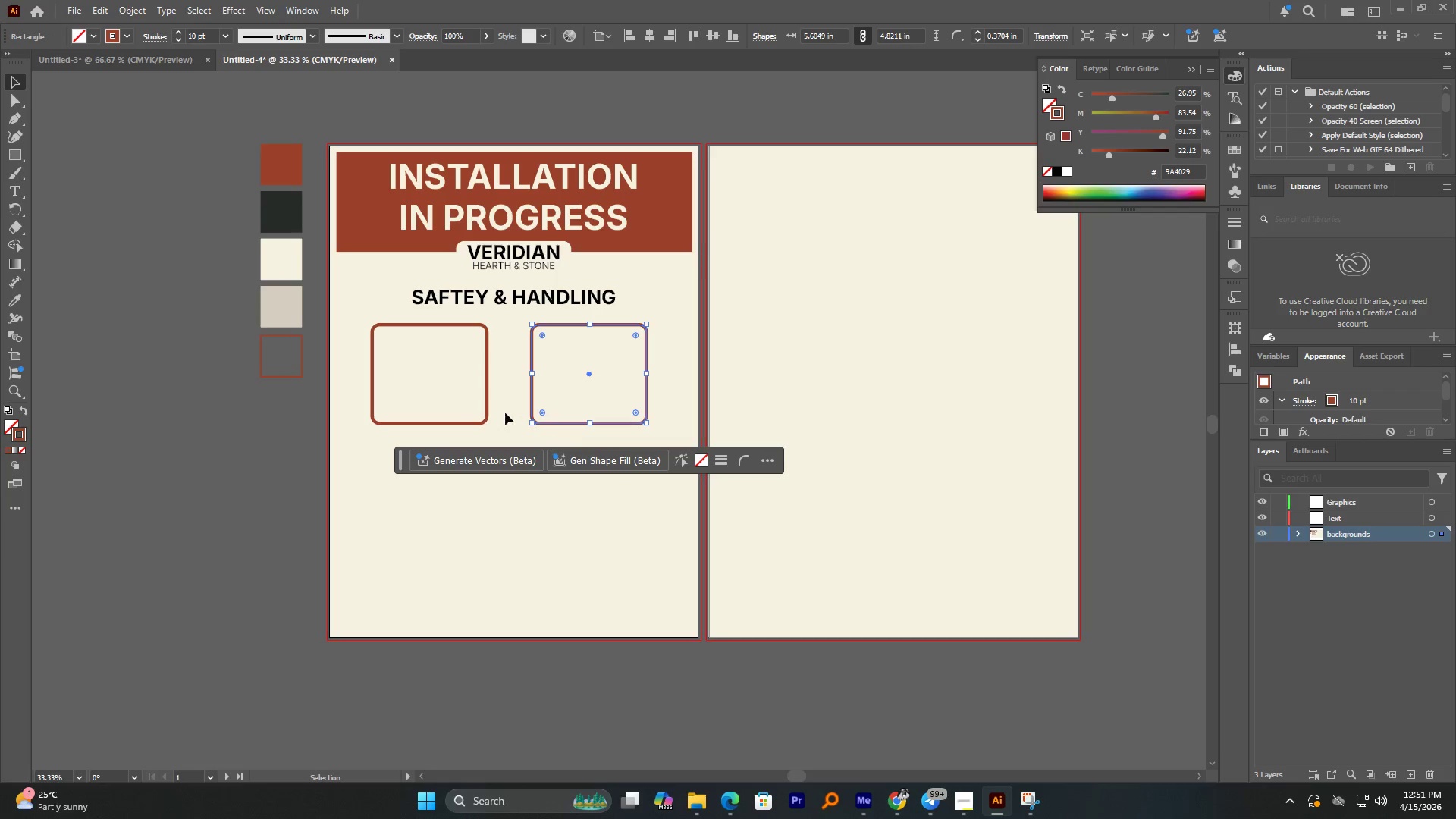 
hold_key(key=ShiftLeft, duration=6.61)
 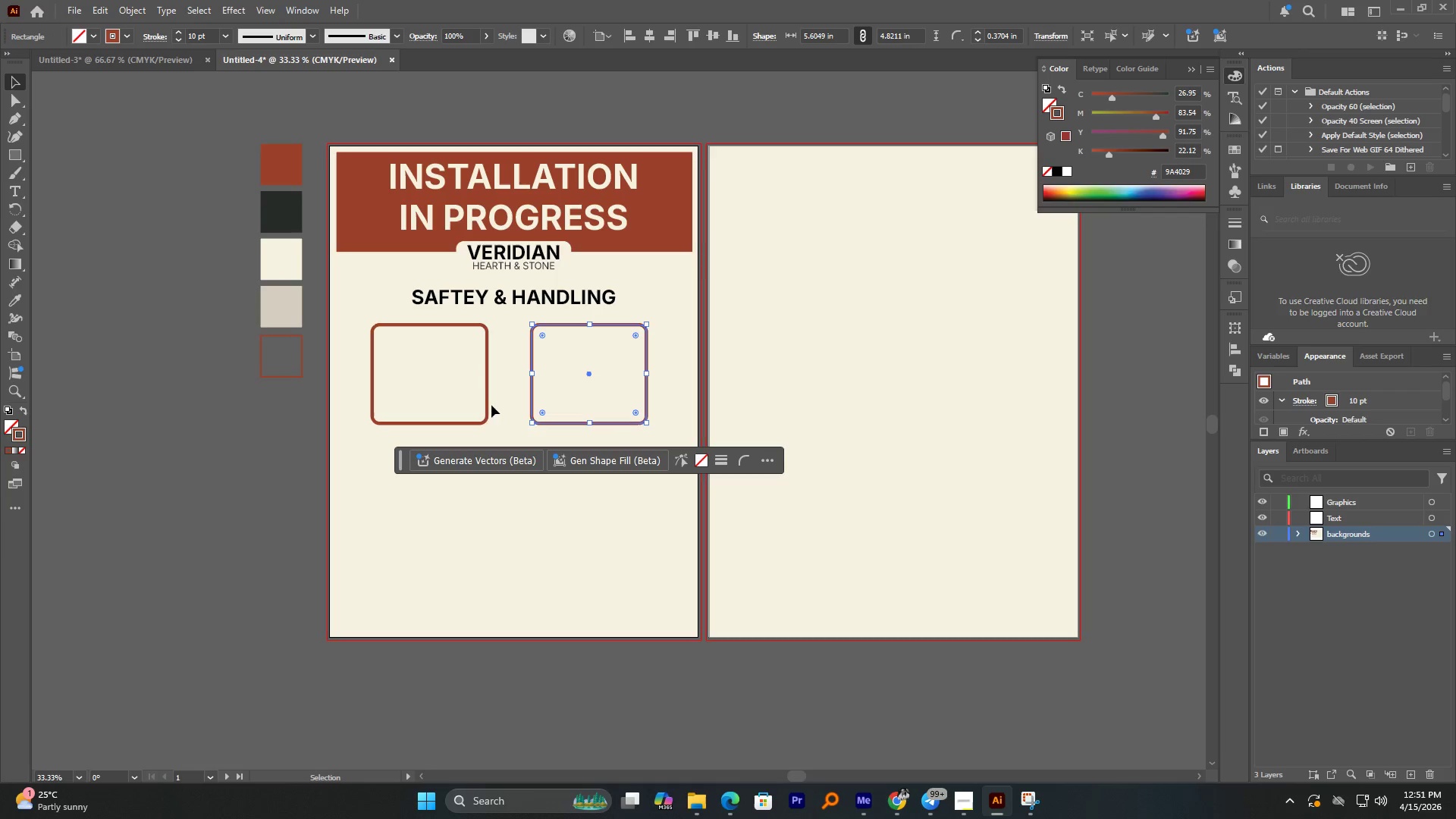 
left_click_drag(start_coordinate=[488, 405], to_coordinate=[498, 403])
 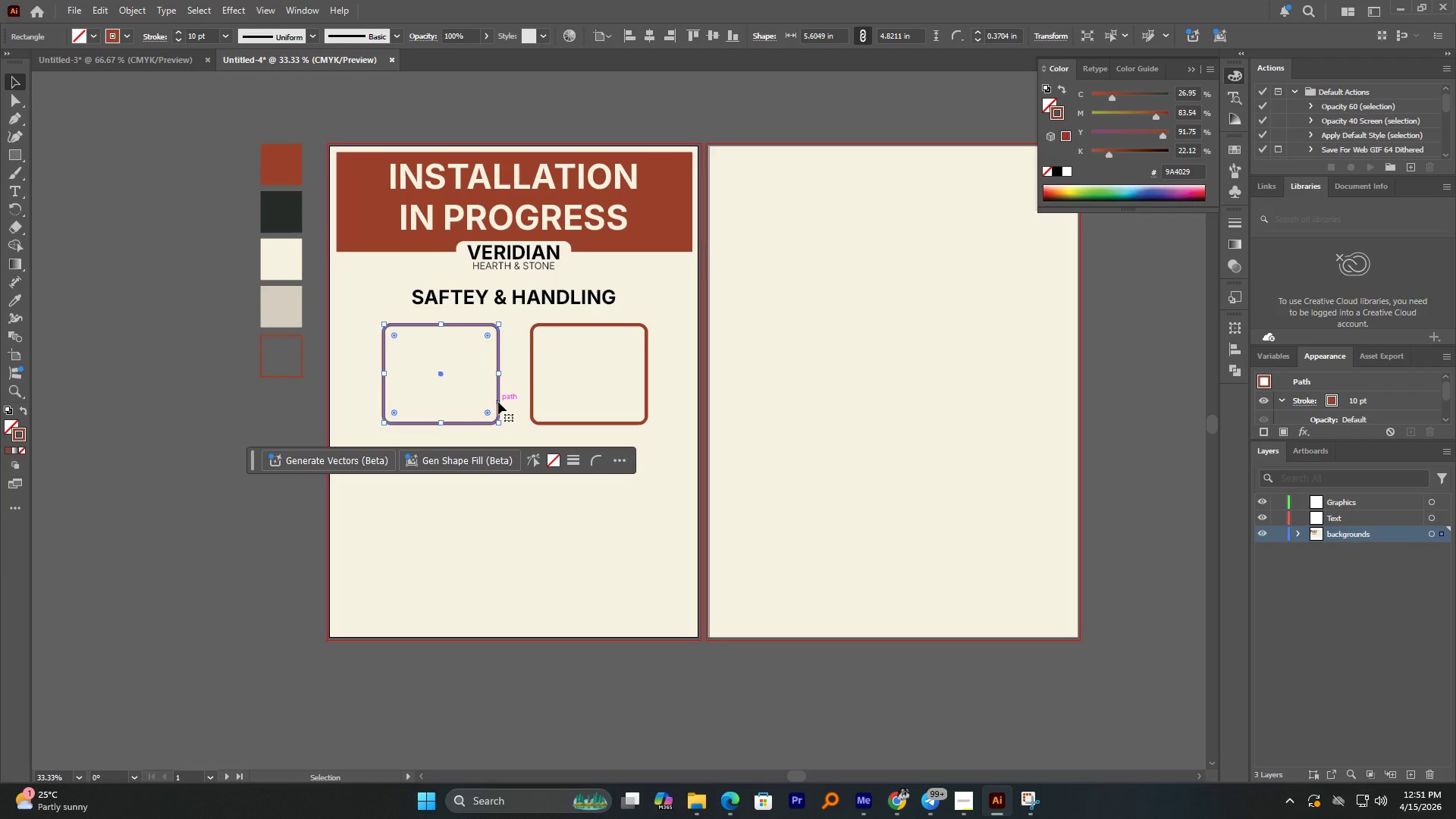 
hold_key(key=ShiftLeft, duration=1.73)
 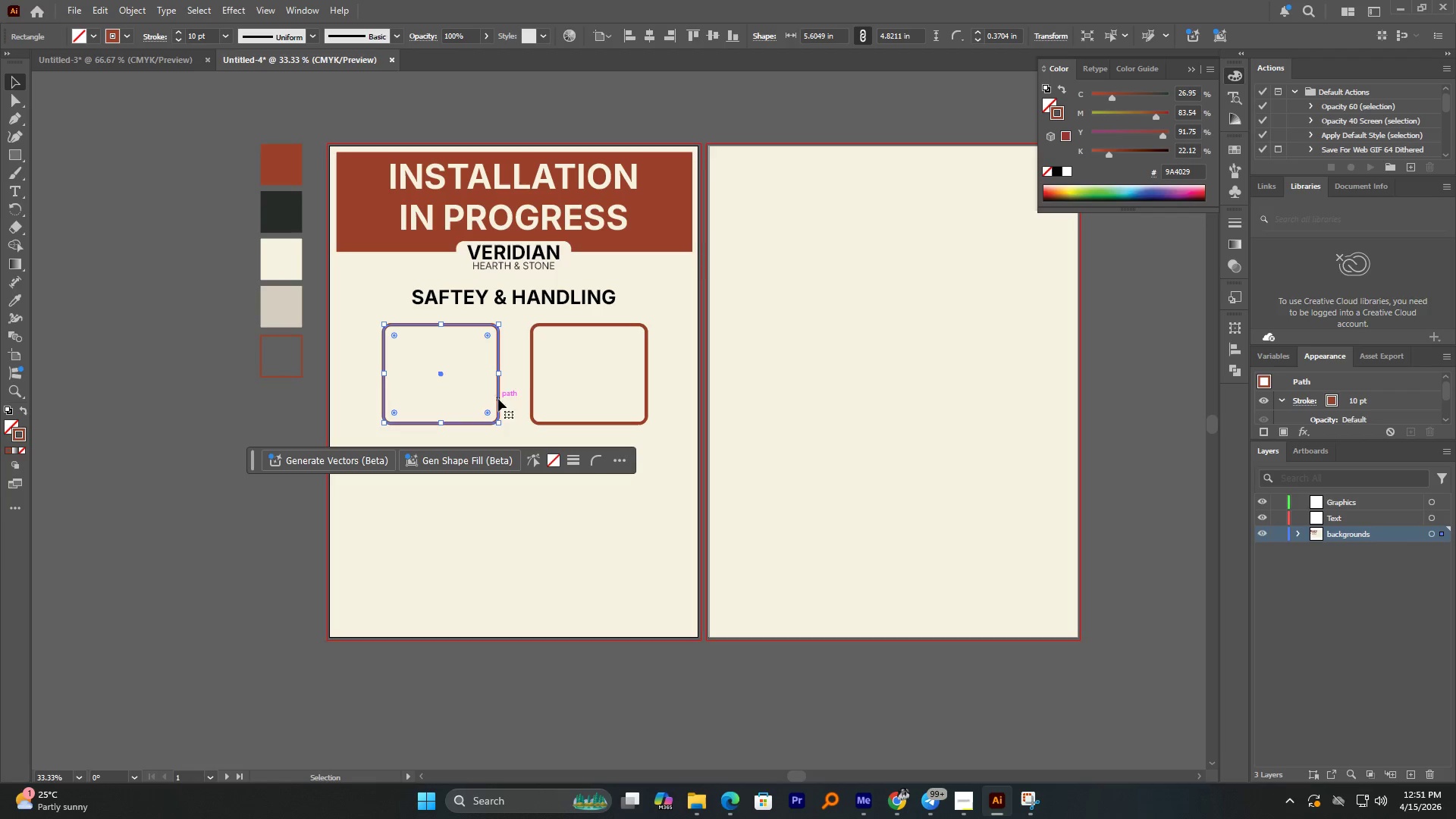 
left_click([547, 537])
 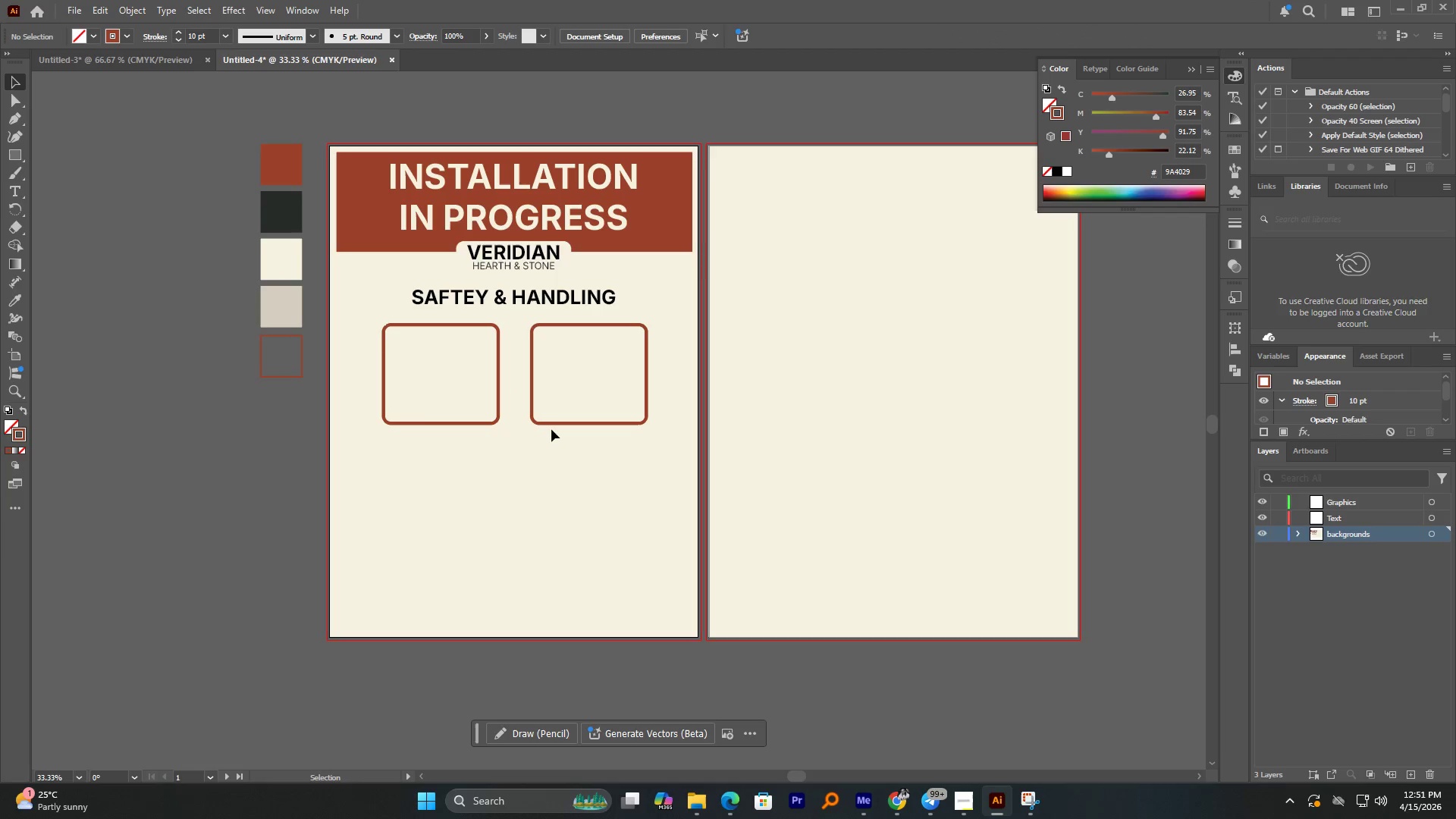 
left_click([553, 426])
 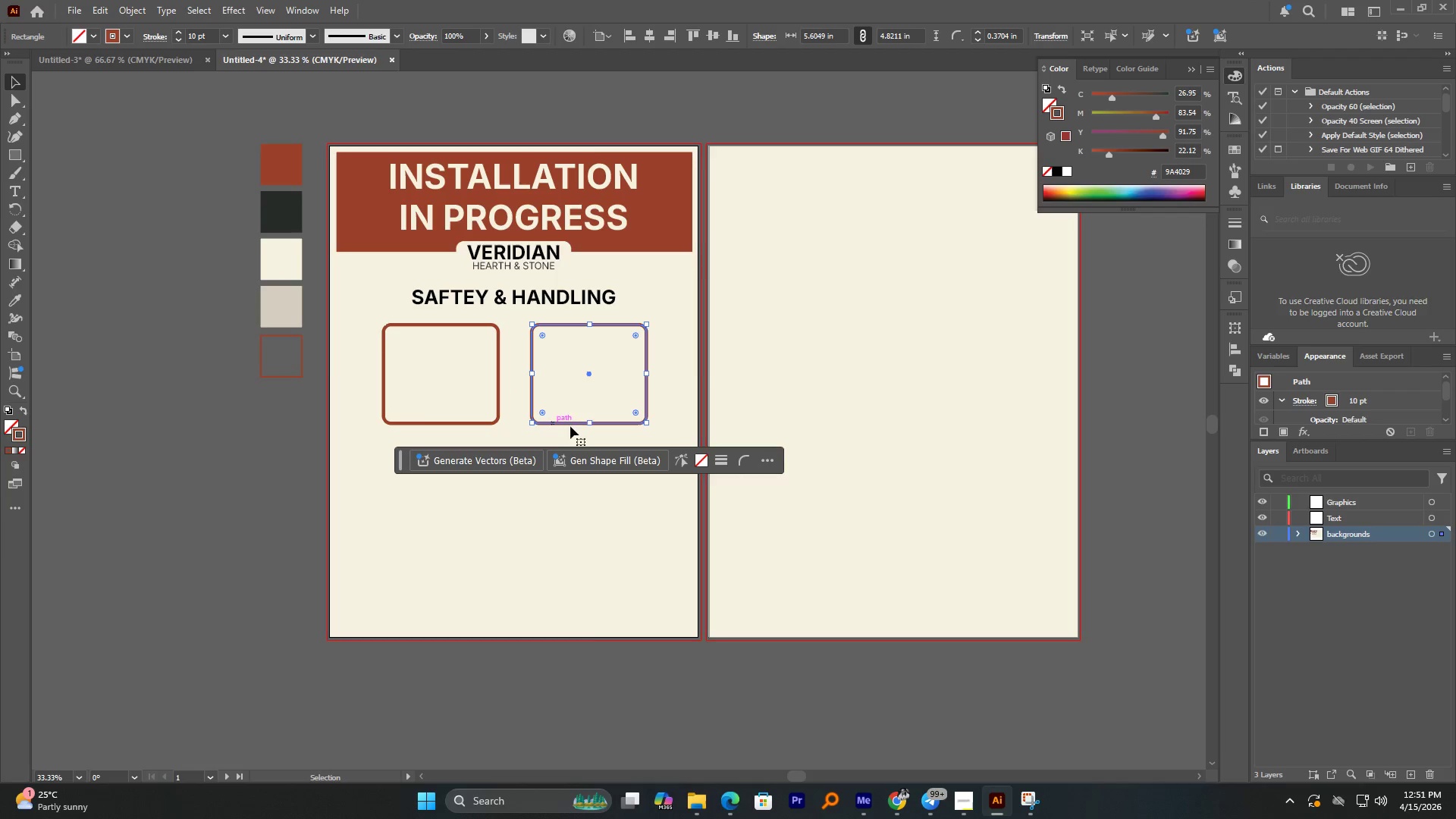 
hold_key(key=AltLeft, duration=1.67)
hold_key(key=ShiftLeft, duration=1.31)
left_click_drag(start_coordinate=[592, 423], to_coordinate=[592, 428])
 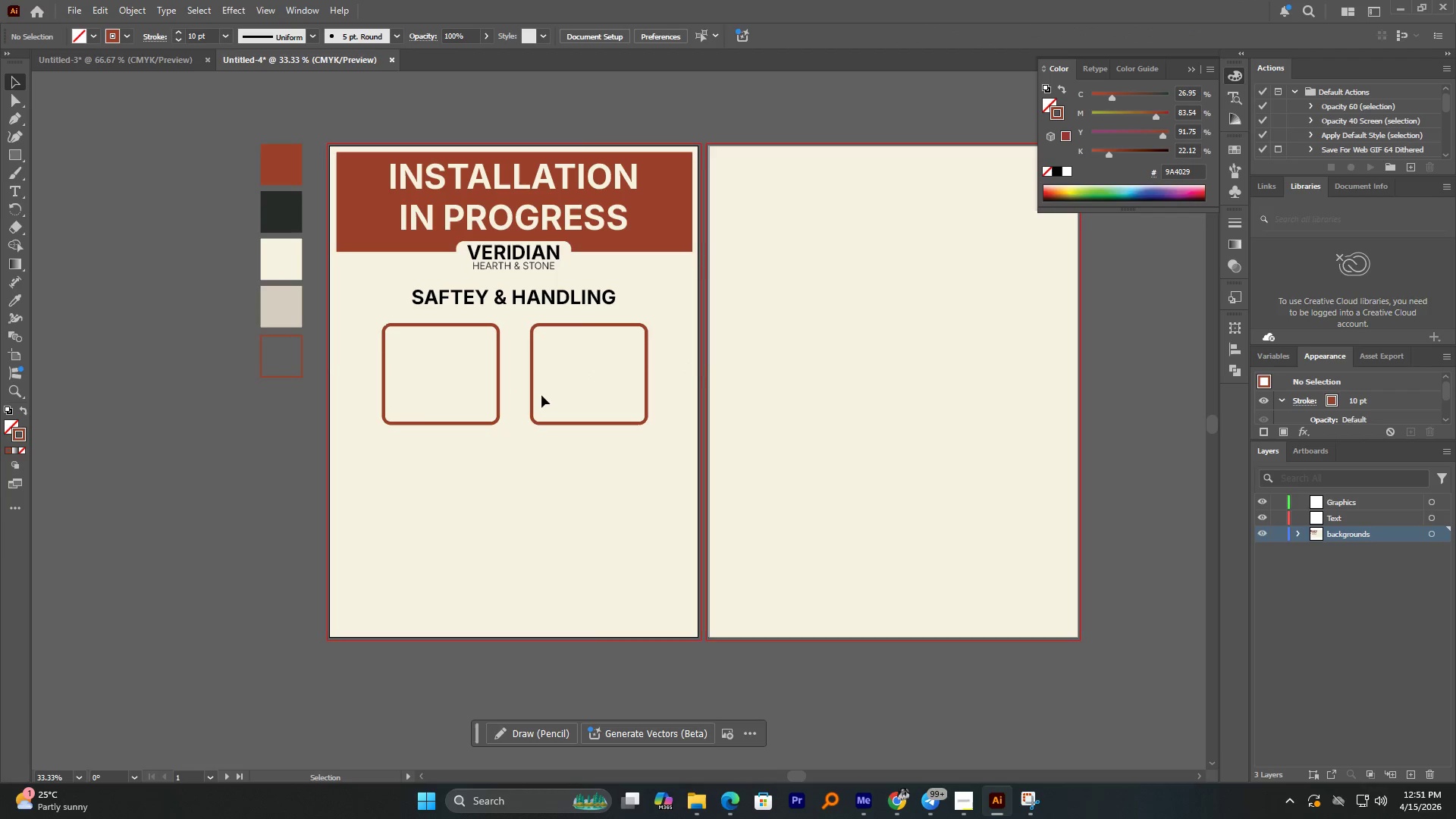 
left_click_drag(start_coordinate=[533, 395], to_coordinate=[511, 393])
 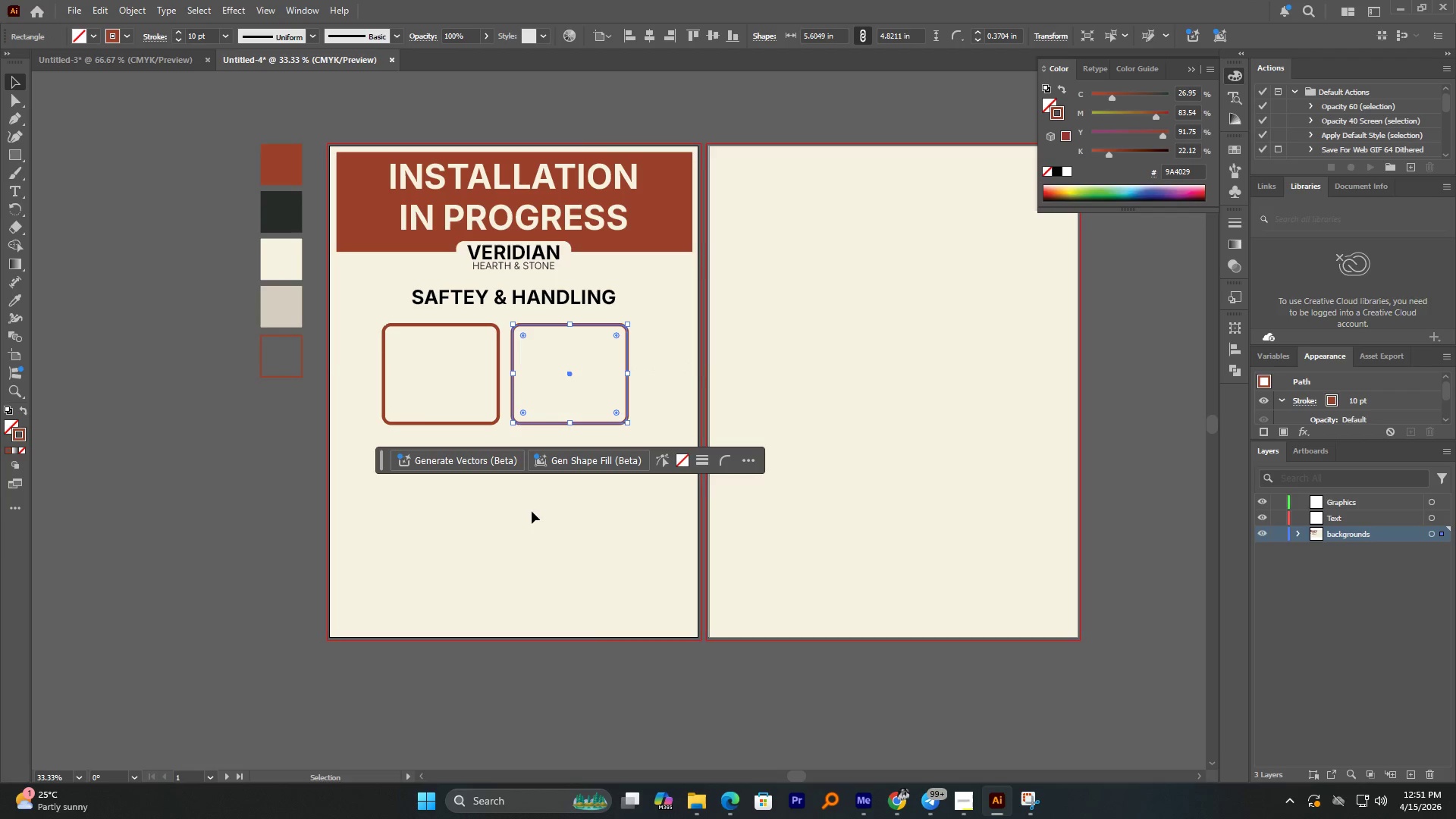 
left_click_drag(start_coordinate=[532, 510], to_coordinate=[459, 394])
 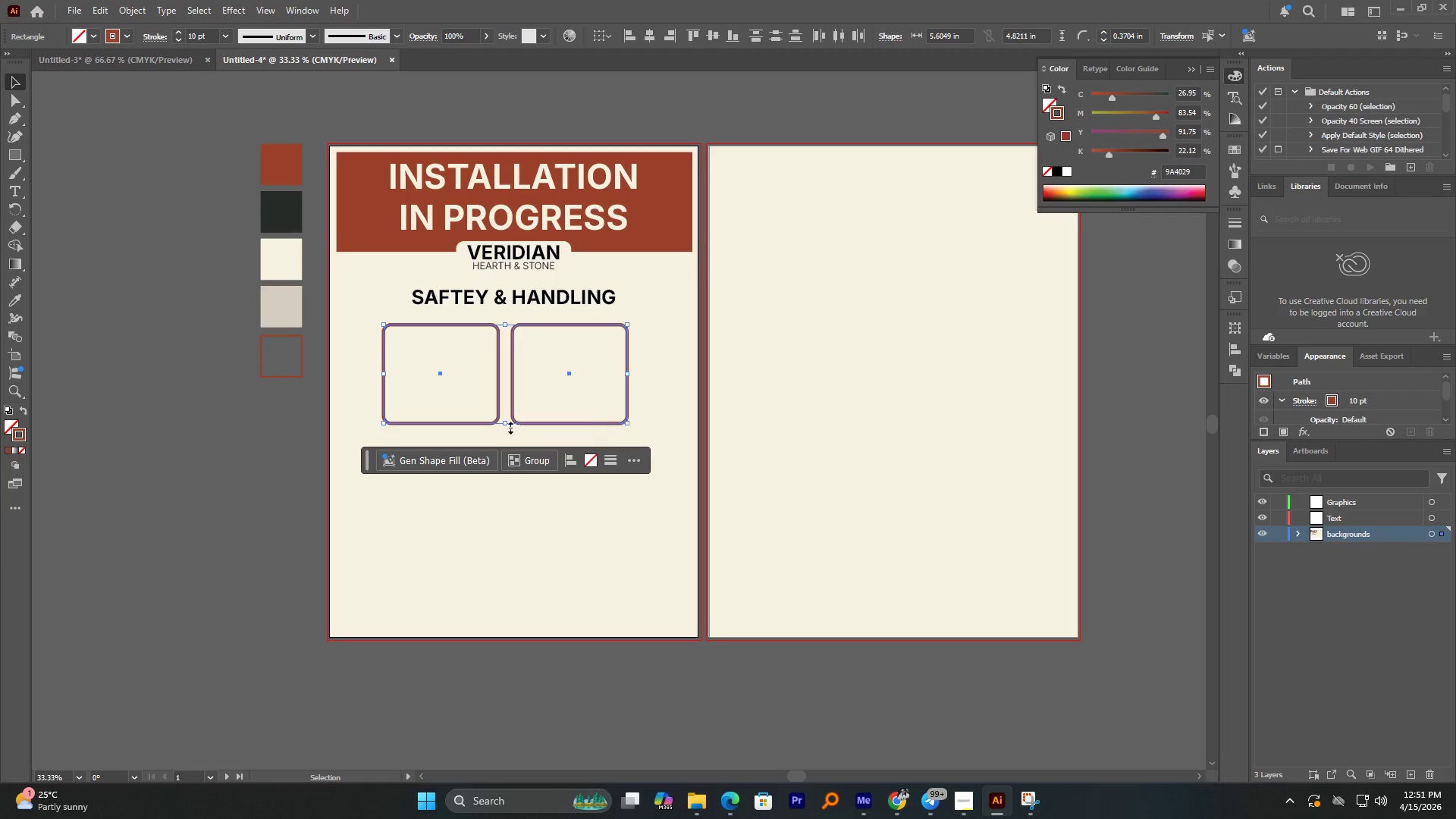 
left_click_drag(start_coordinate=[507, 425], to_coordinate=[512, 438])
 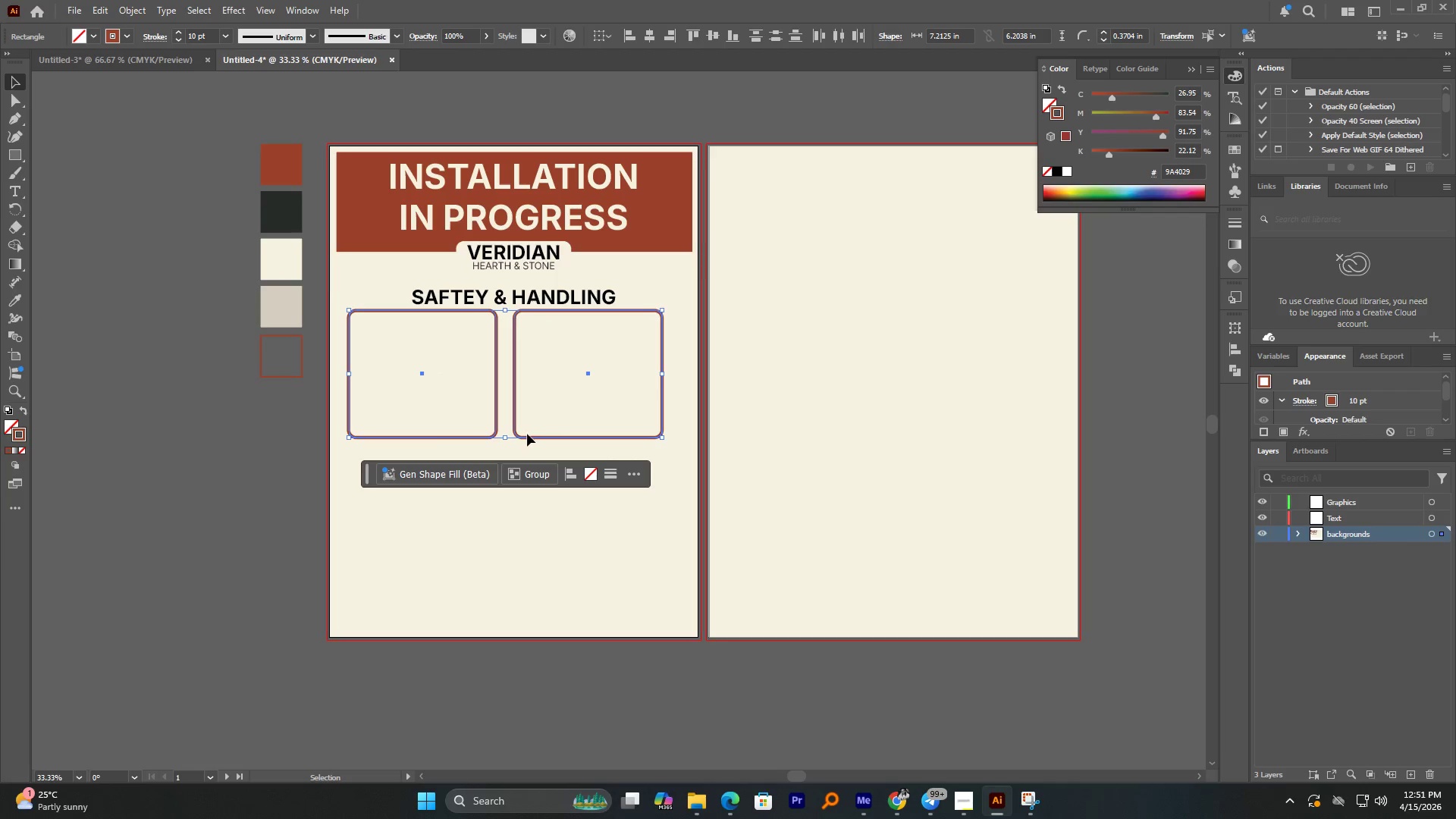 
hold_key(key=AltLeft, duration=3.42)
 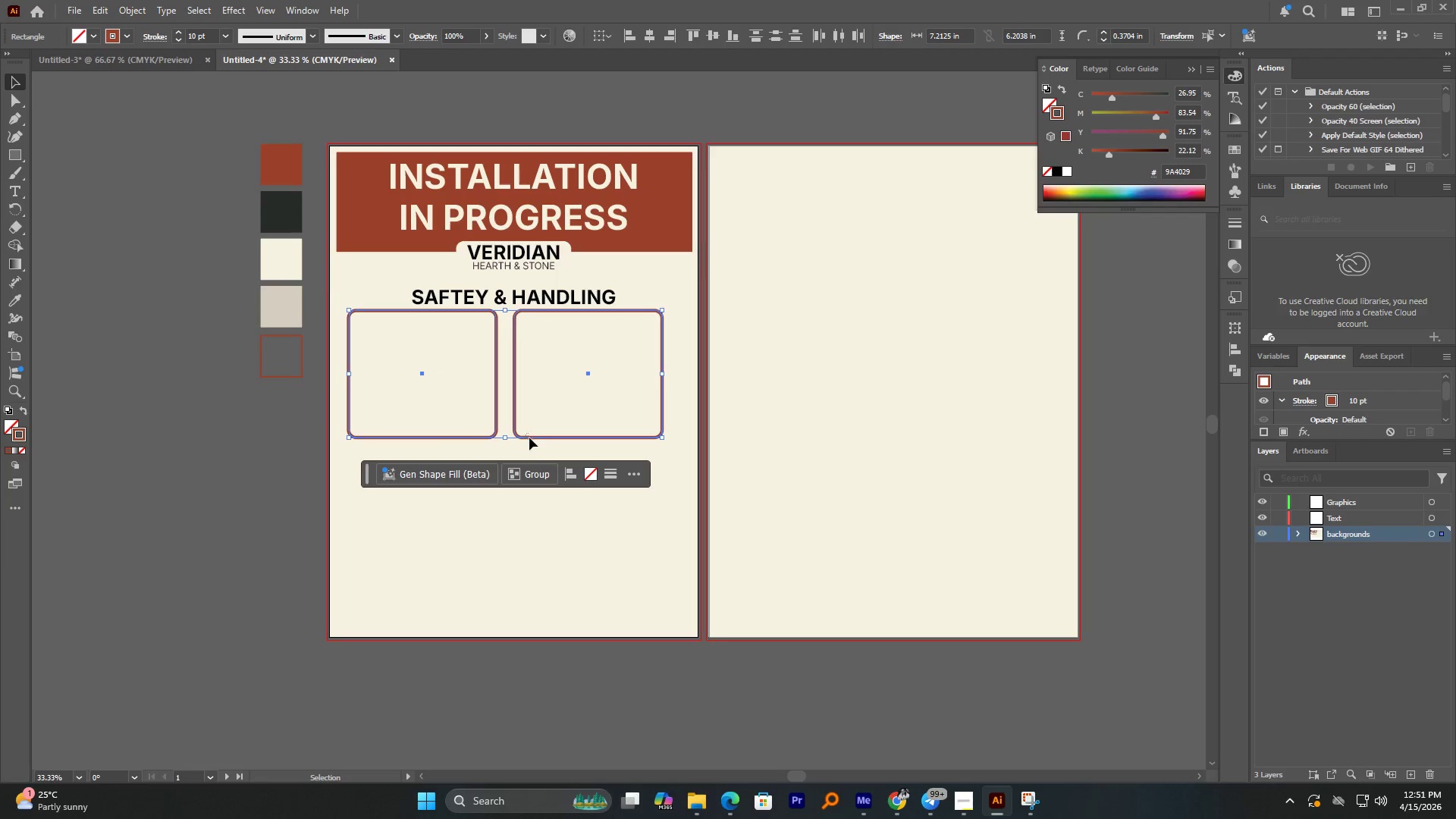 
key(Alt+Shift+ShiftLeft)
 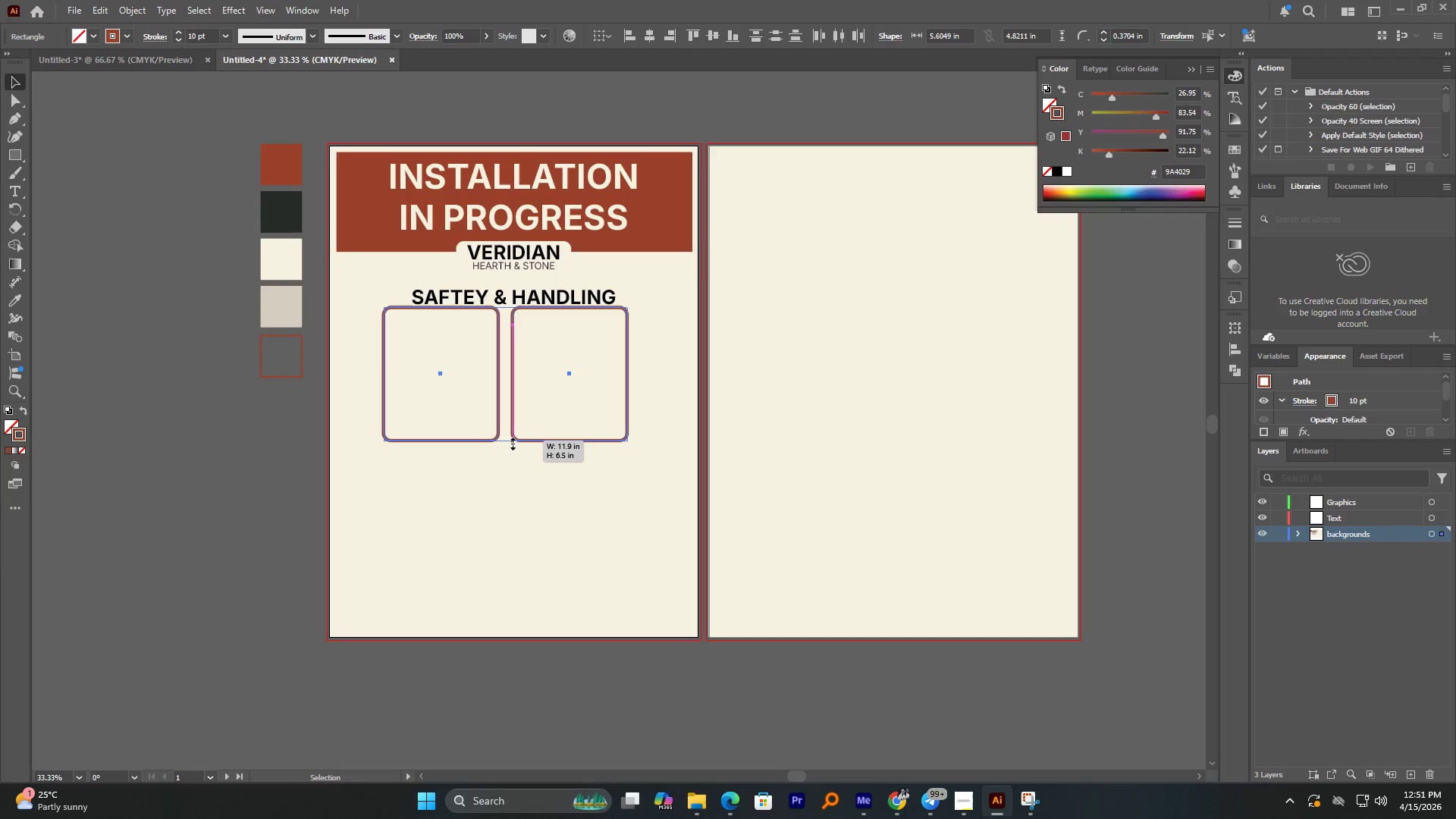 
hold_key(key=ShiftLeft, duration=2.28)
 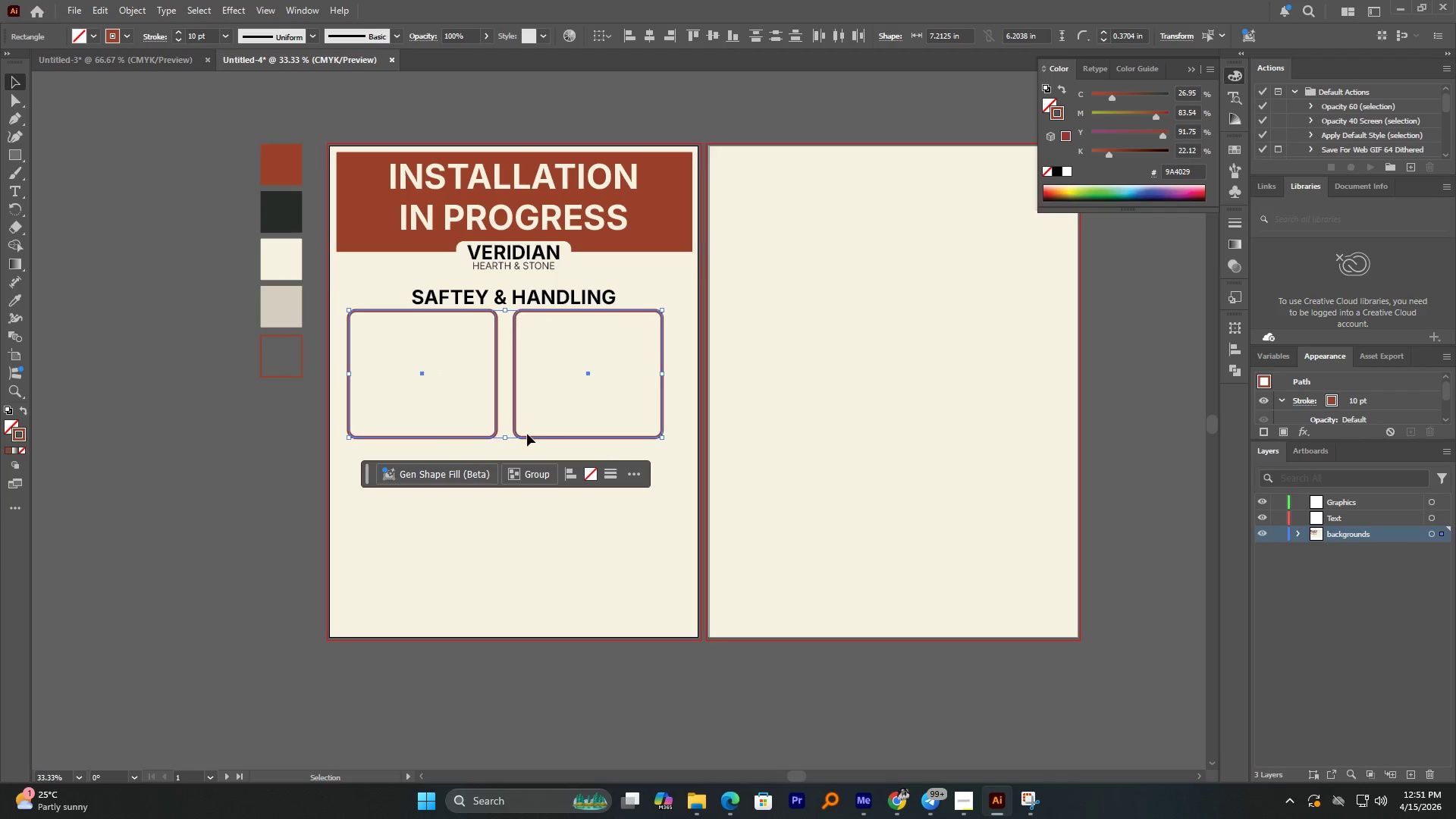 
left_click_drag(start_coordinate=[527, 434], to_coordinate=[533, 449])
 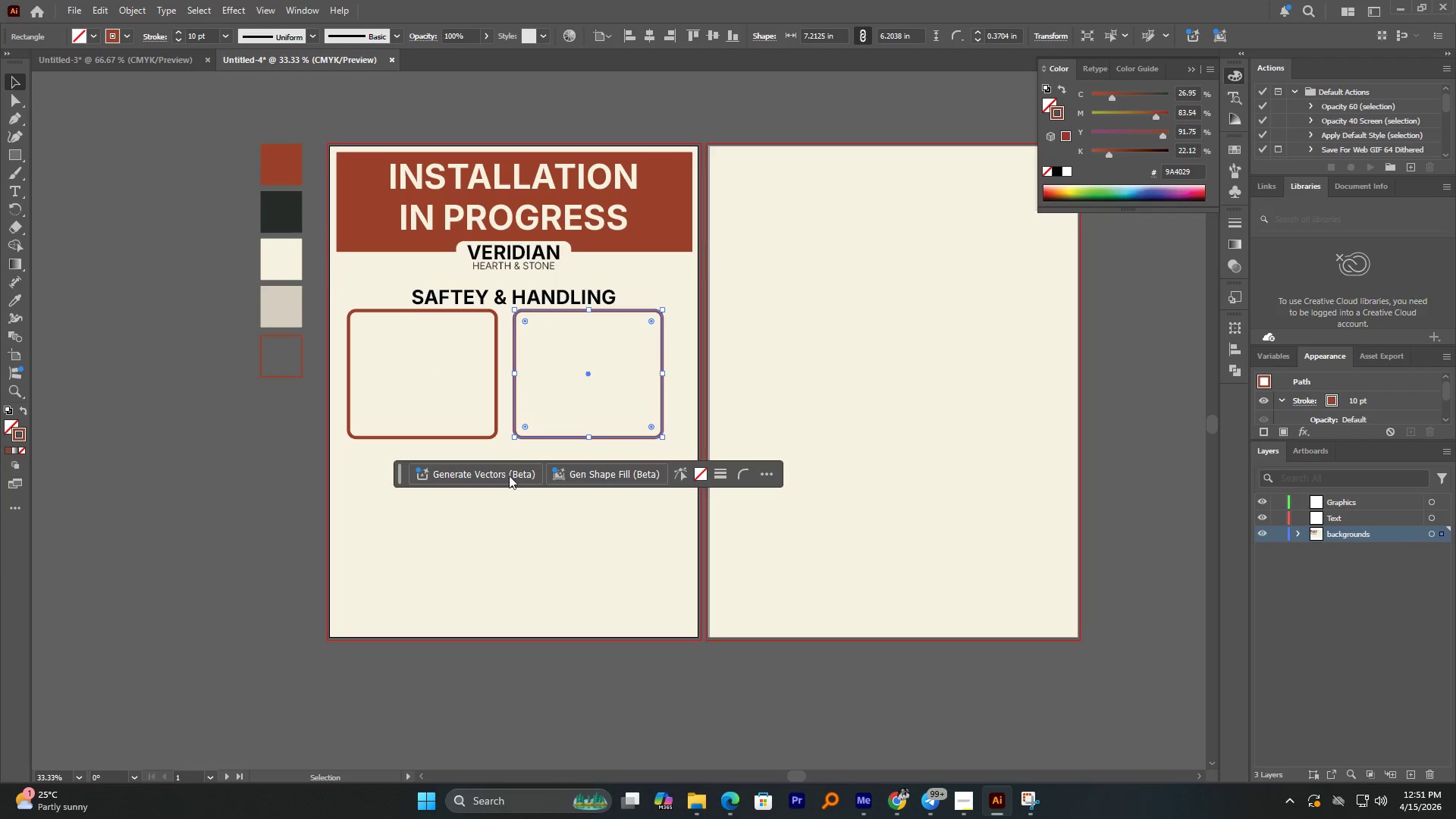 
left_click_drag(start_coordinate=[546, 532], to_coordinate=[451, 410])
 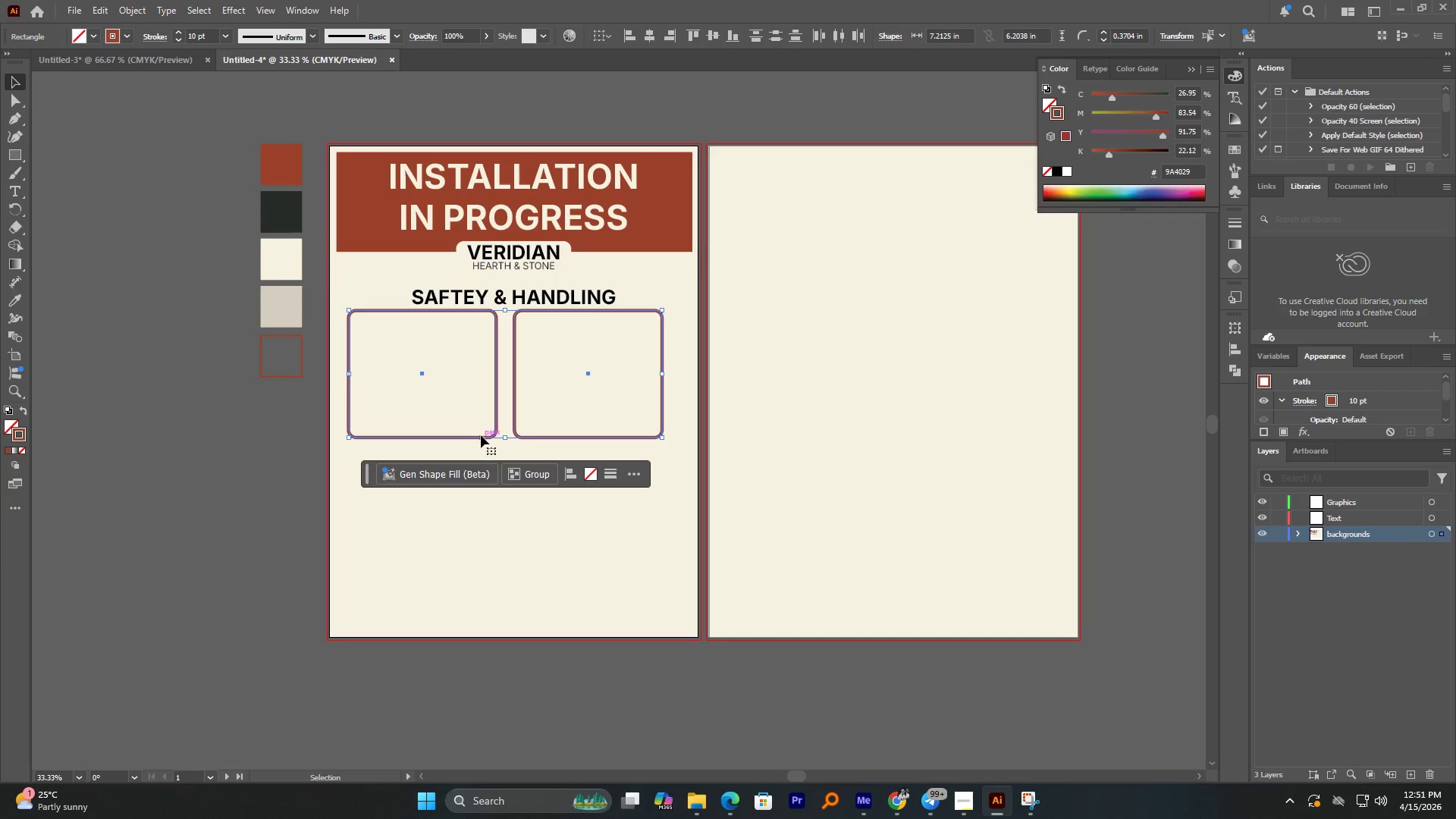 
left_click_drag(start_coordinate=[481, 435], to_coordinate=[488, 458])
 